 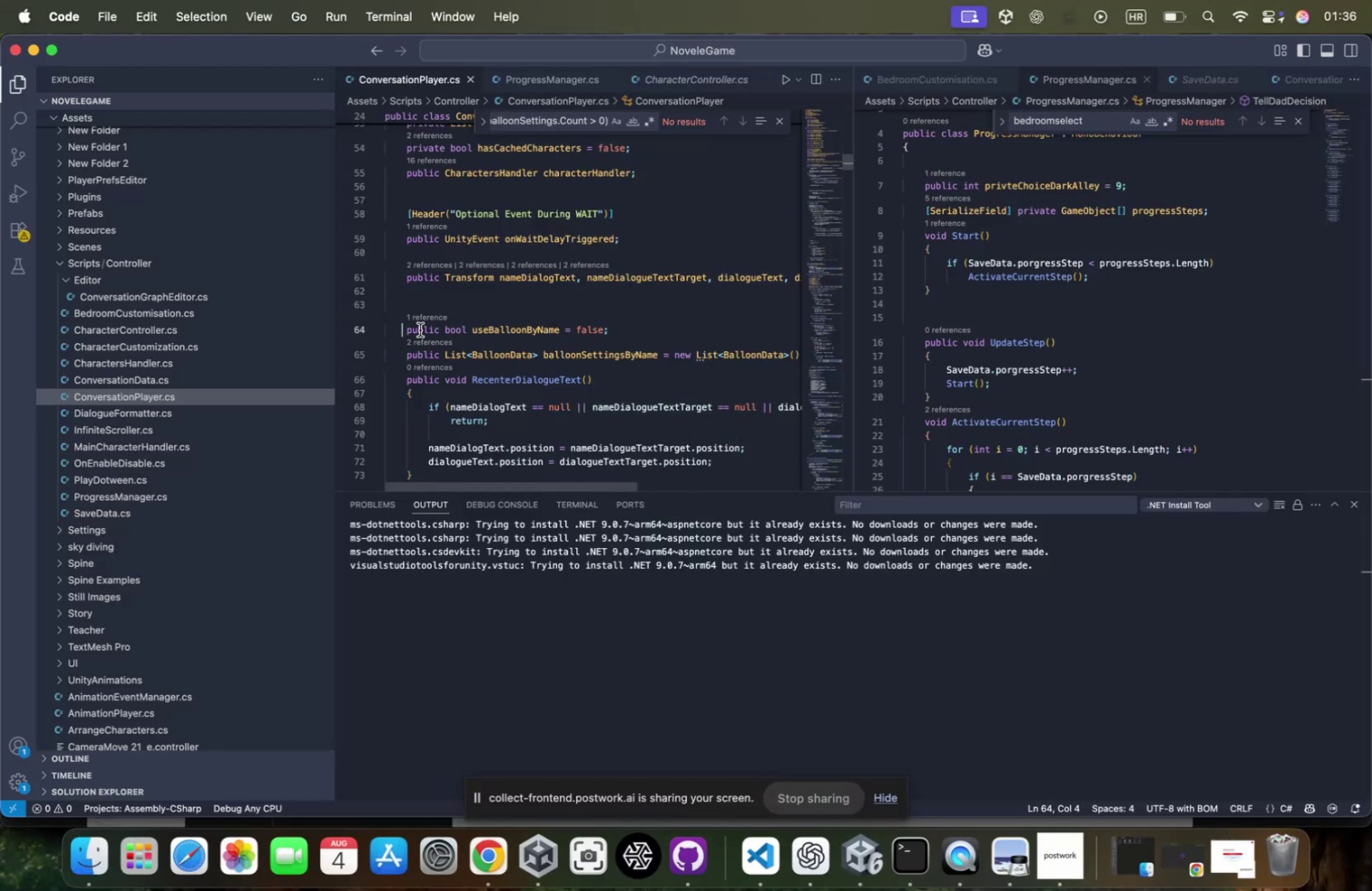 
scroll: coordinate [437, 331], scroll_direction: down, amount: 38.0
 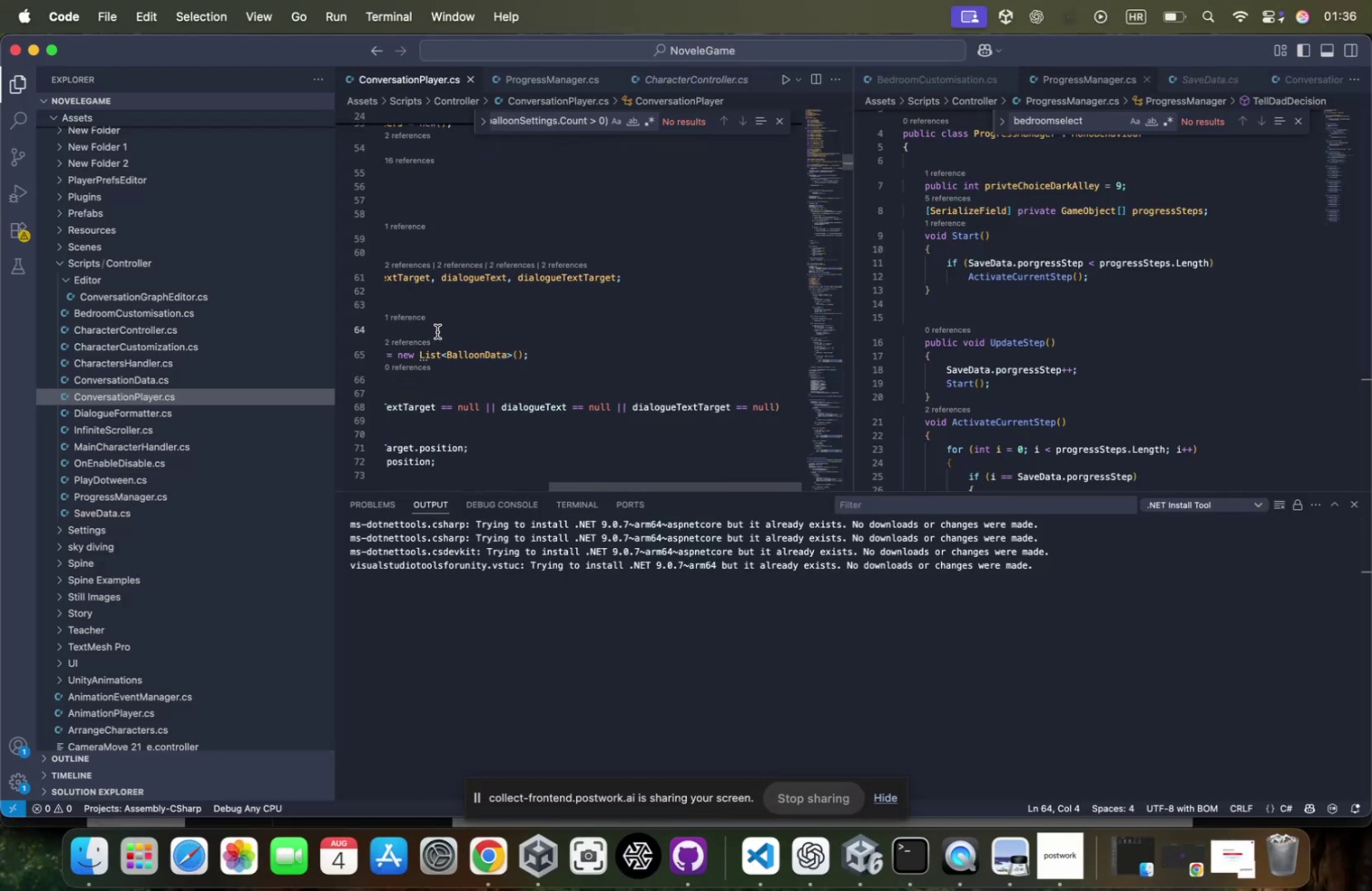 
hold_key(key=ShiftLeft, duration=0.56)
left_click([570, 350])
 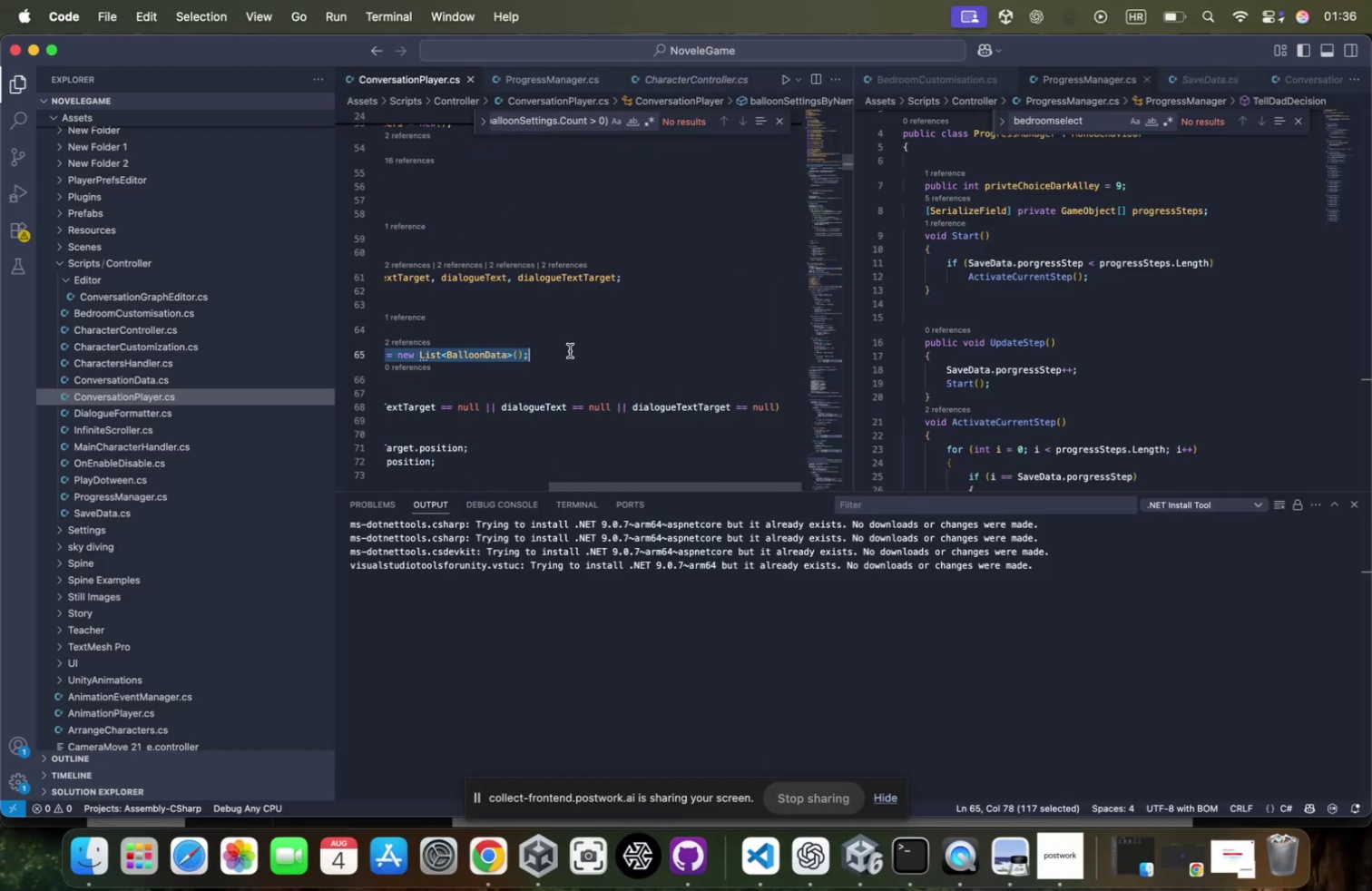 
key(Meta+X)
 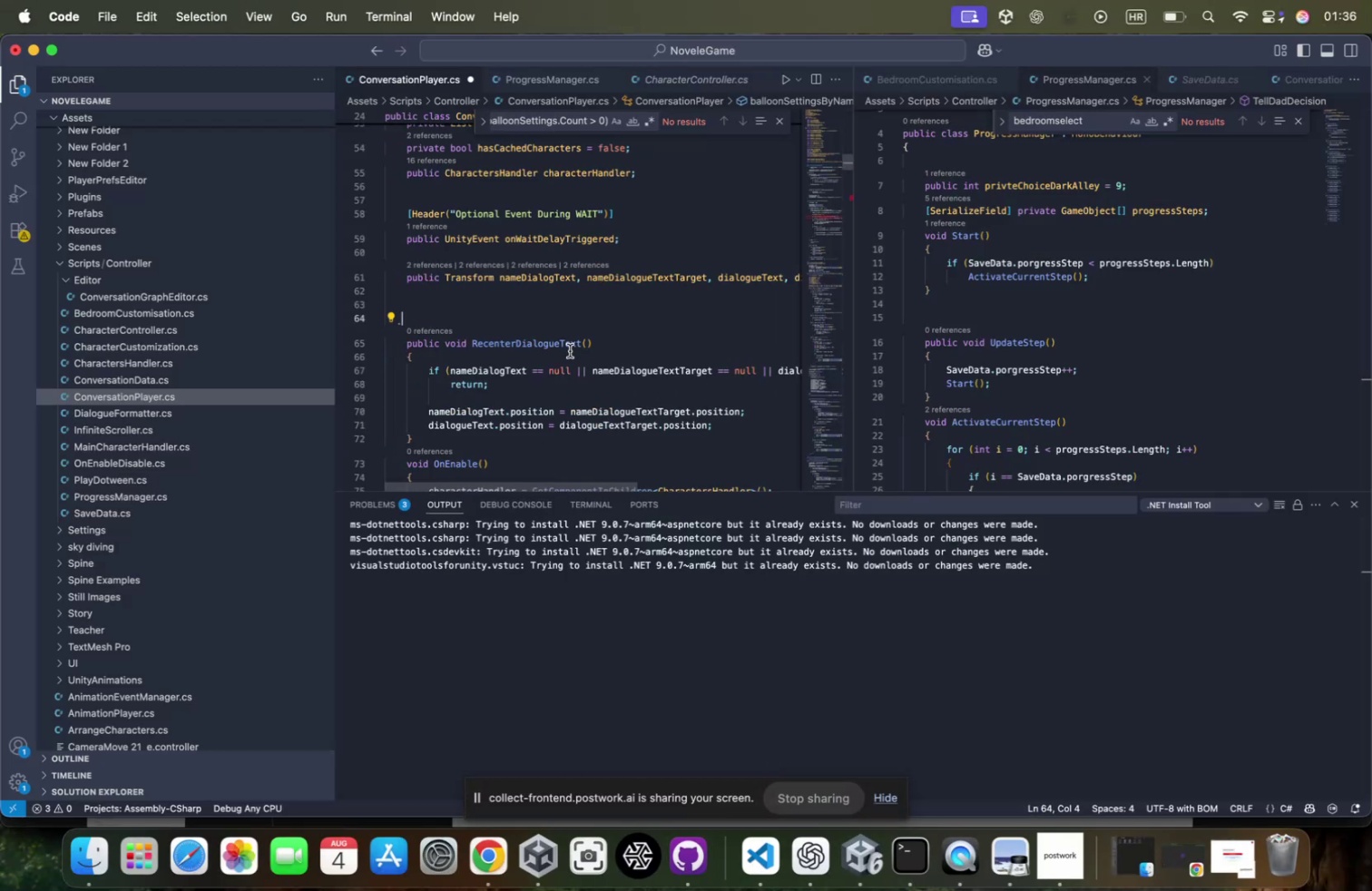 
scroll: coordinate [570, 350], scroll_direction: up, amount: 226.0
 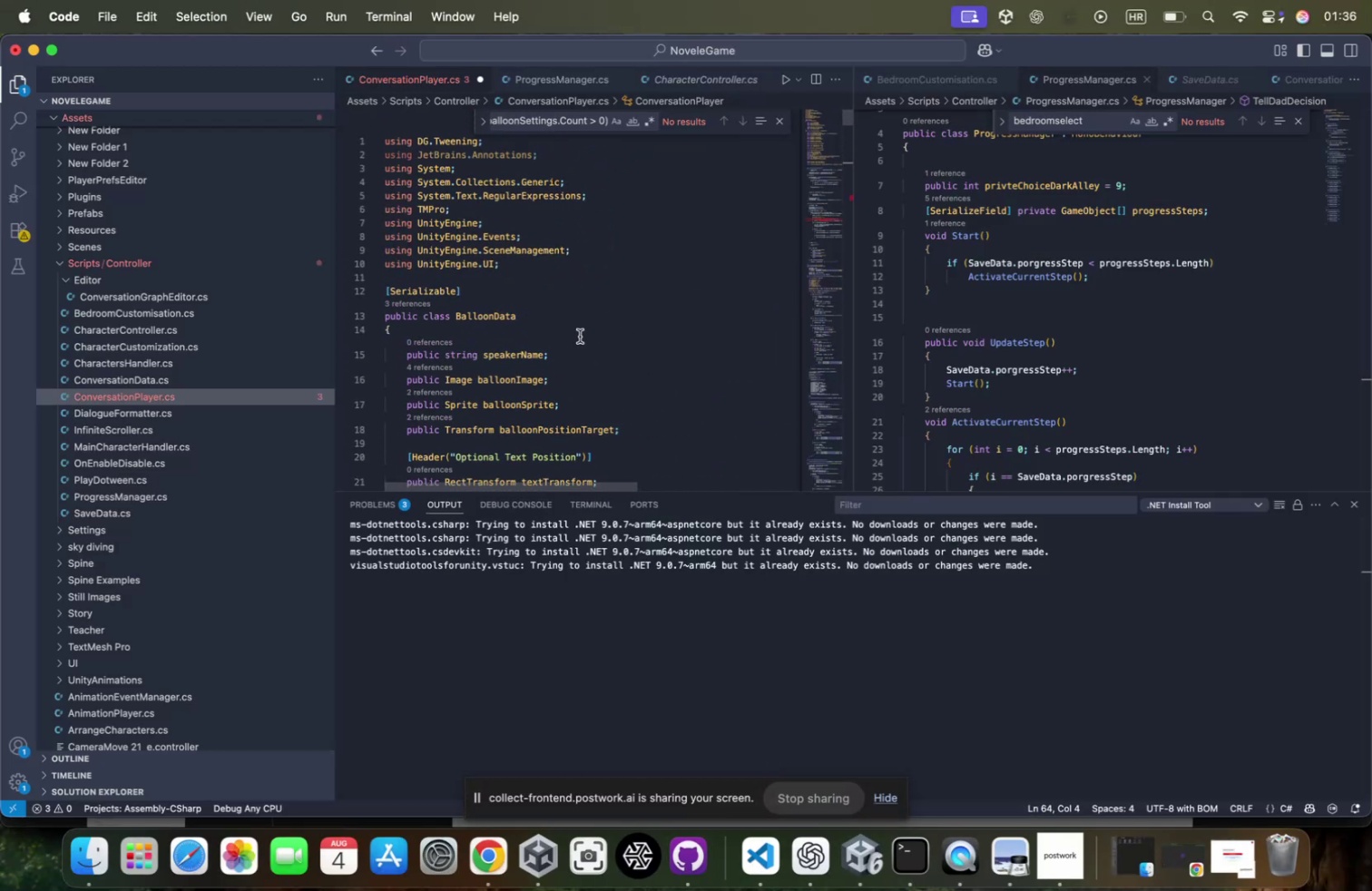 
scroll: coordinate [577, 328], scroll_direction: down, amount: 1.0
 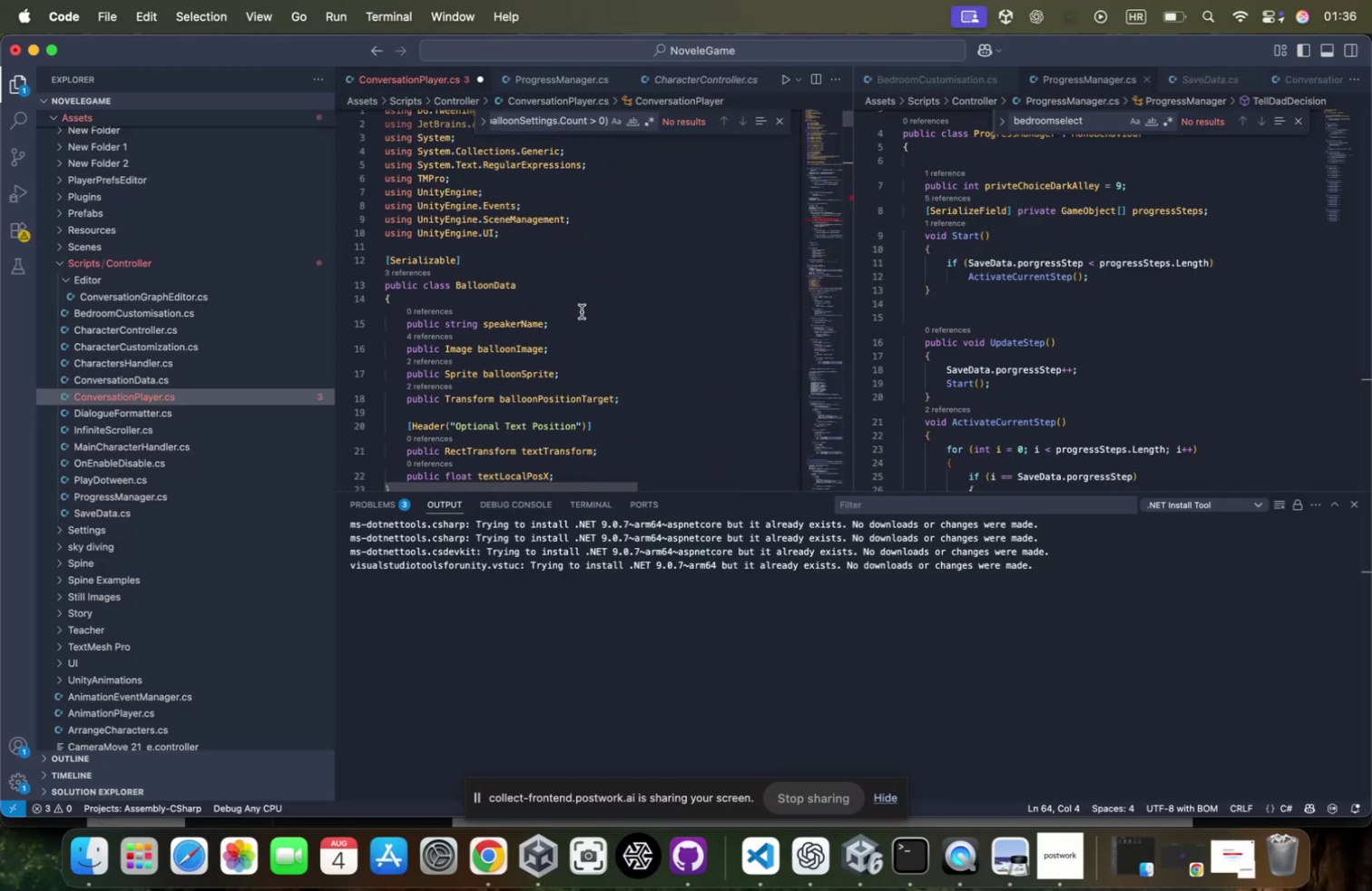 
left_click([570, 306])
 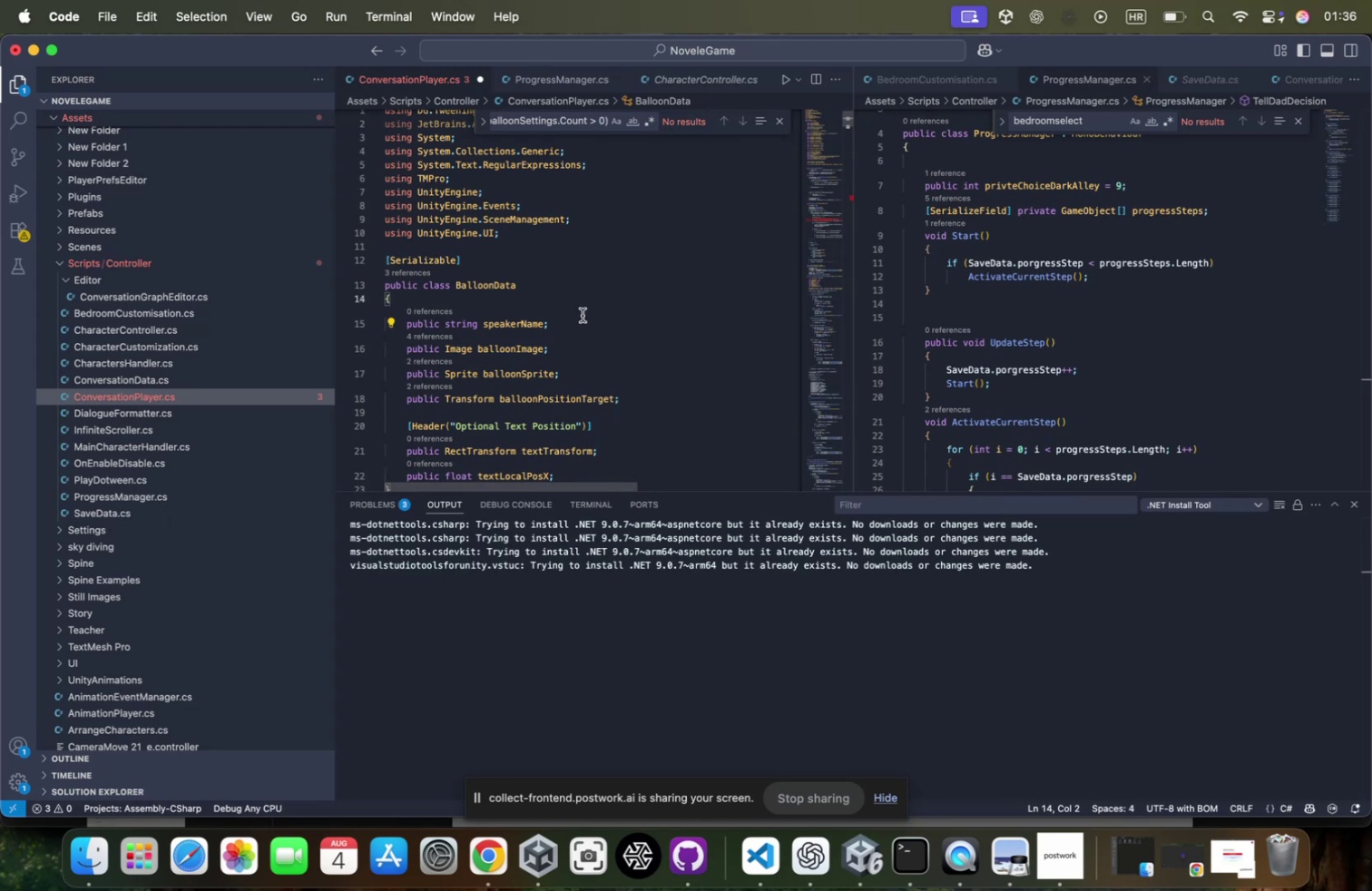 
scroll: coordinate [583, 315], scroll_direction: down, amount: 10.0
 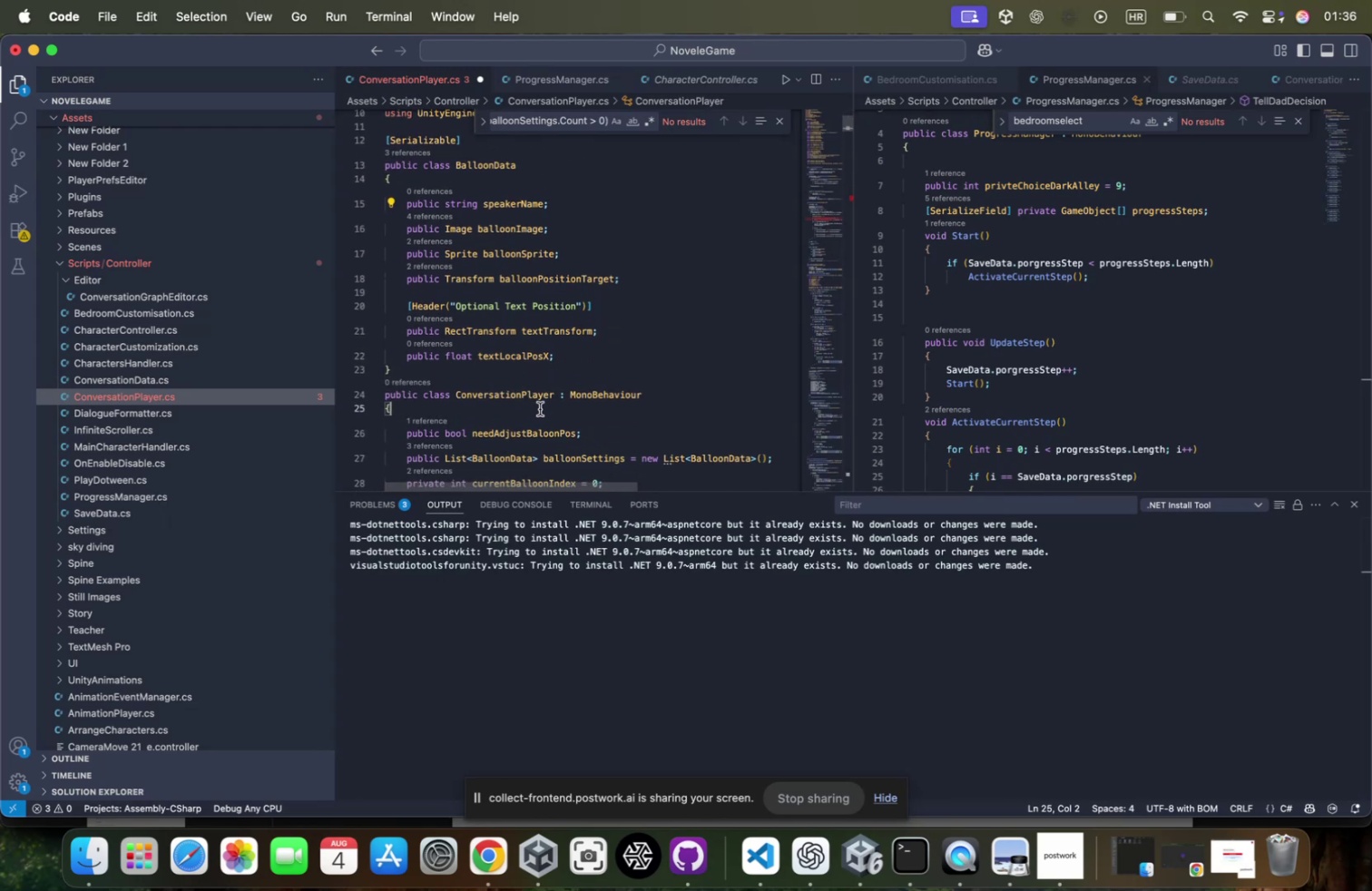 
key(Enter)
 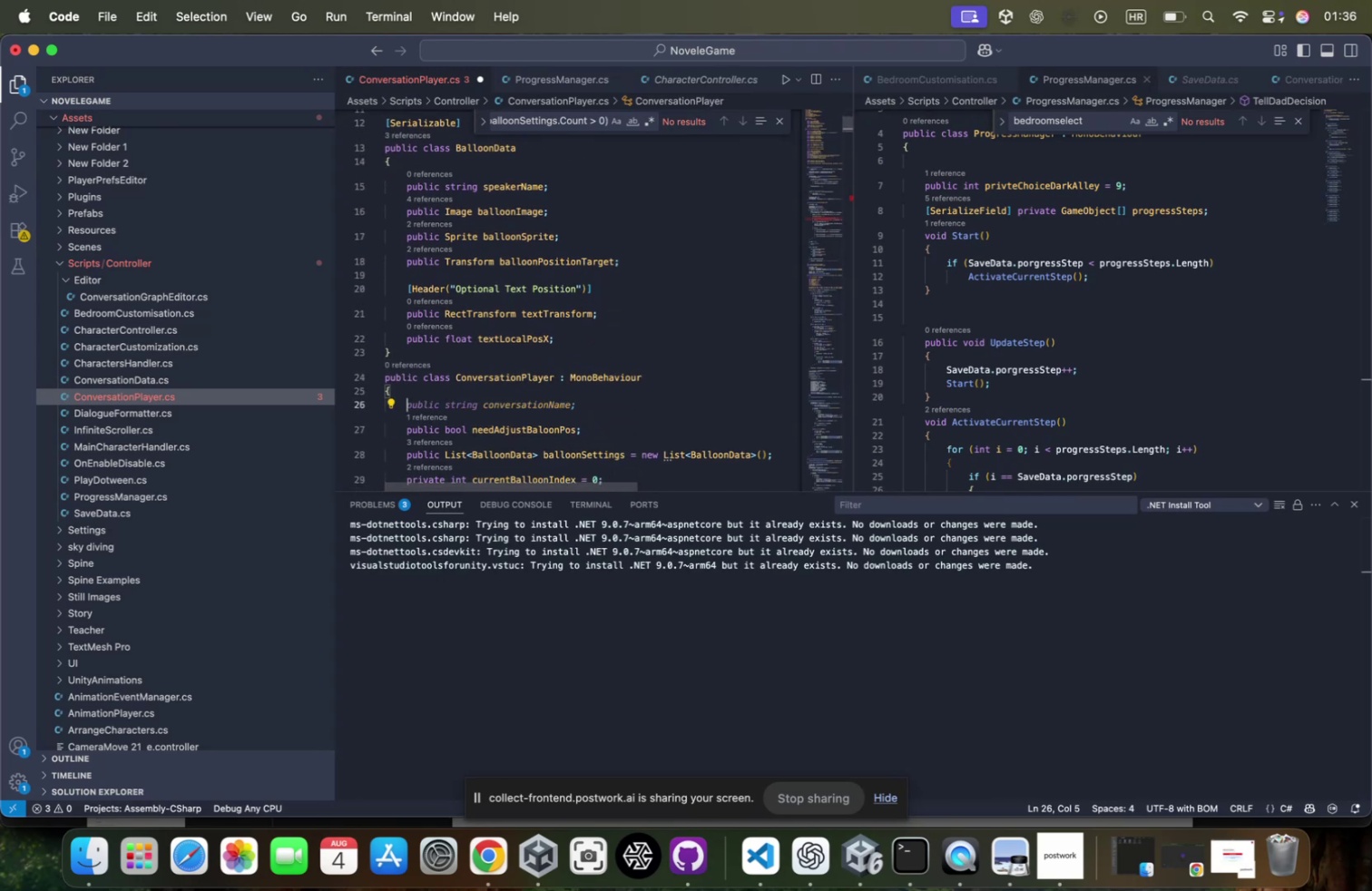 
key(Meta+CommandLeft)
 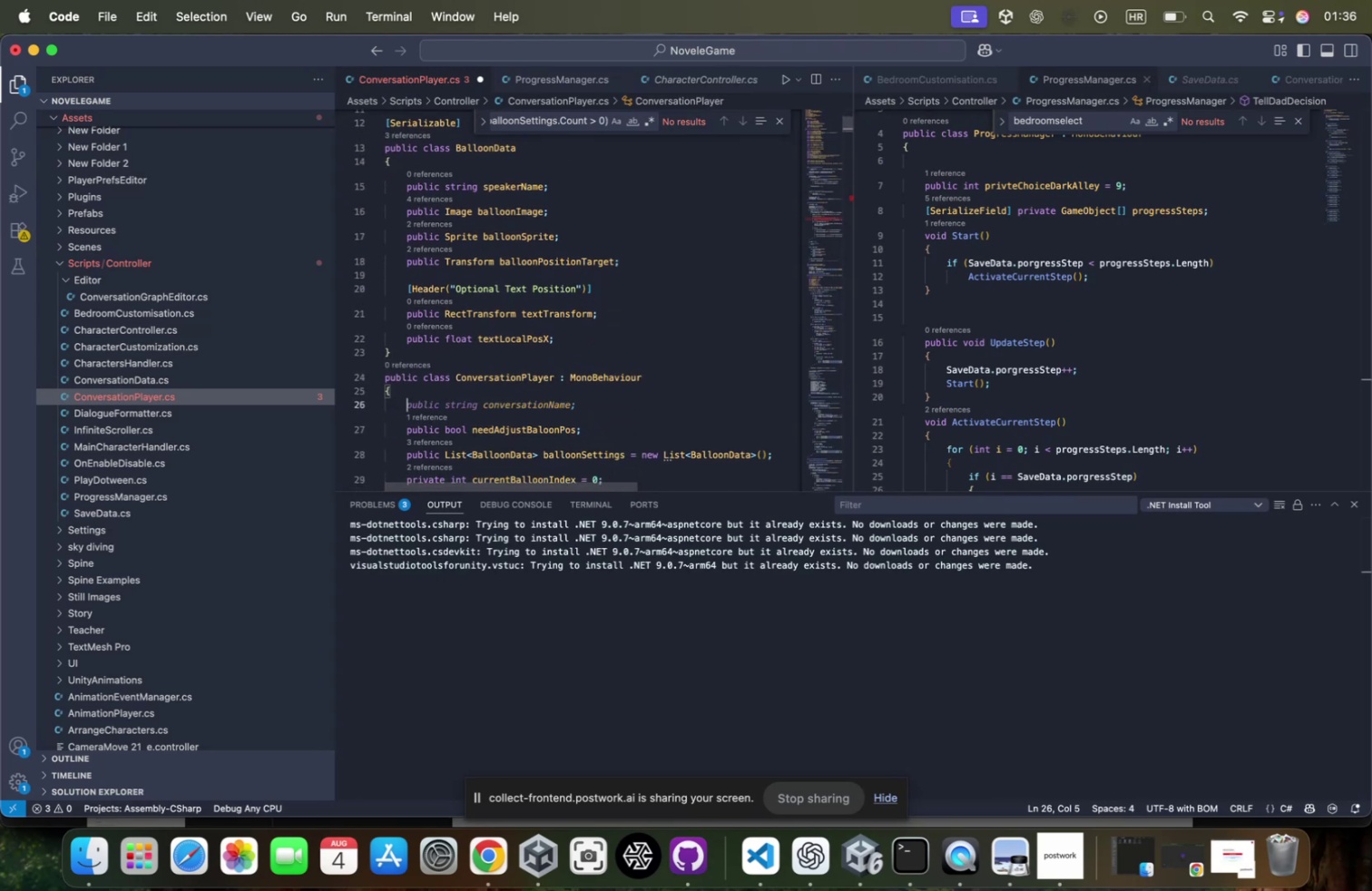 
key(Meta+V)
 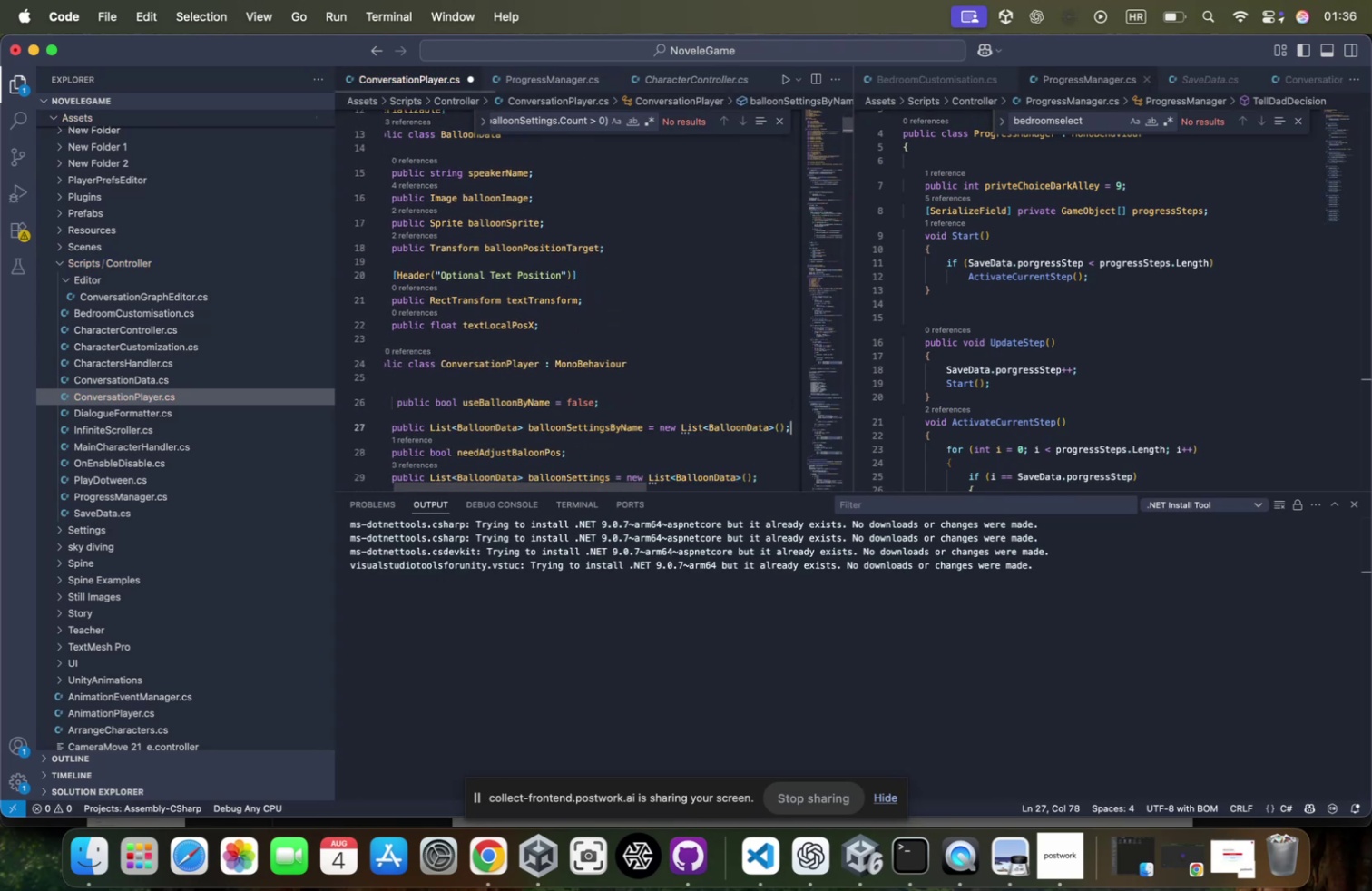 
key(Meta+CommandLeft)
 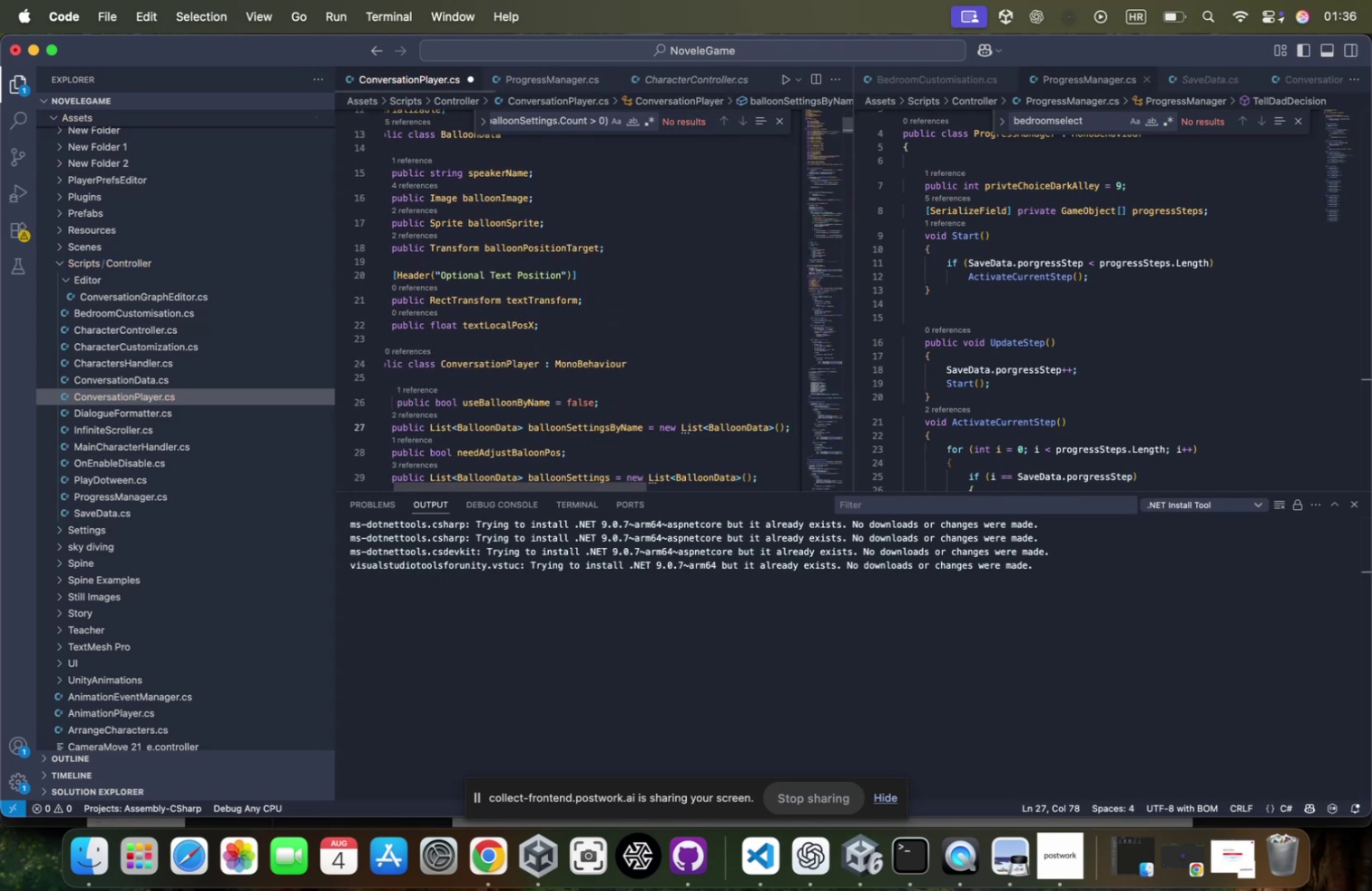 
key(Meta+S)
 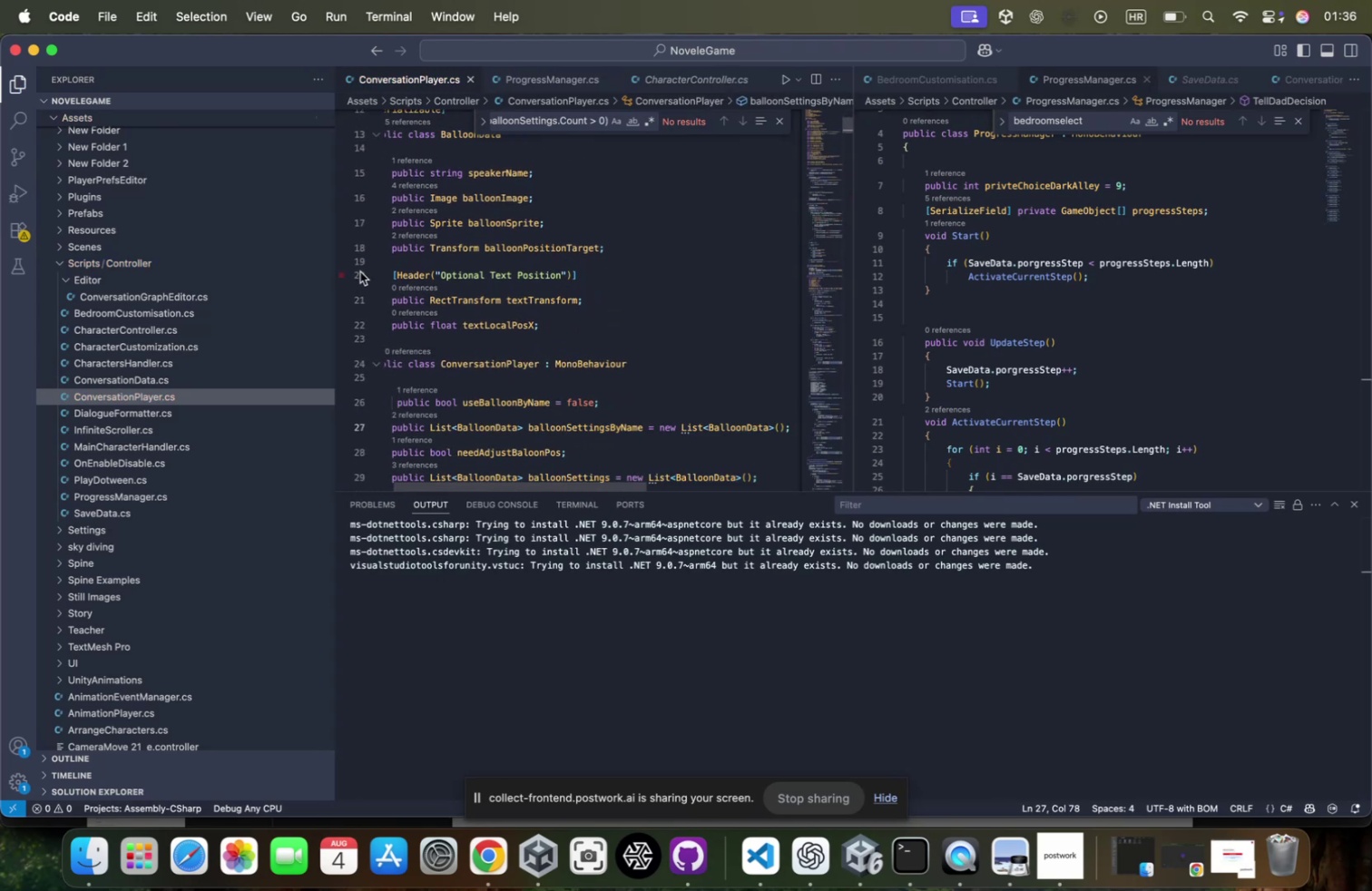 
key(Meta+CommandLeft)
 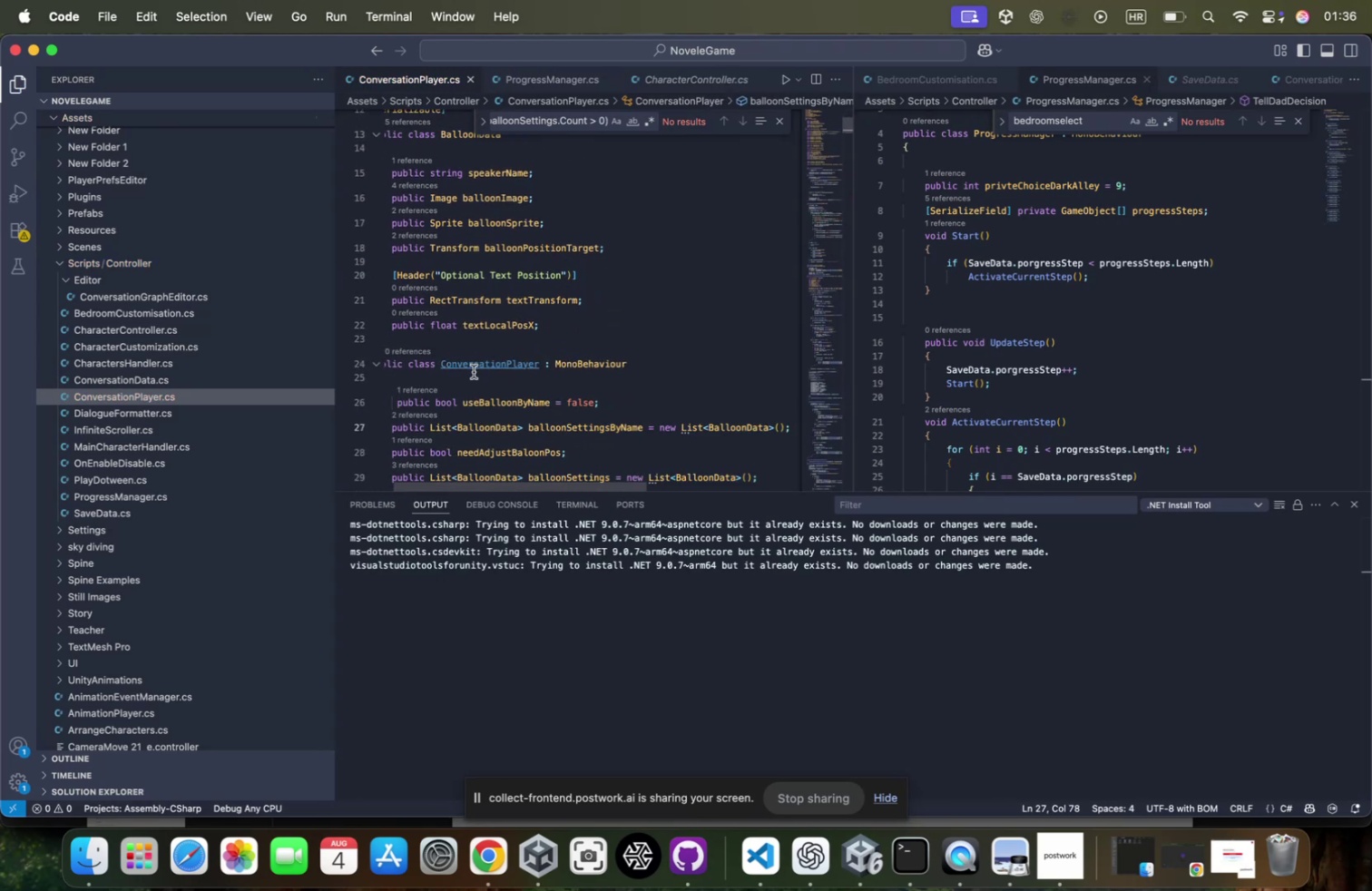 
key(Meta+Tab)
 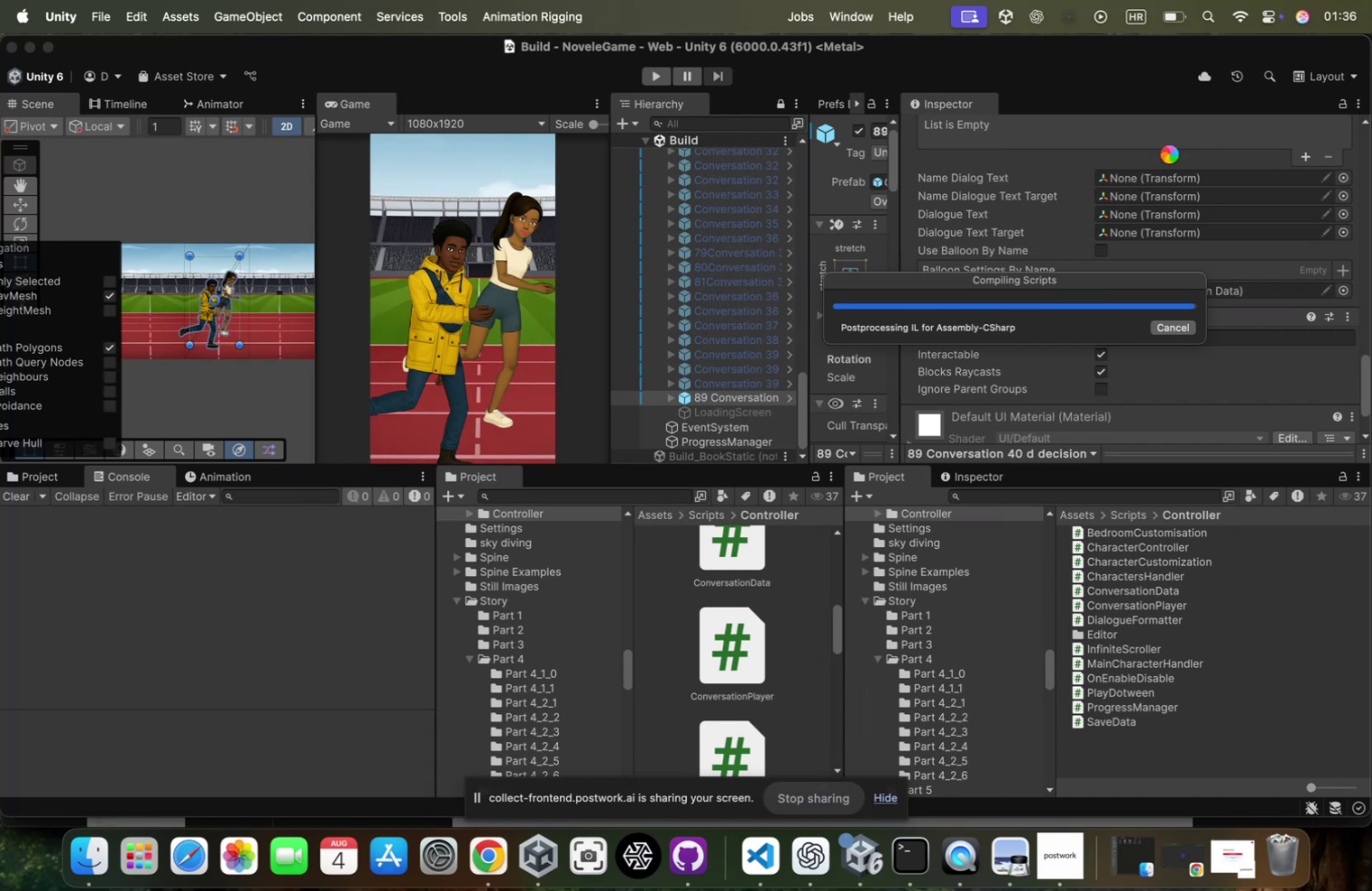 
wait(25.87)
 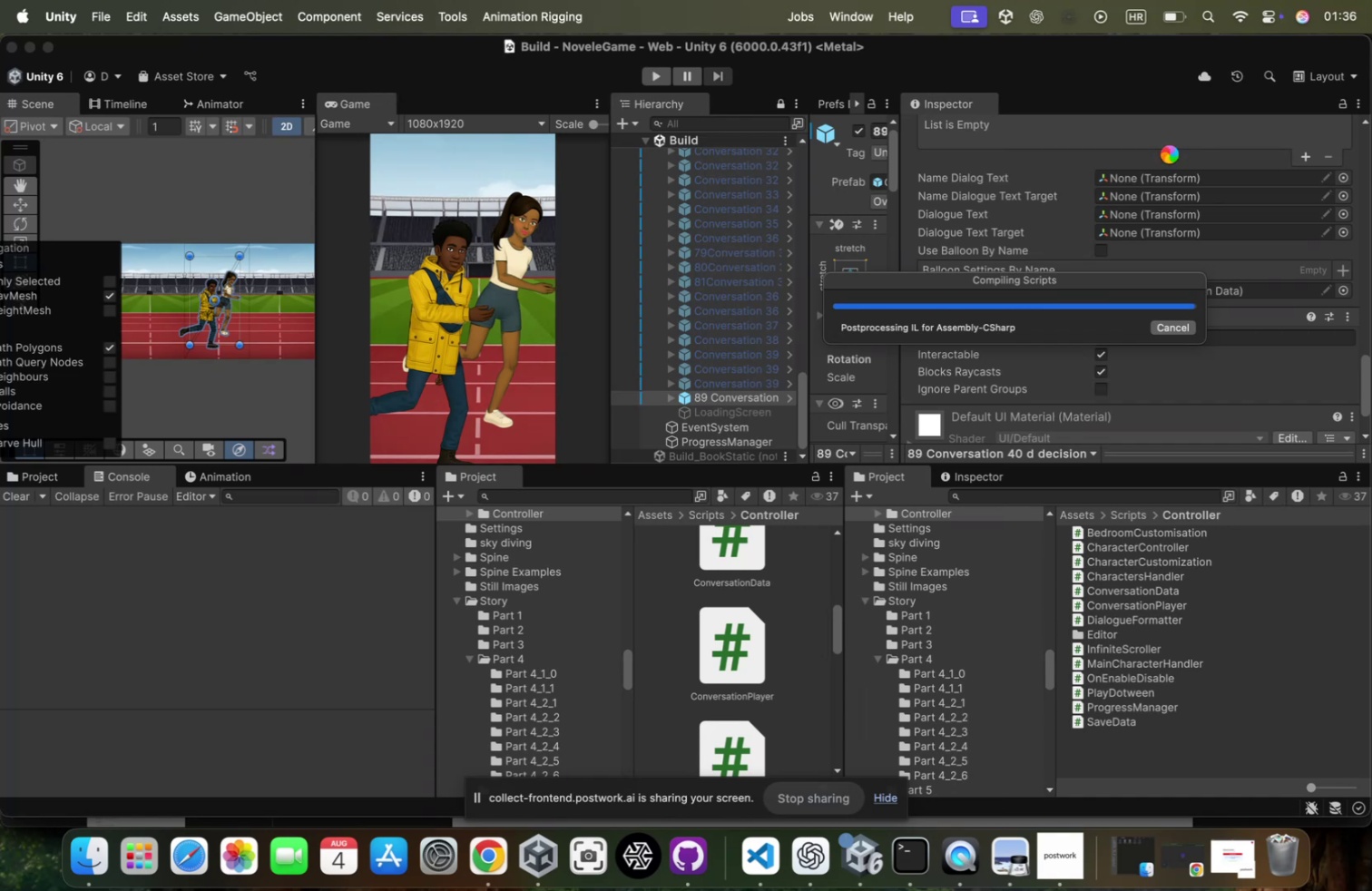 
scroll: coordinate [1144, 201], scroll_direction: up, amount: 70.0
 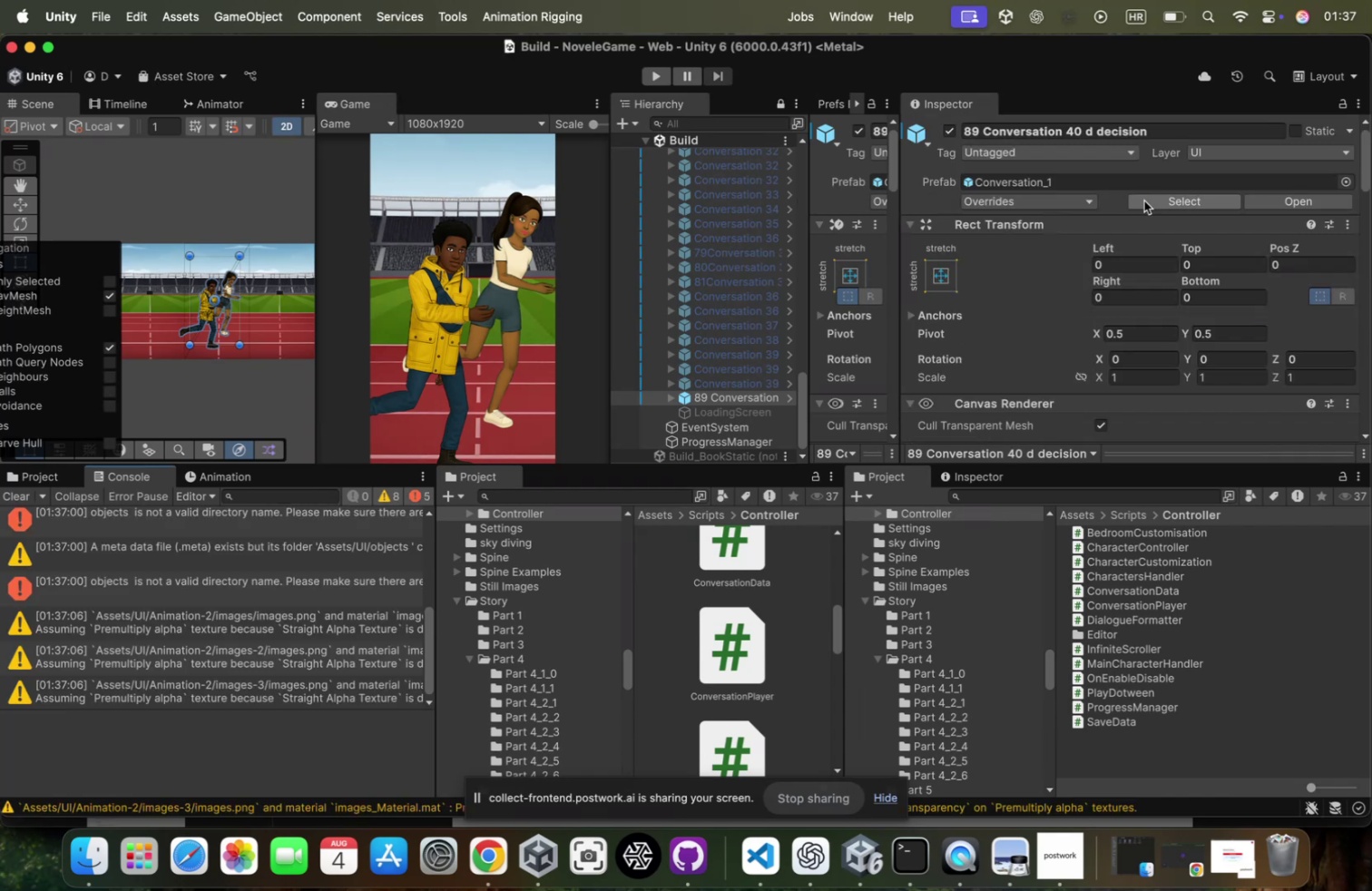 
wait(6.99)
 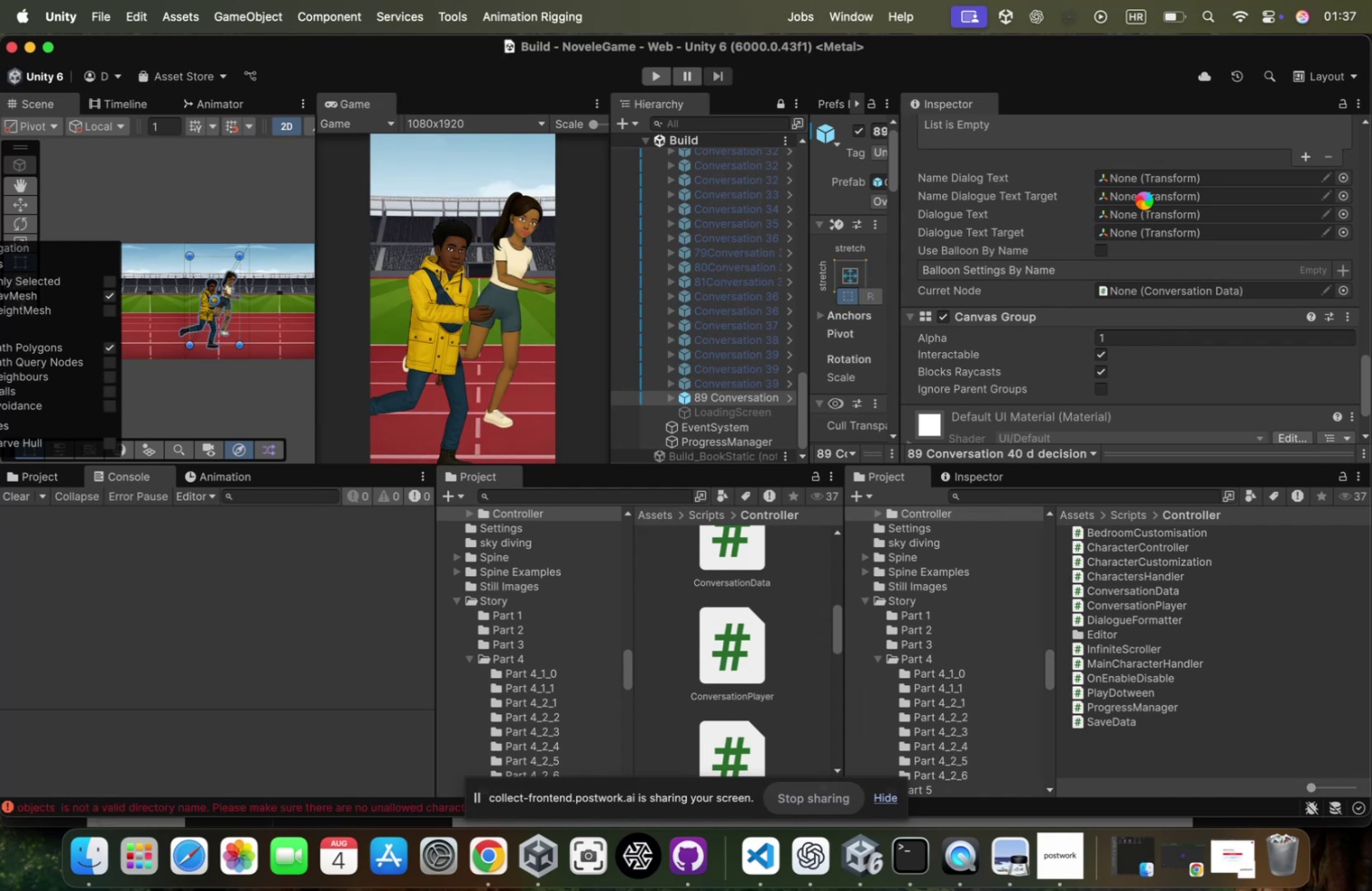 
left_click([20, 501])
 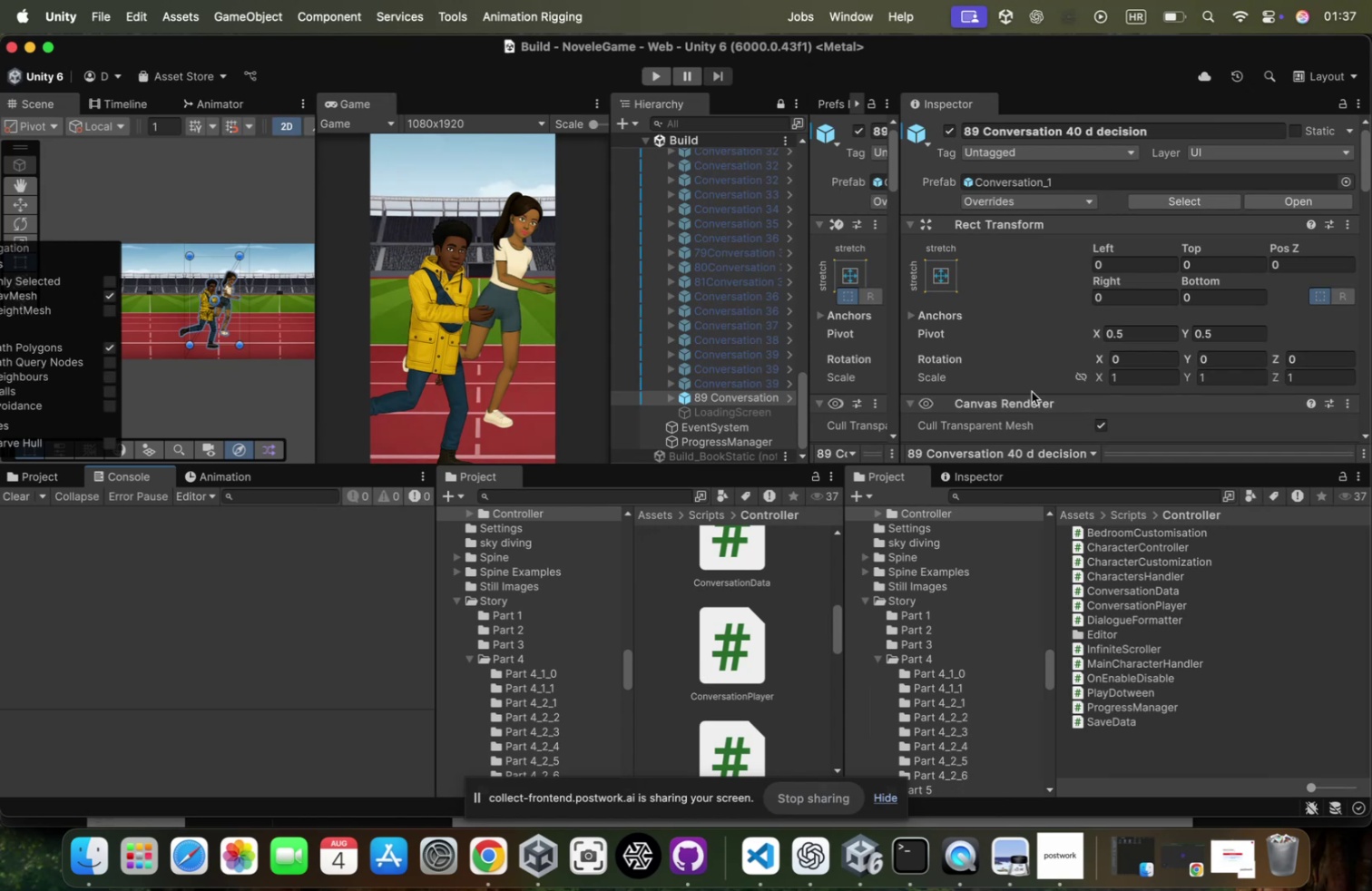 
scroll: coordinate [1076, 273], scroll_direction: down, amount: 63.0
 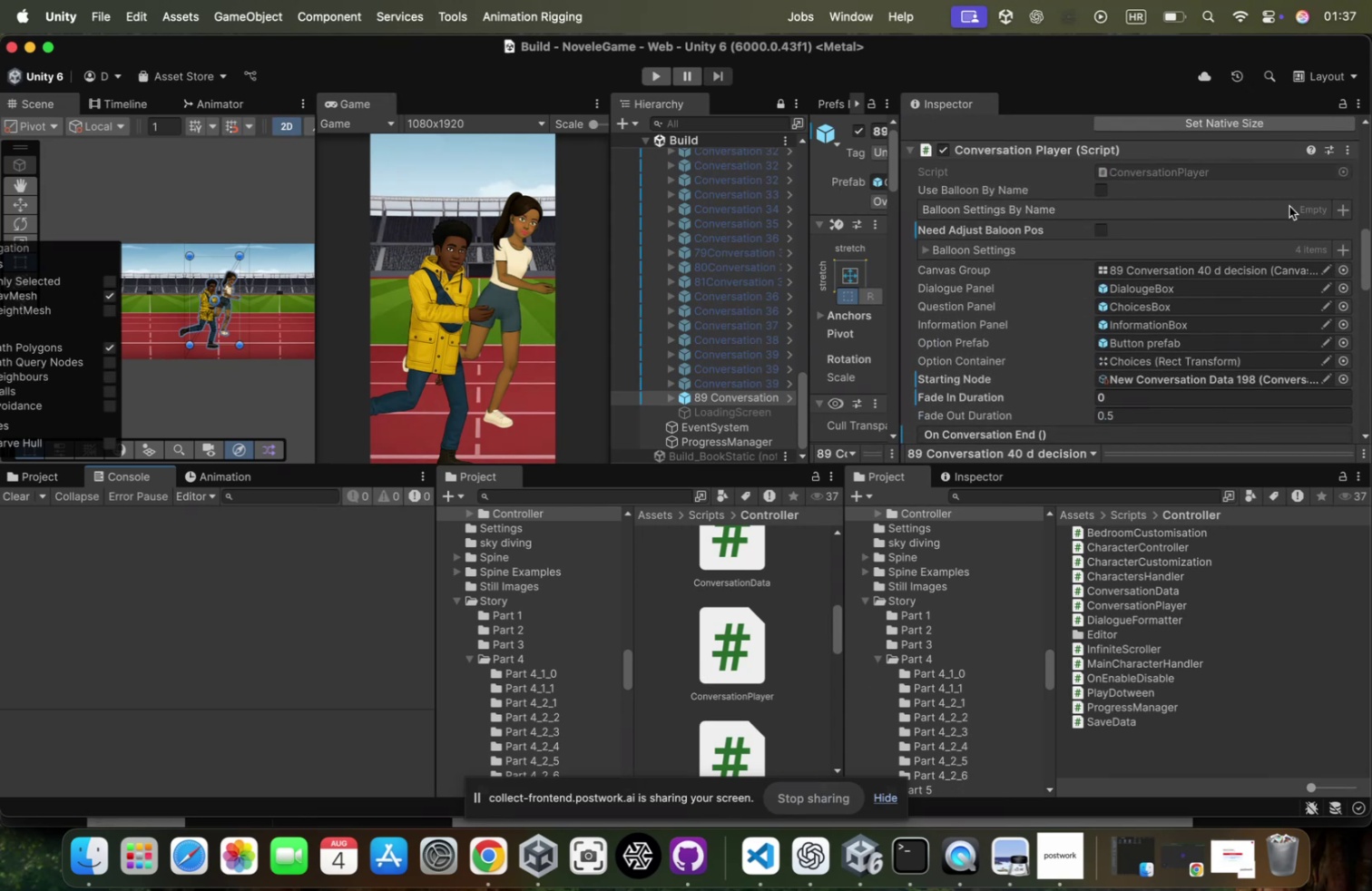 
left_click([1101, 187])
 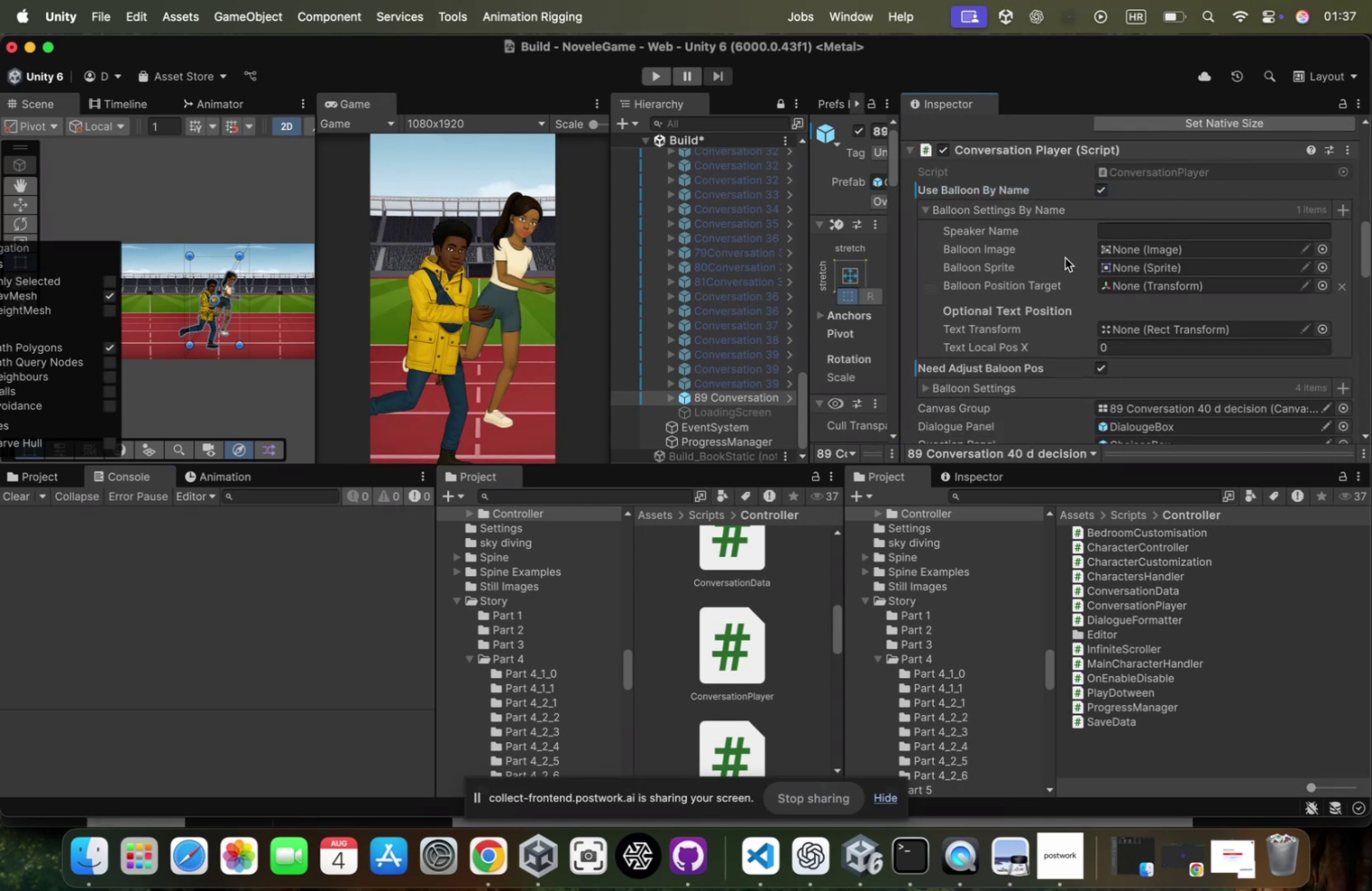 
scroll: coordinate [749, 381], scroll_direction: down, amount: 9.0
 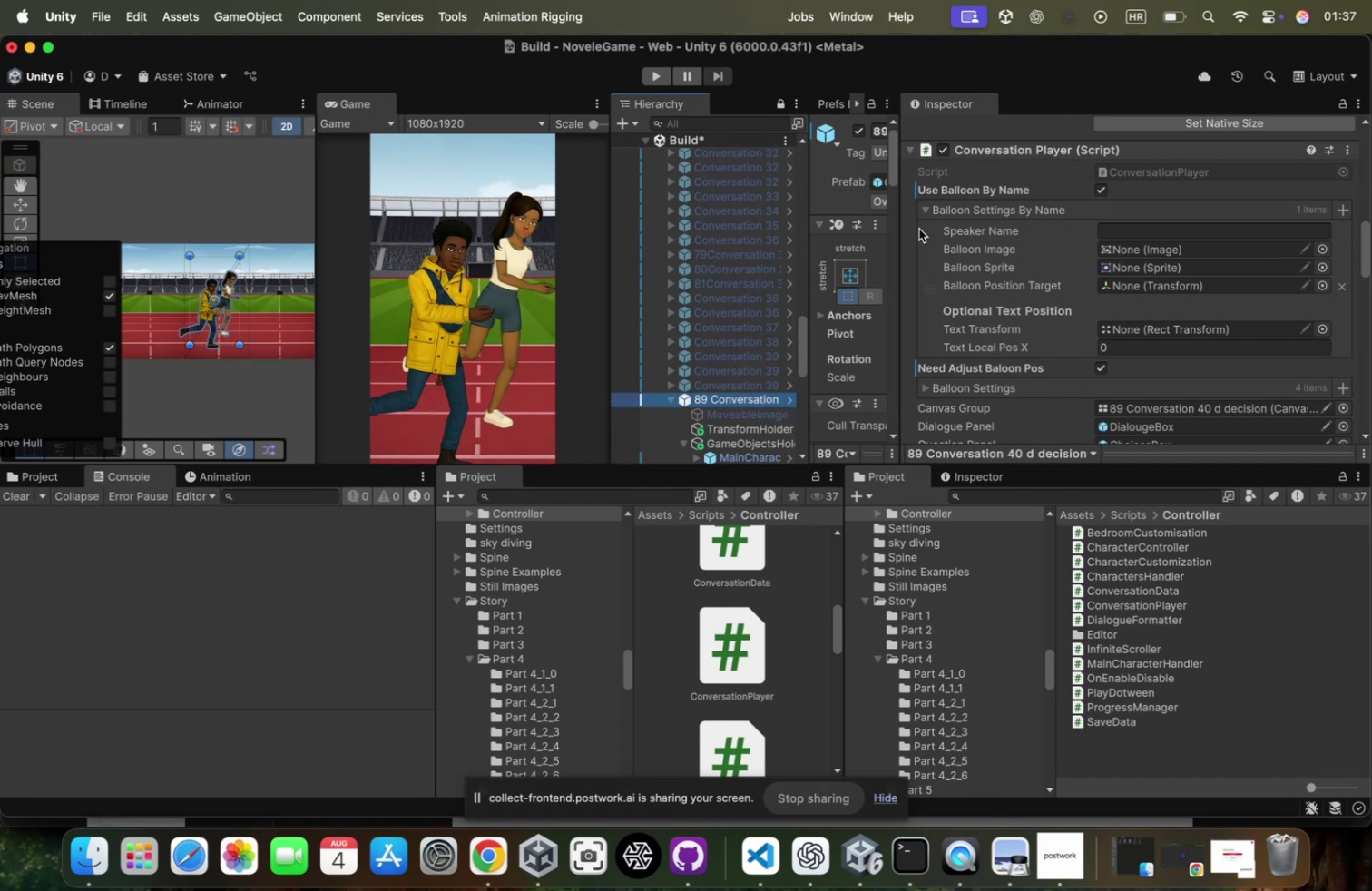 
left_click_drag(start_coordinate=[898, 229], to_coordinate=[1026, 228])
 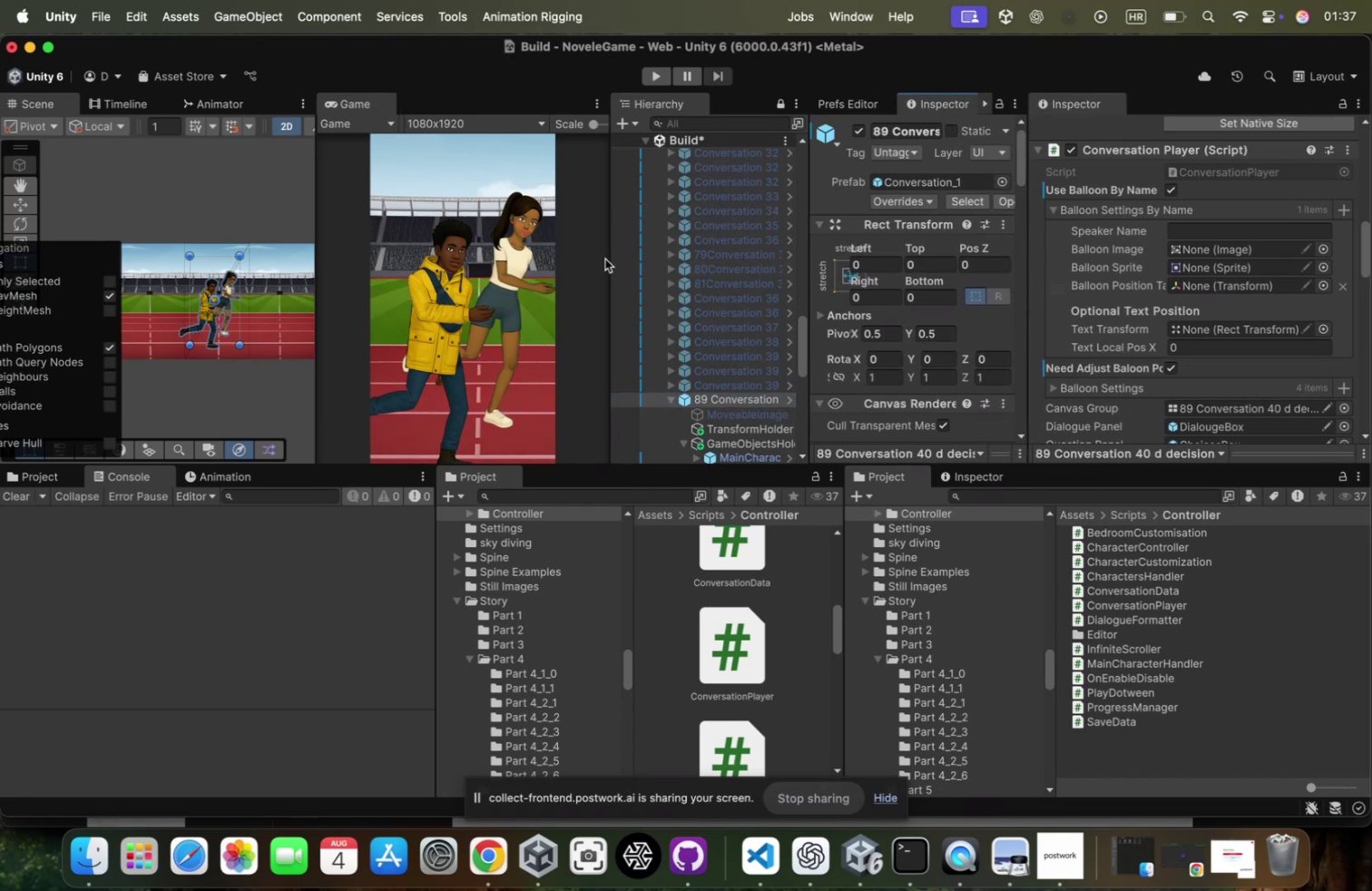 
left_click_drag(start_coordinate=[606, 259], to_coordinate=[405, 248])
 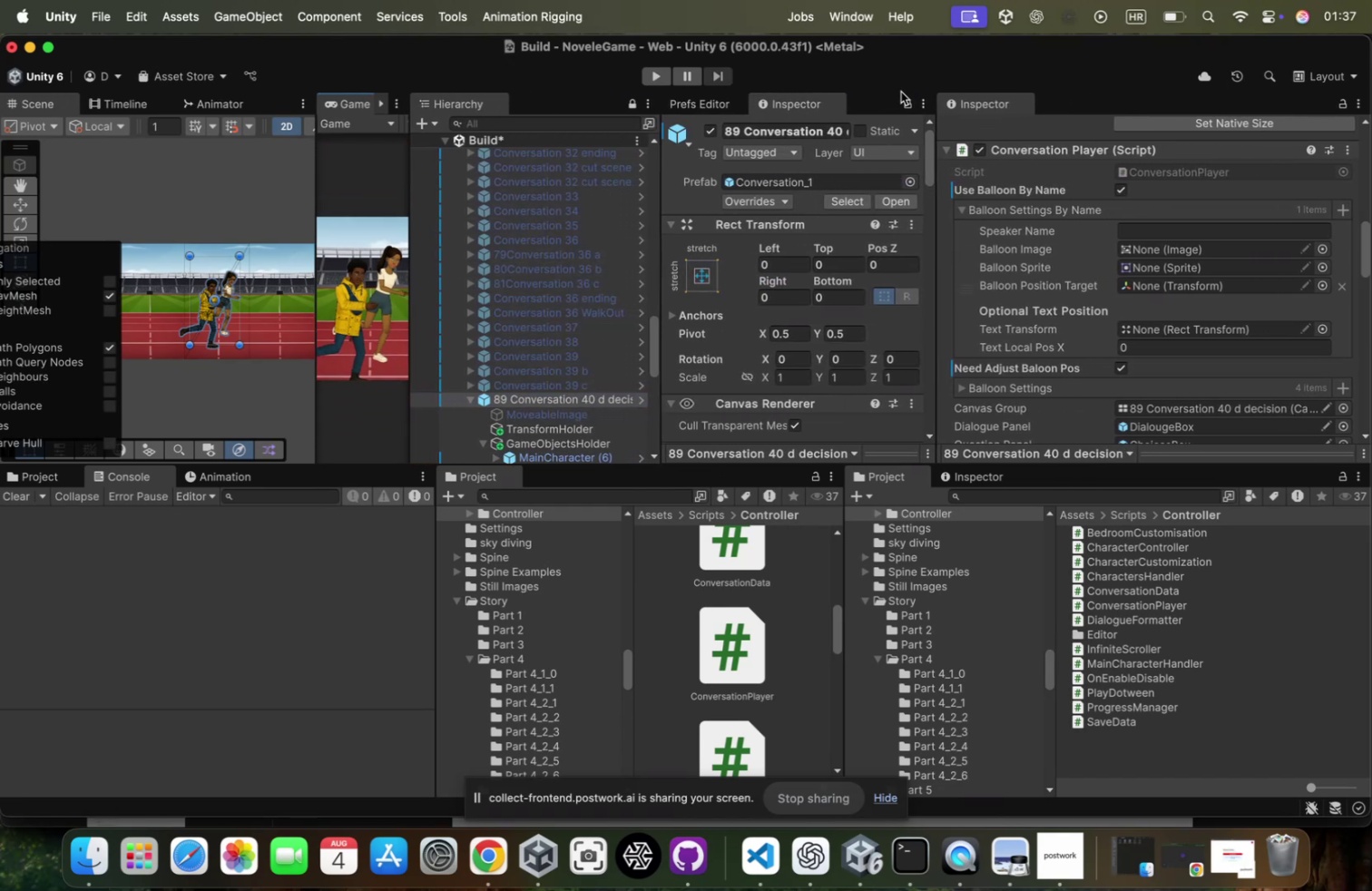 
left_click([911, 102])
 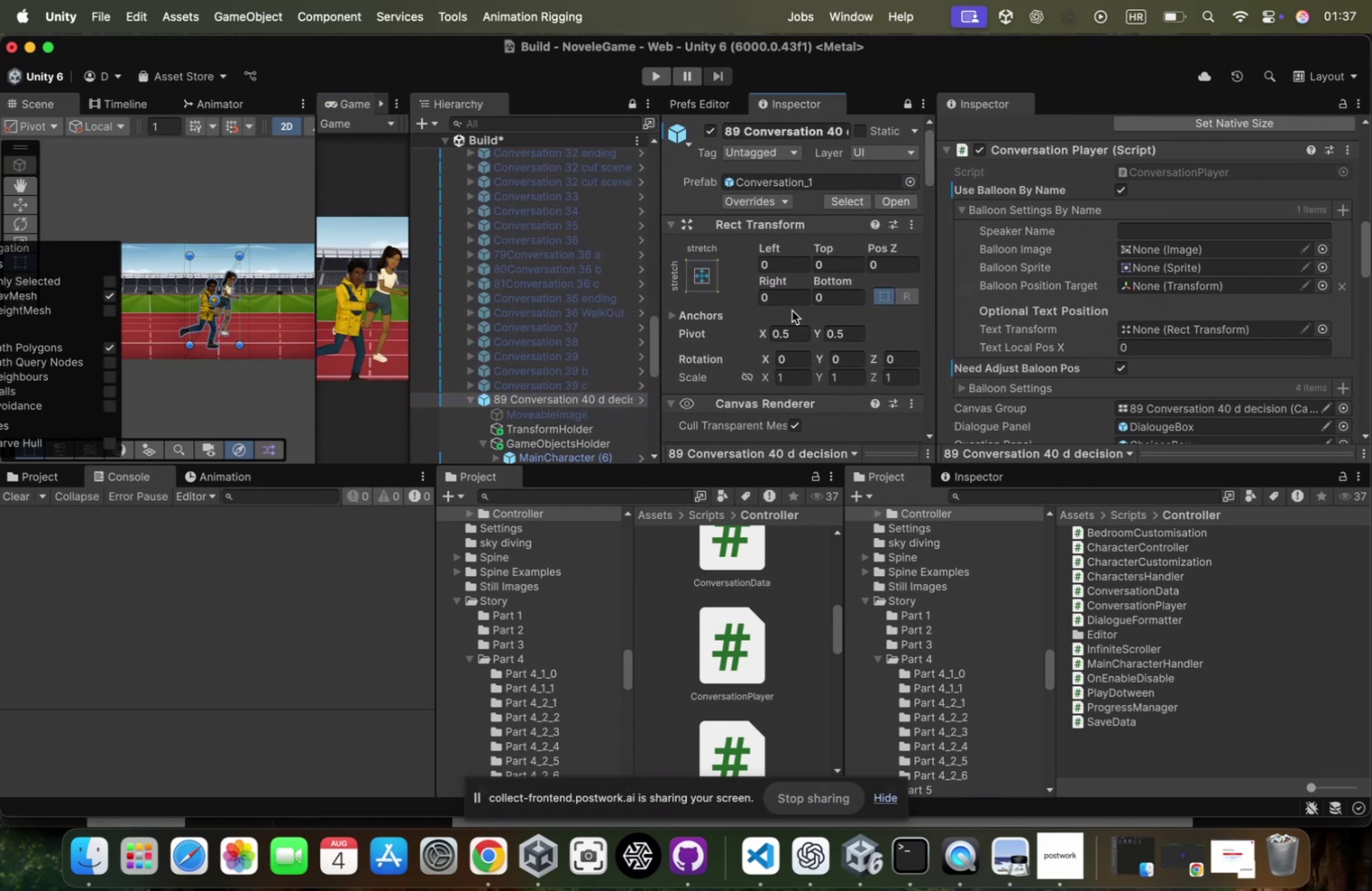 
scroll: coordinate [498, 269], scroll_direction: down, amount: 70.0
 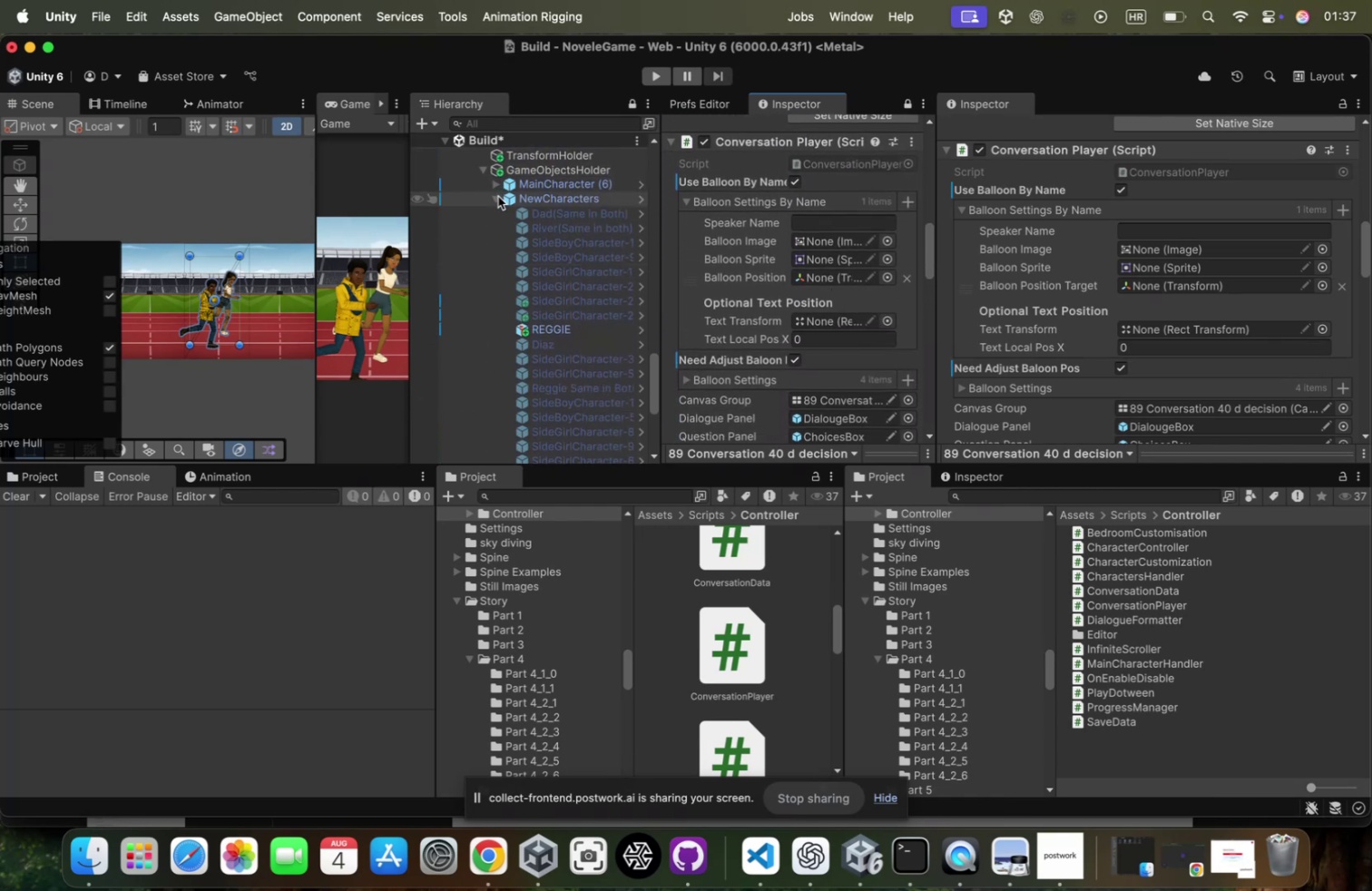 
left_click([496, 201])
 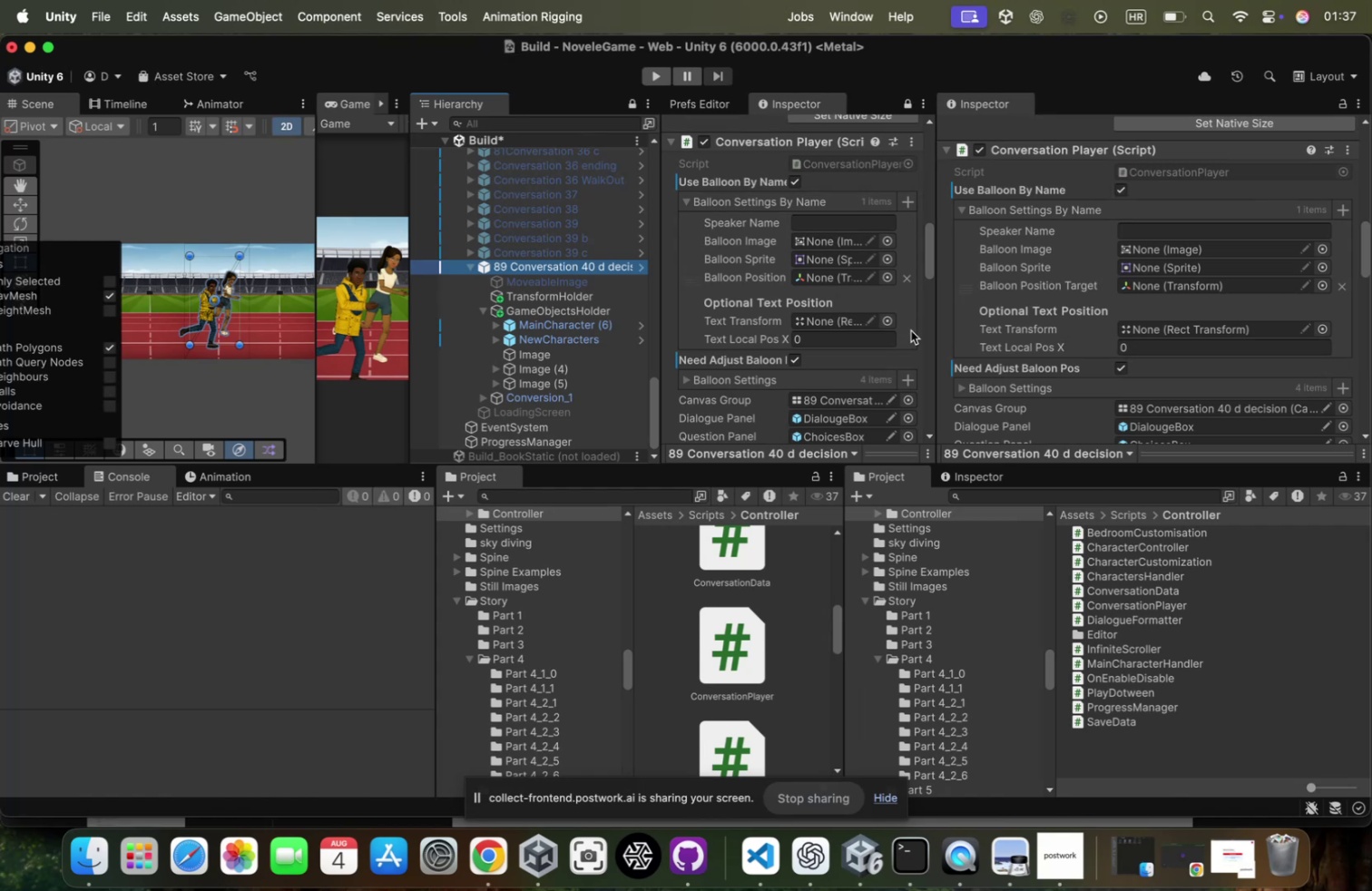 
scroll: coordinate [861, 318], scroll_direction: down, amount: 33.0
 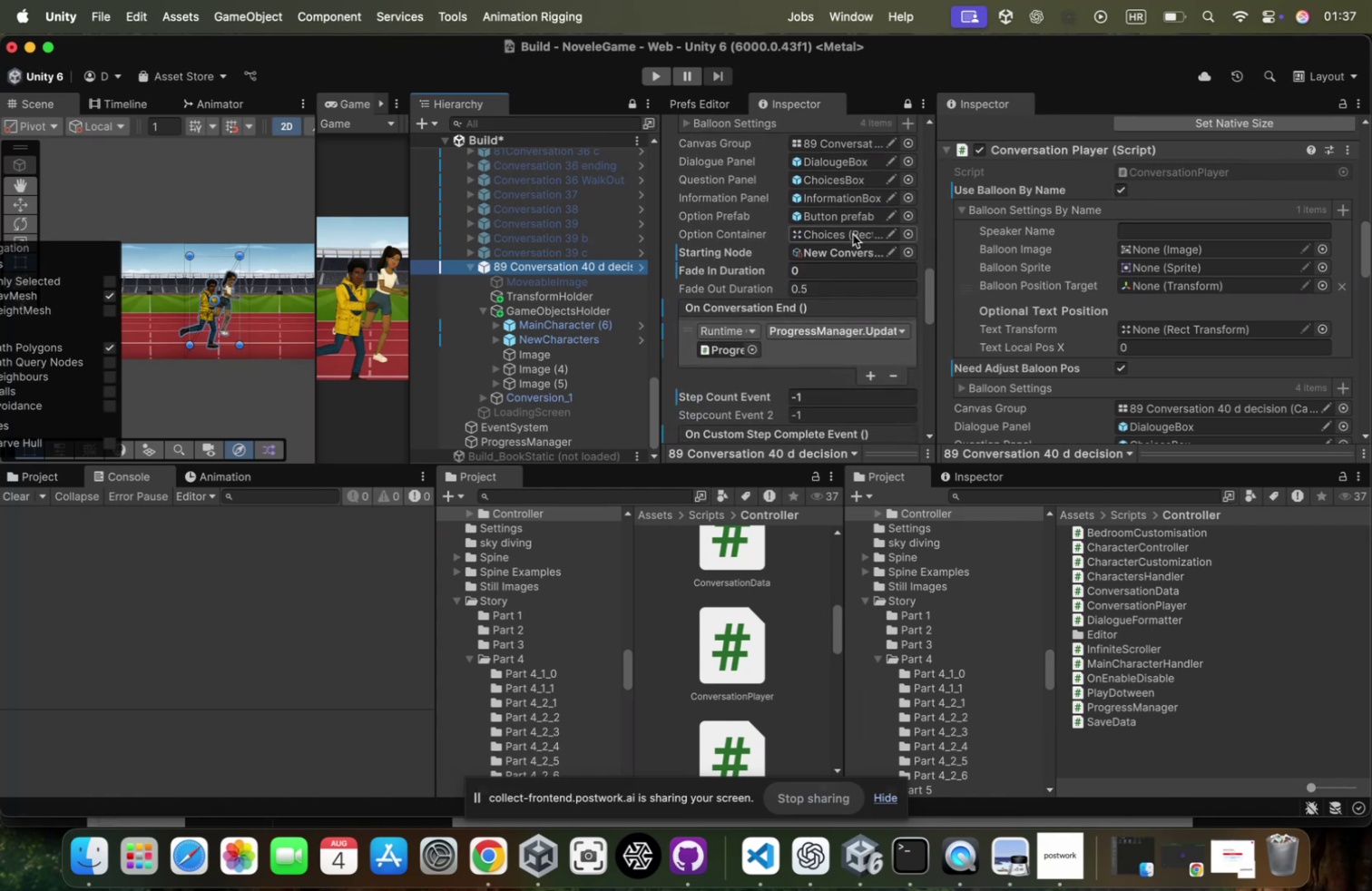 
left_click([849, 254])
 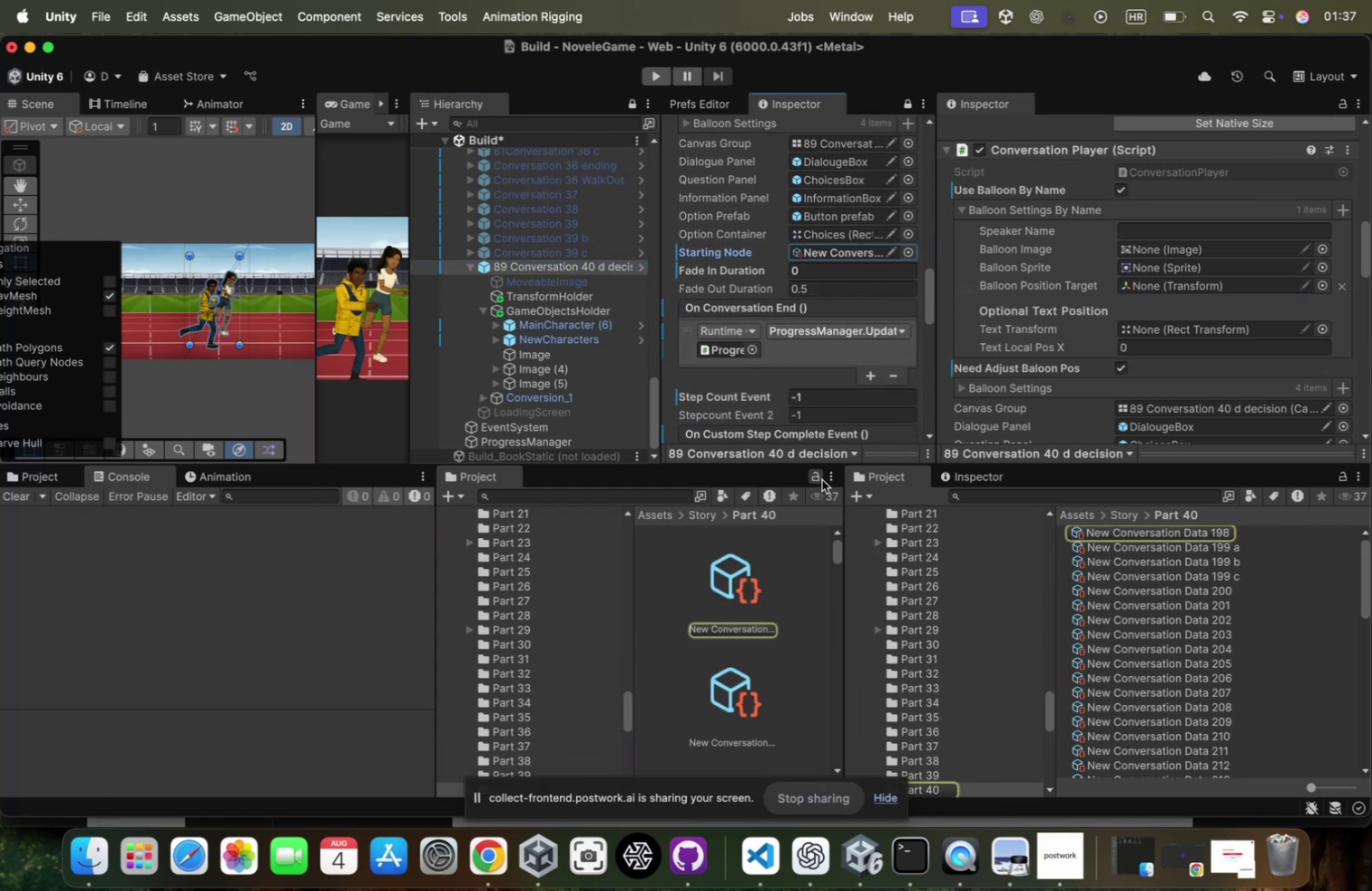 
left_click([821, 479])
 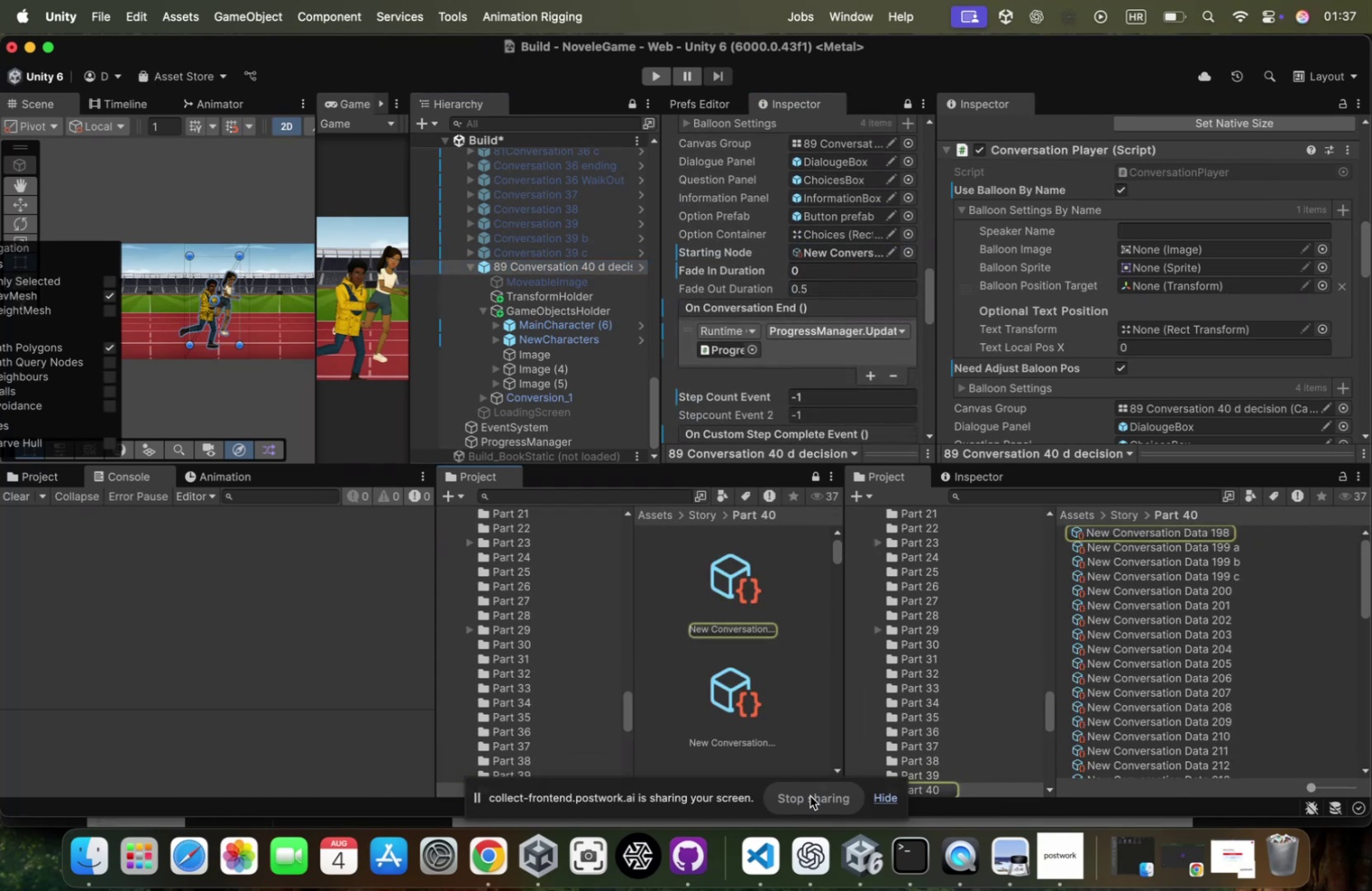 
left_click([892, 802])
 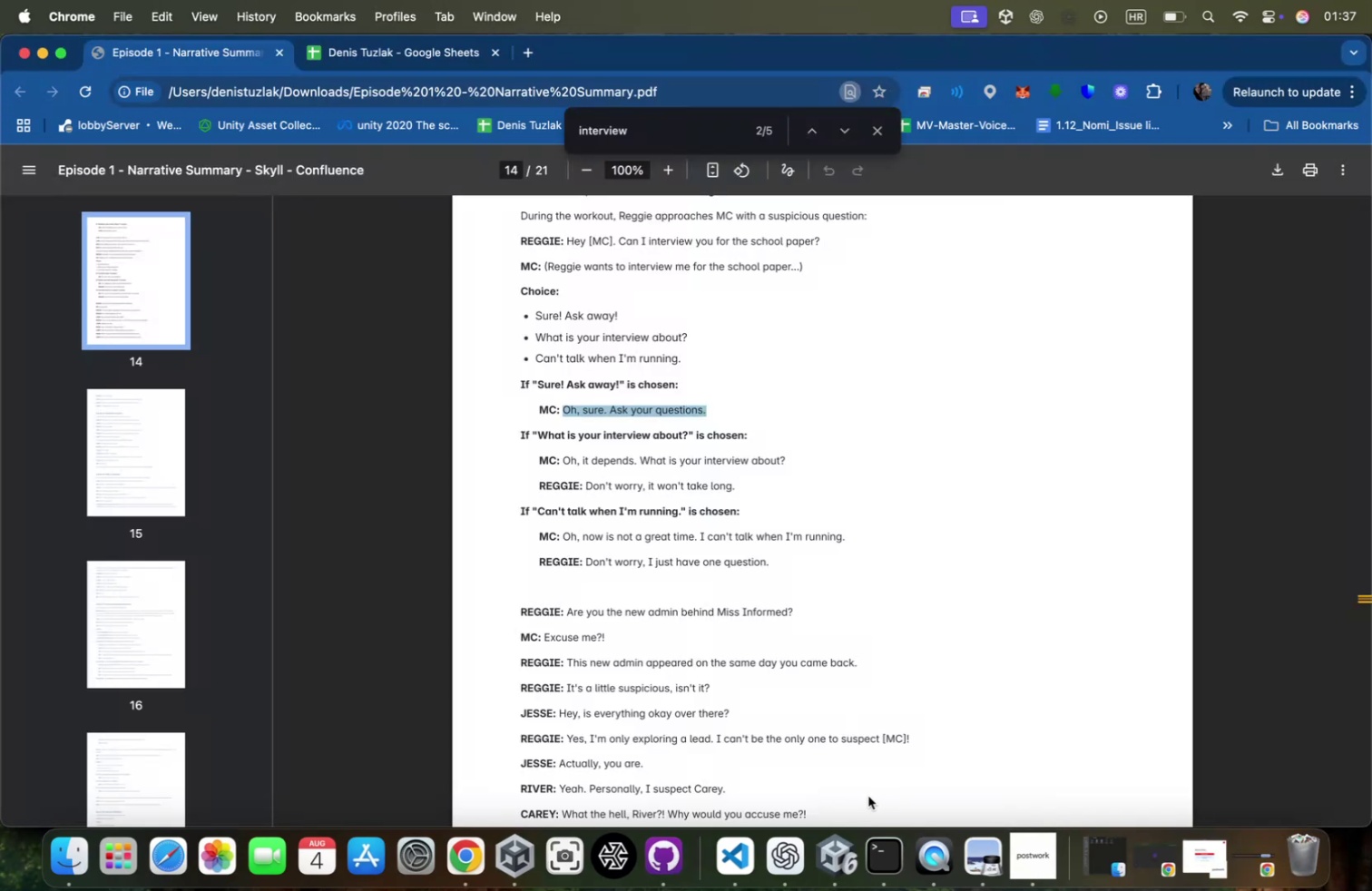 
left_click([841, 847])
 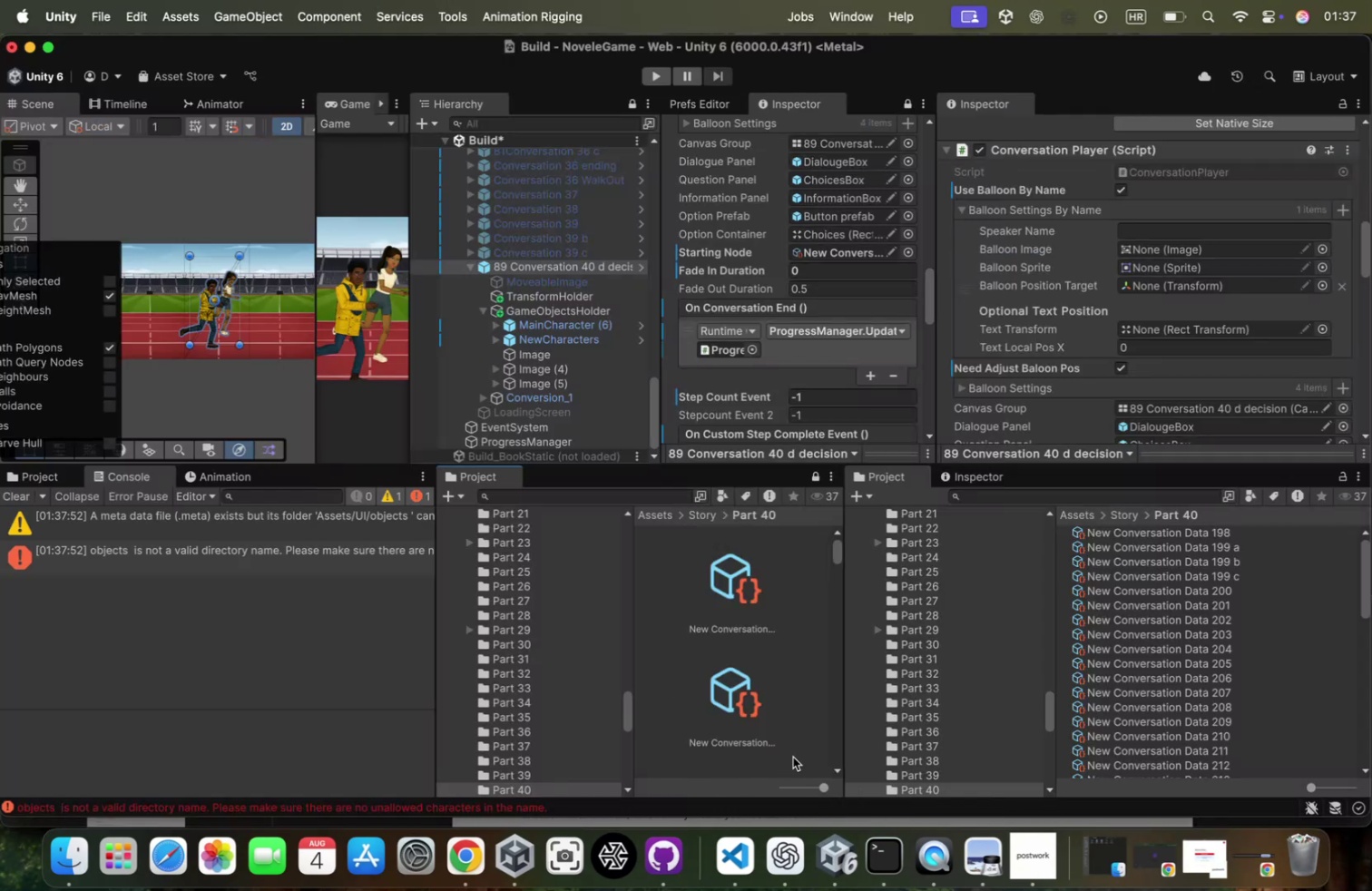 
left_click_drag(start_coordinate=[814, 783], to_coordinate=[717, 778])
 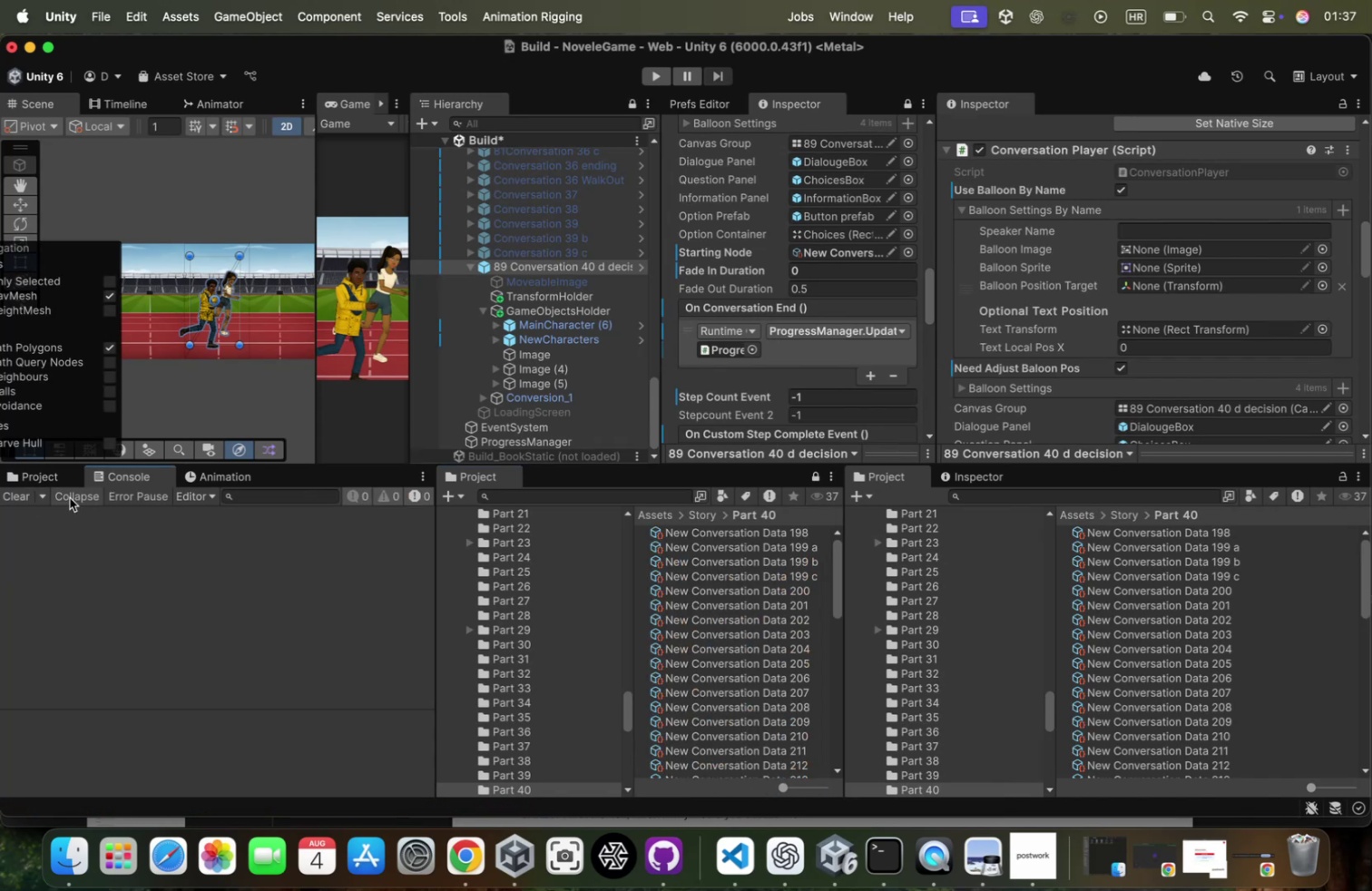 
scroll: coordinate [723, 616], scroll_direction: up, amount: 37.0
 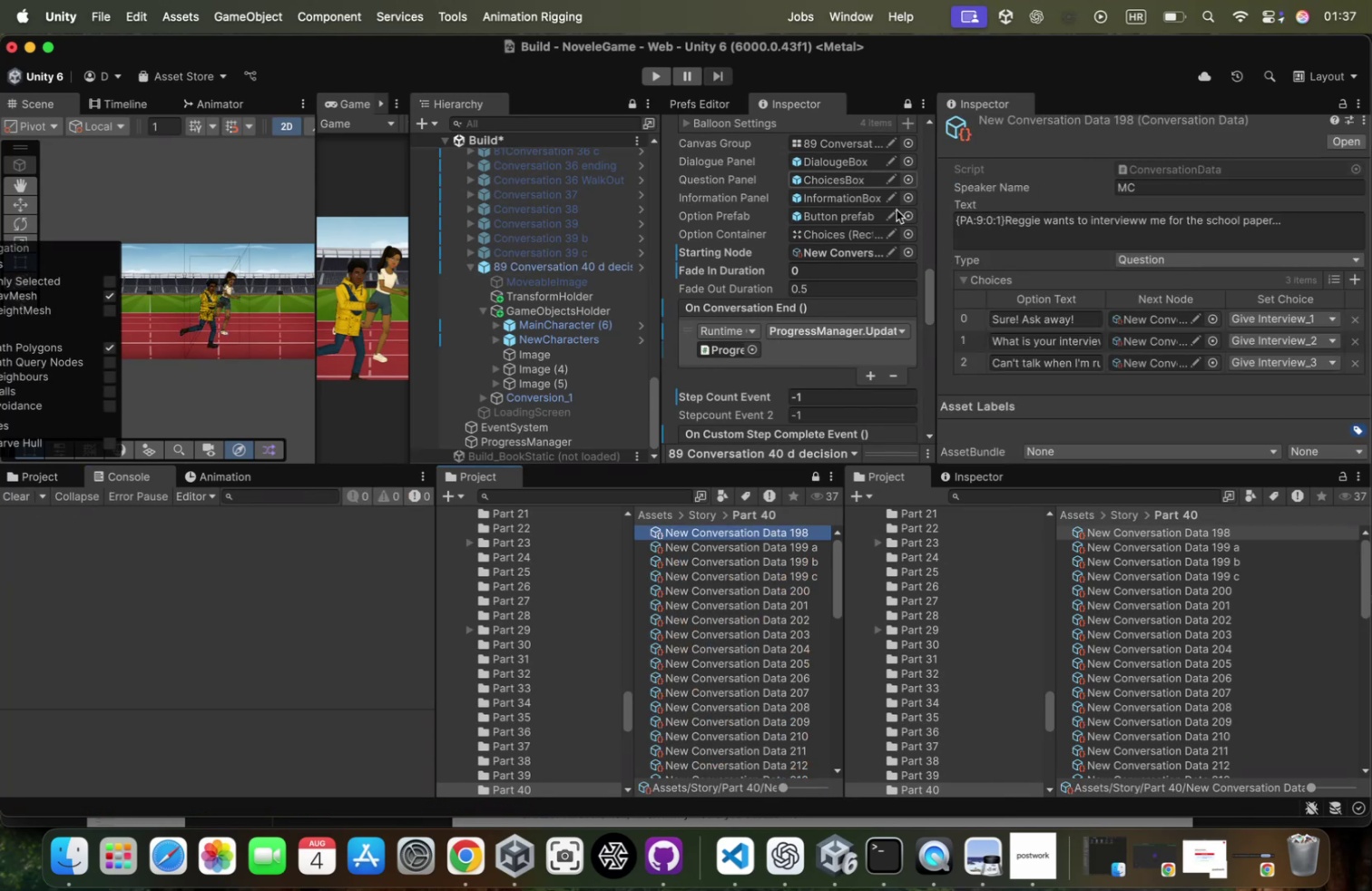 
wait(5.11)
 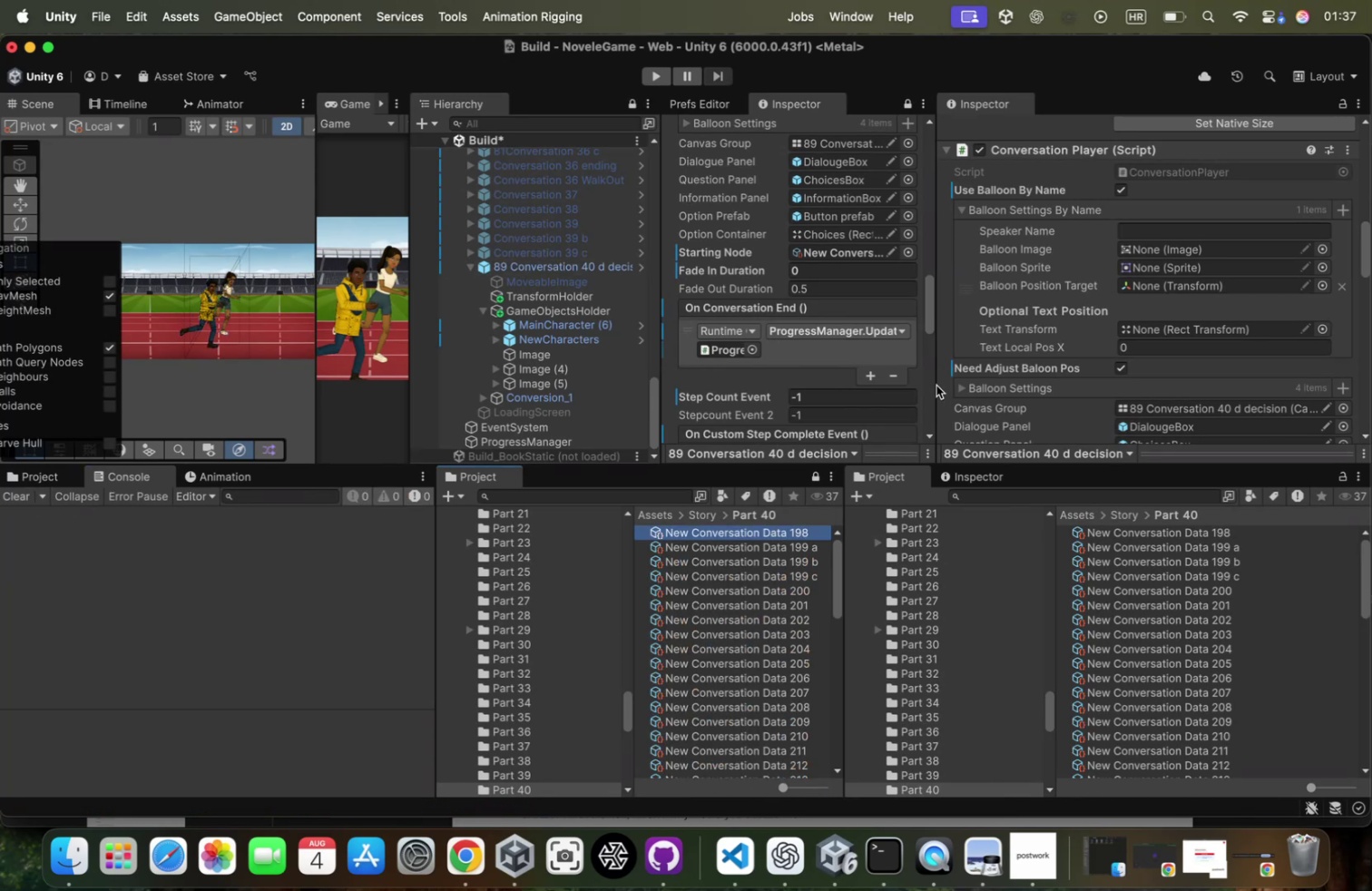 
scroll: coordinate [805, 272], scroll_direction: up, amount: 70.0
 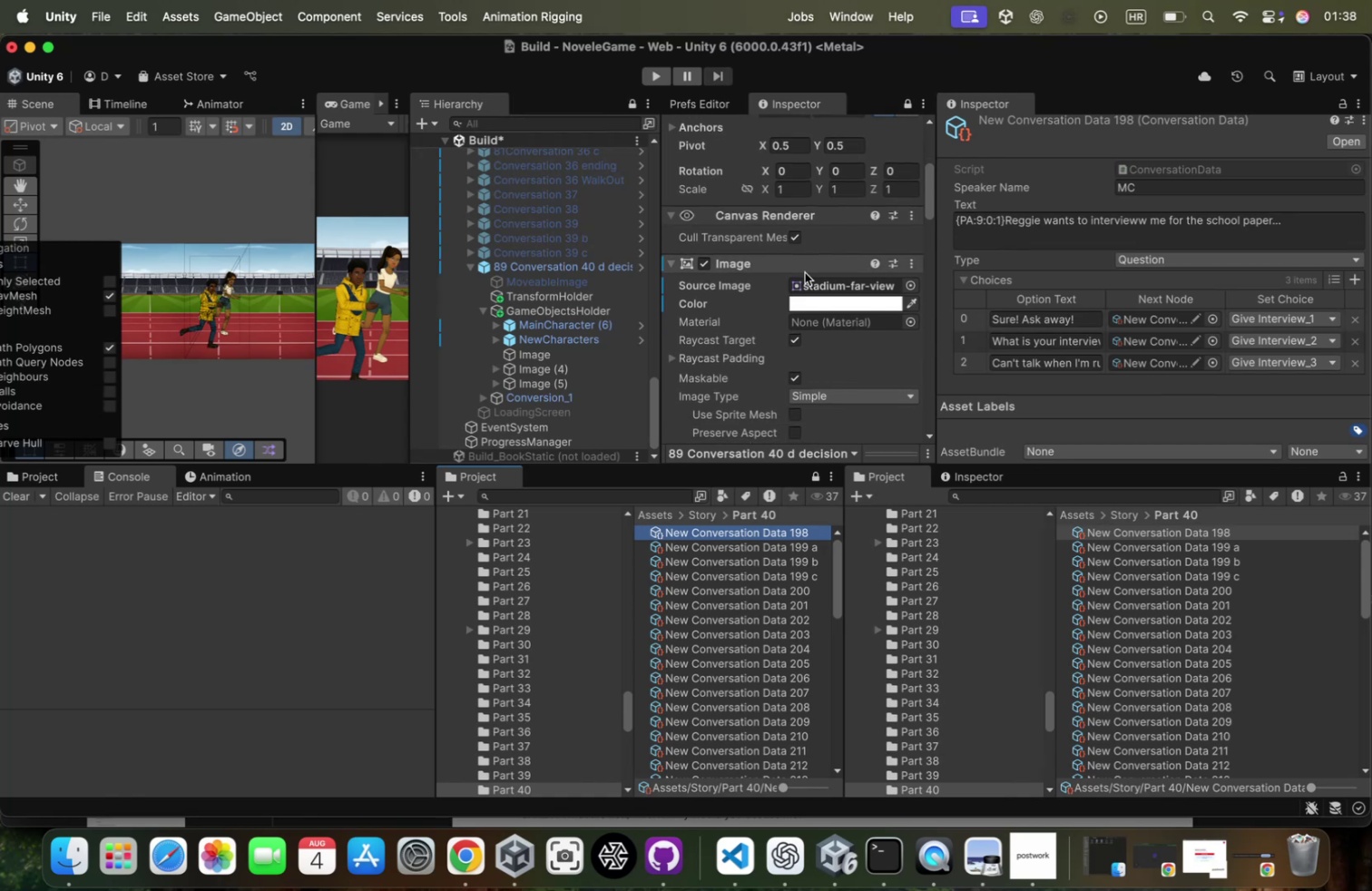 
scroll: coordinate [861, 263], scroll_direction: down, amount: 46.0
 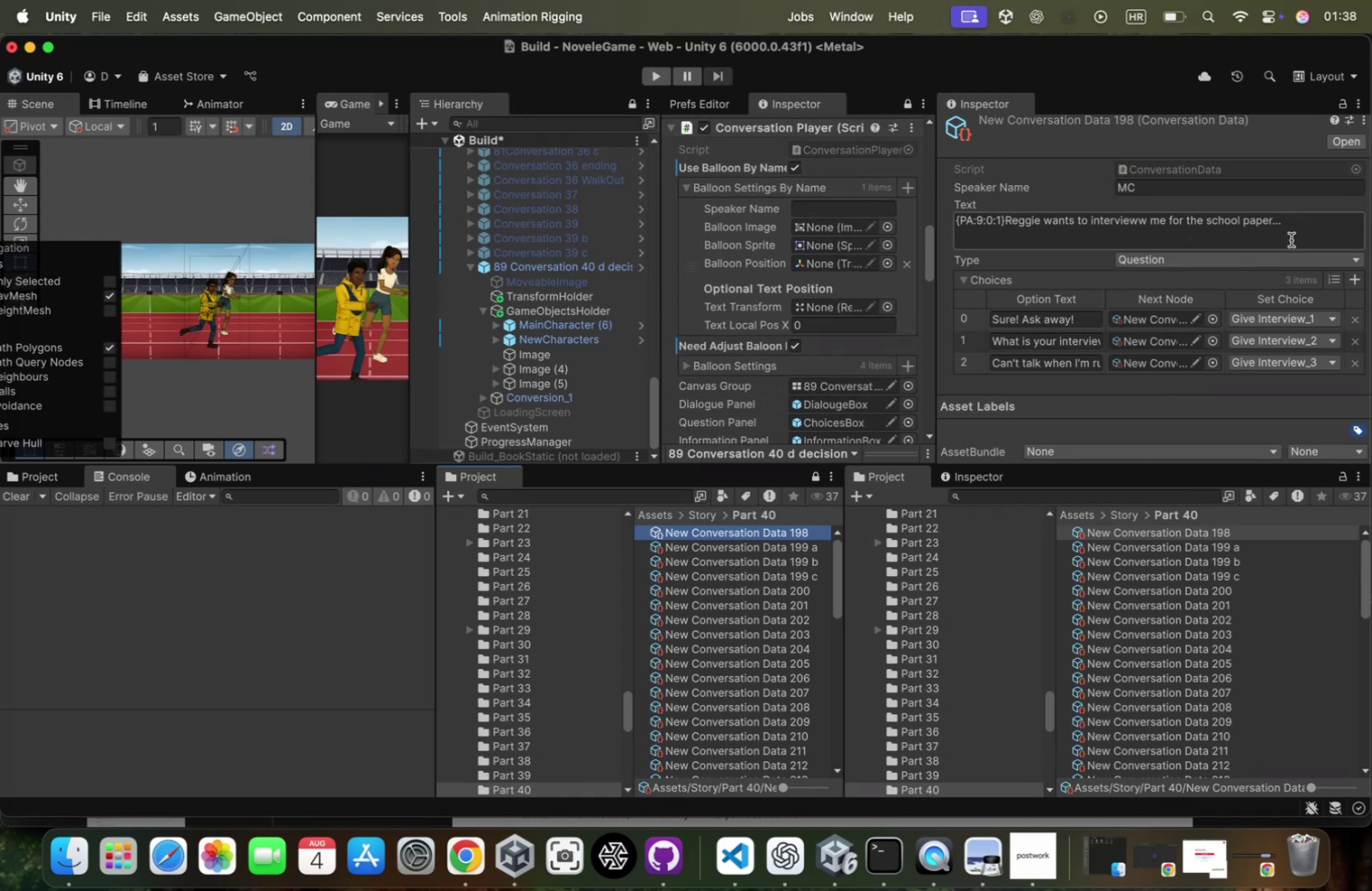 
wait(8.88)
 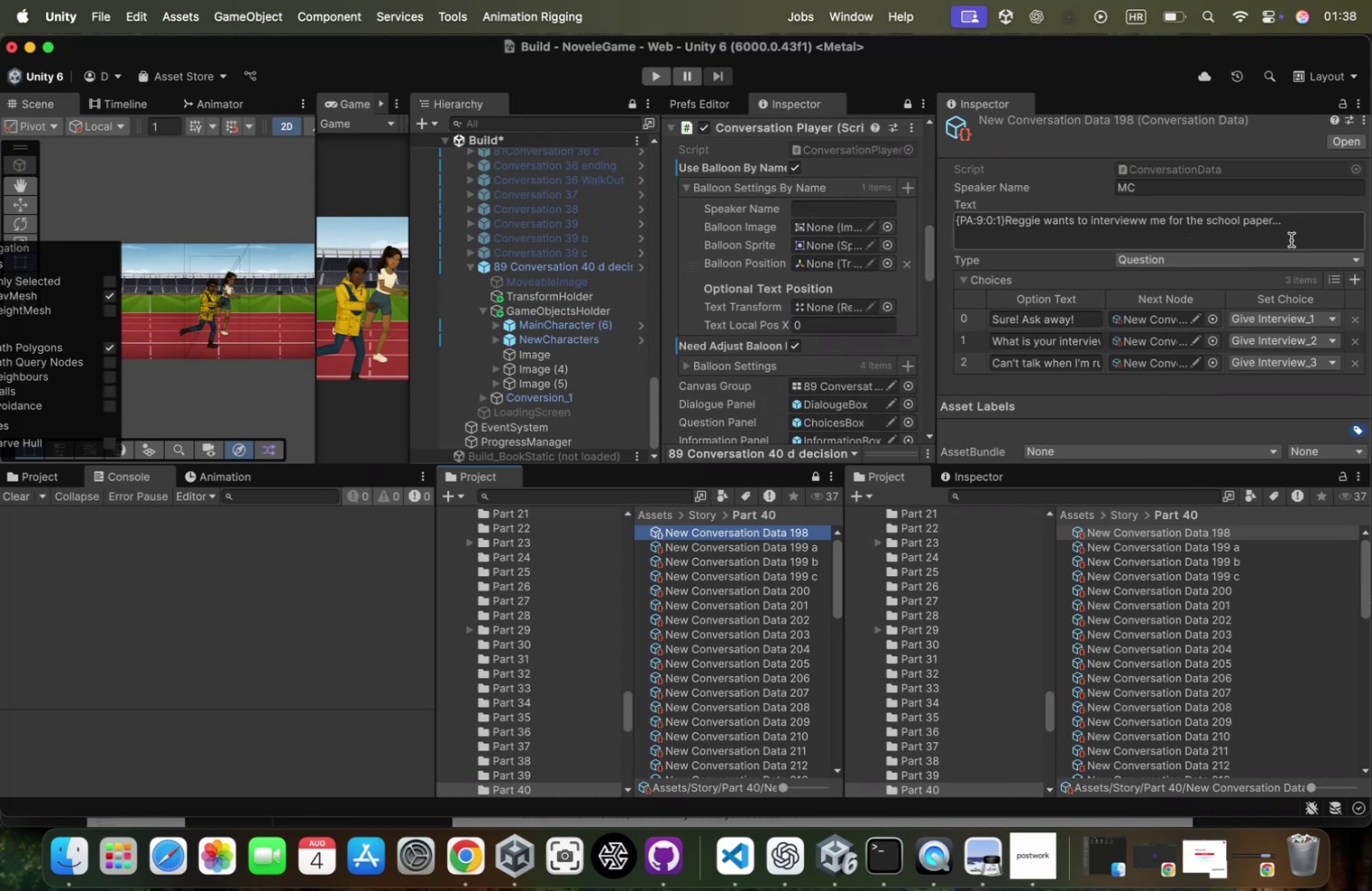 
left_click([1137, 536])
 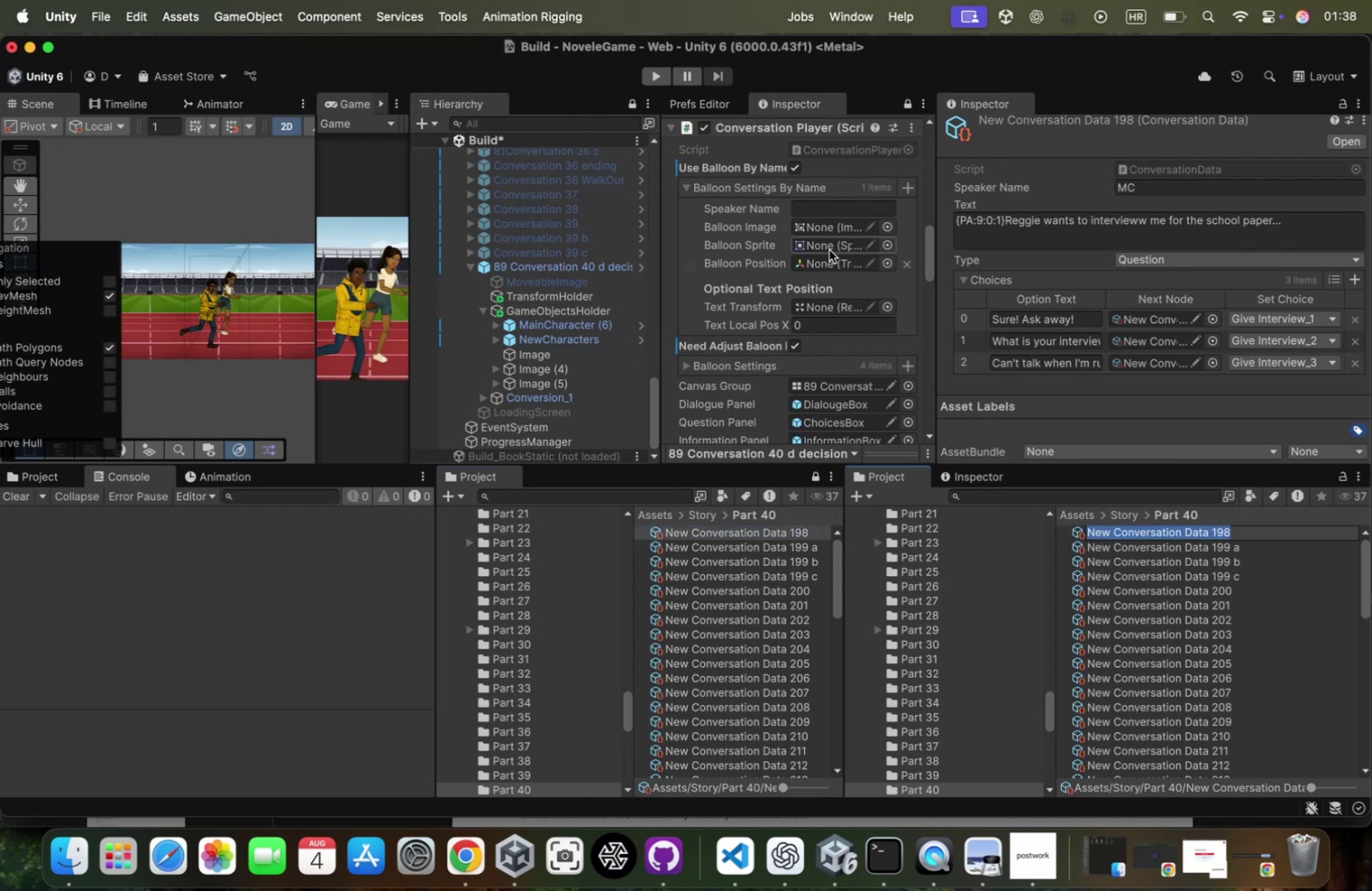 
scroll: coordinate [814, 263], scroll_direction: up, amount: 5.0
 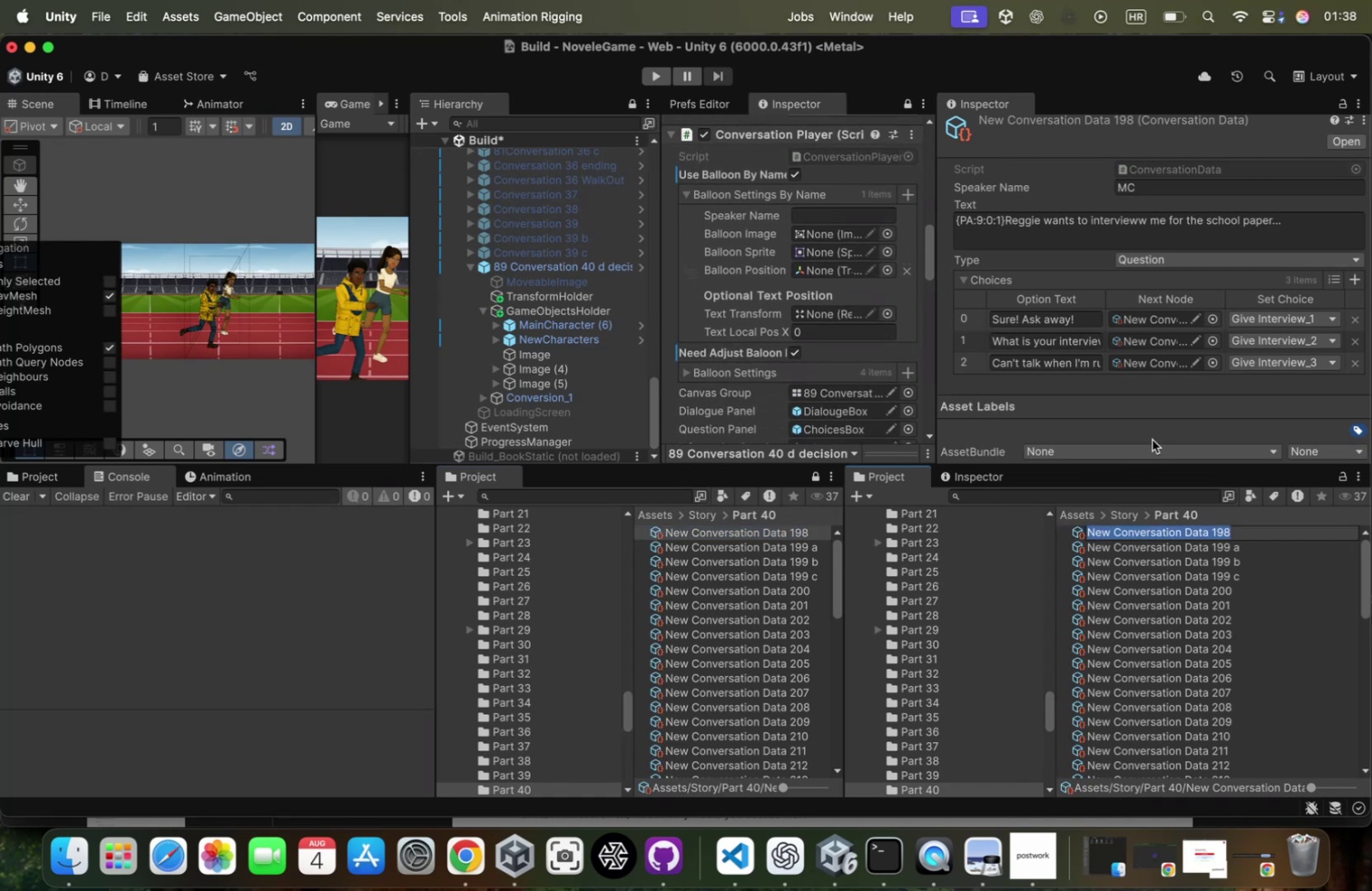 
wait(5.1)
 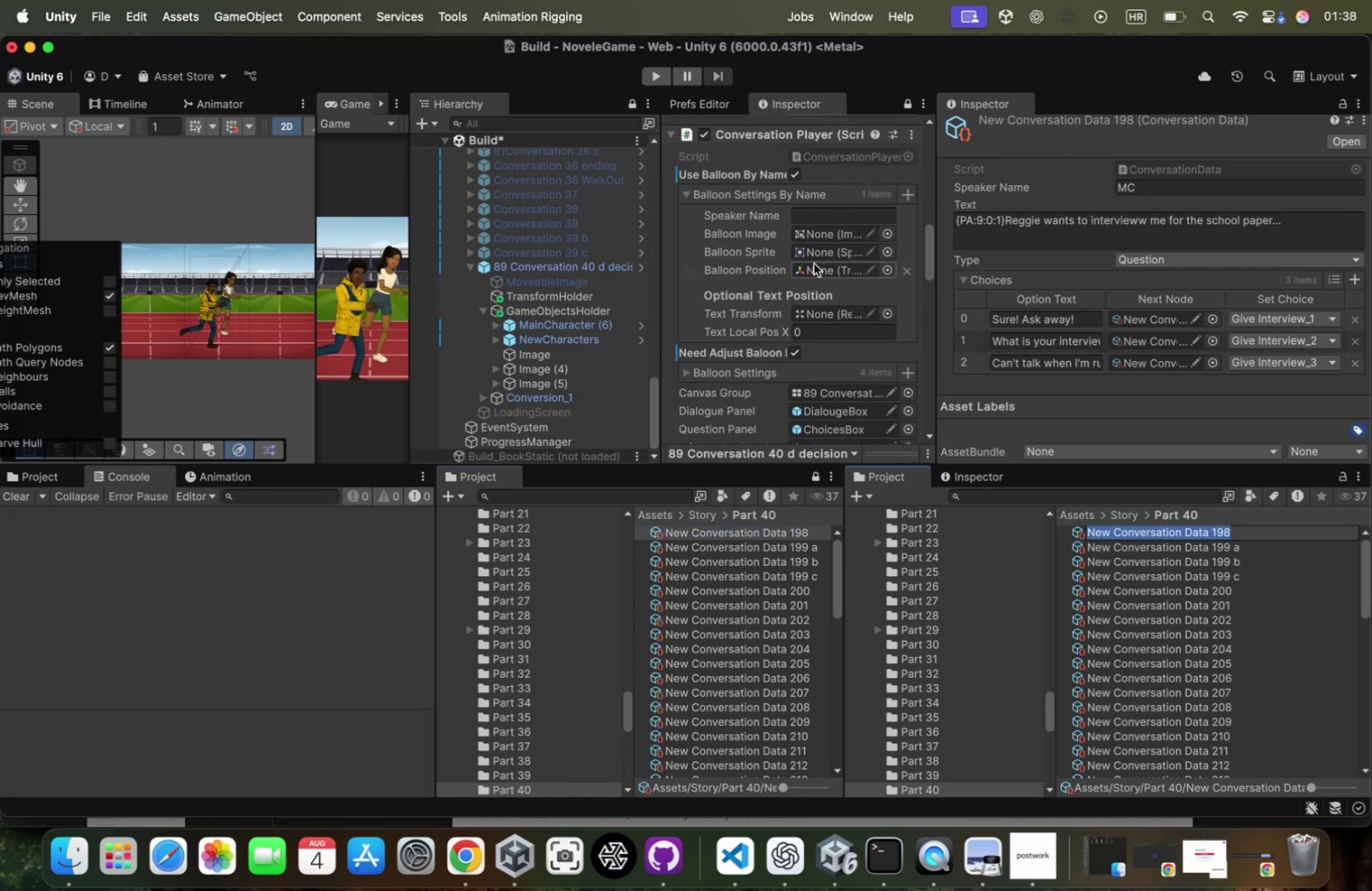 
left_click([1213, 548])
 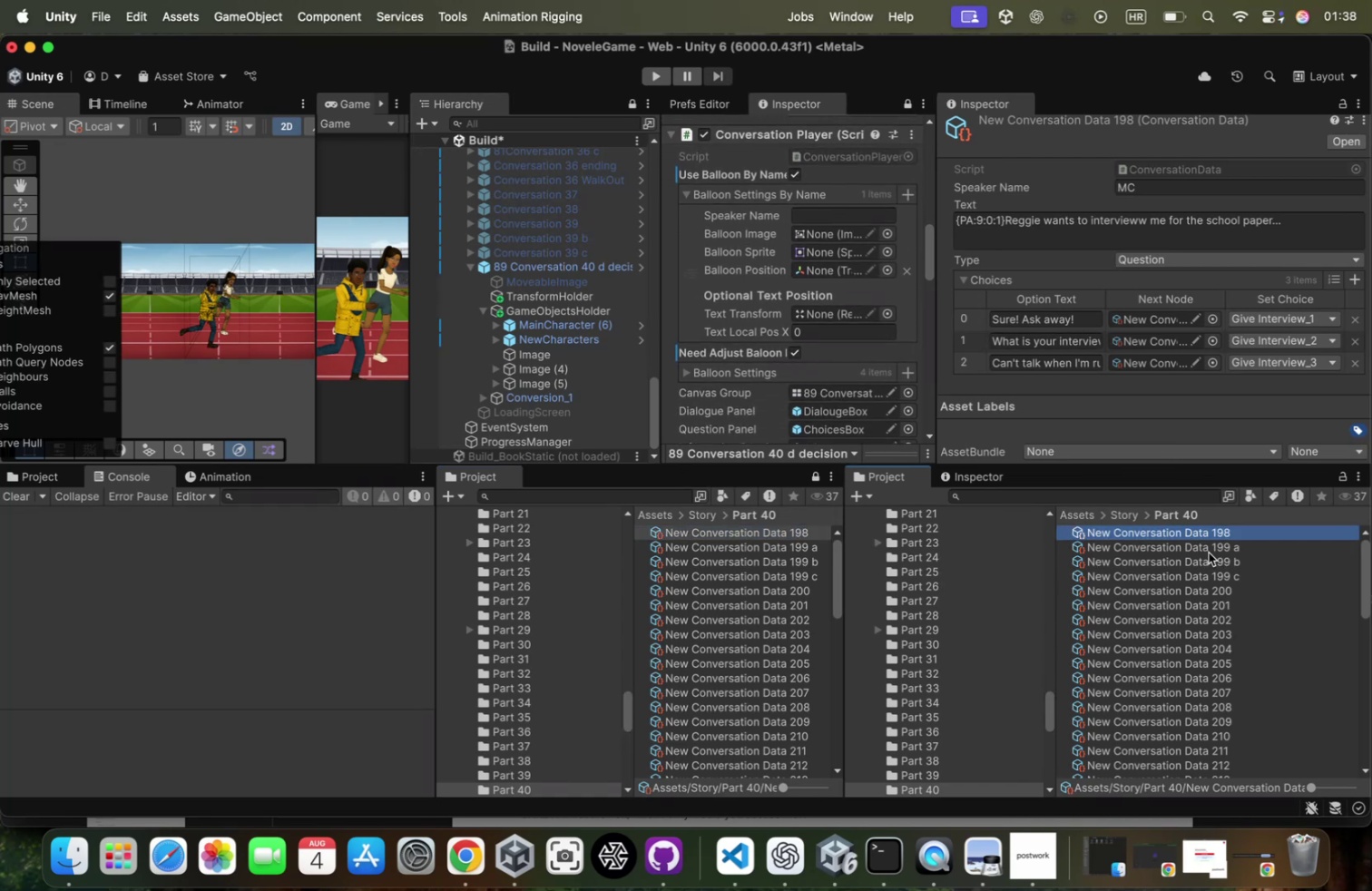 
left_click([1209, 552])
 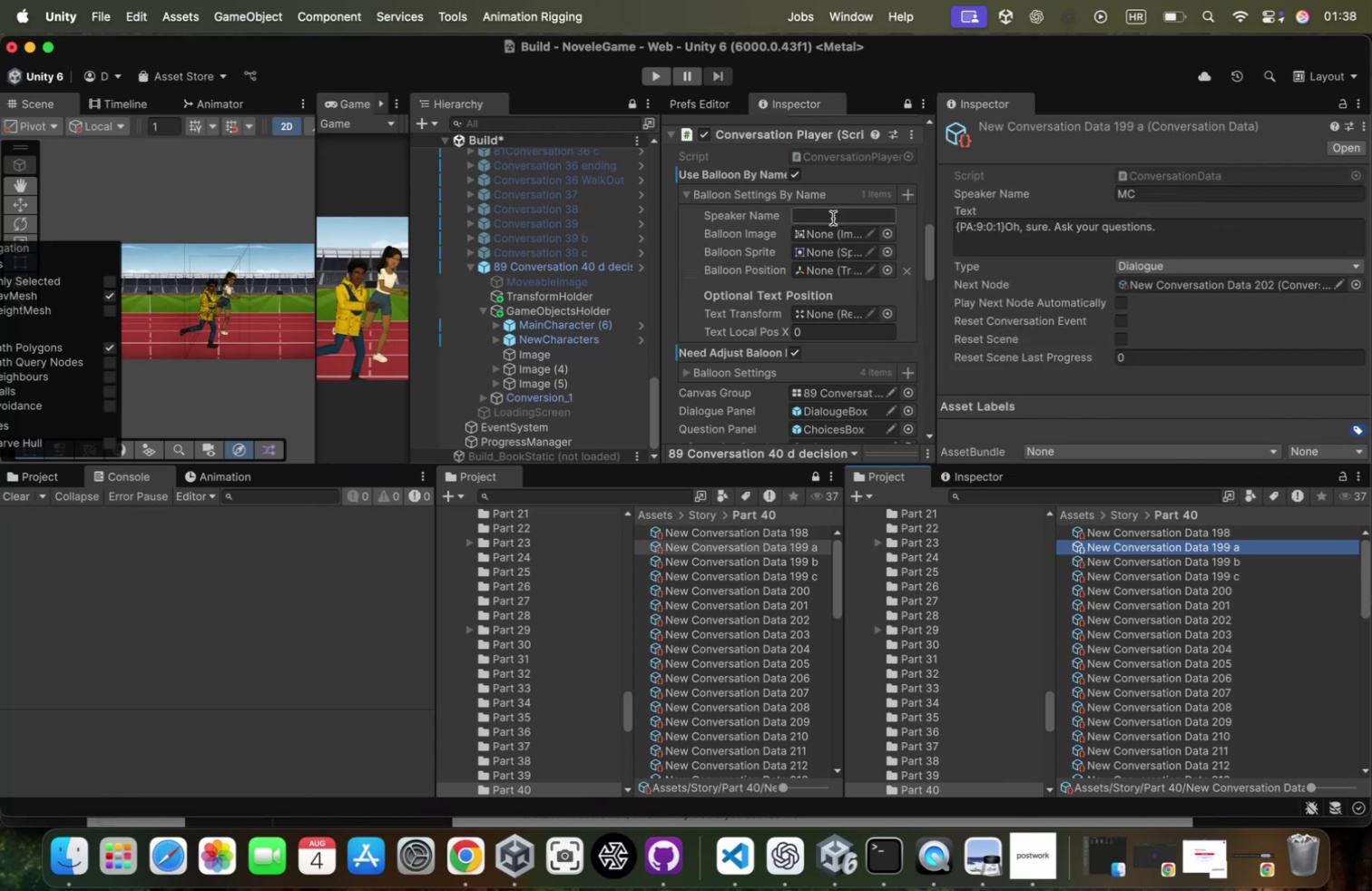 
key(Meta+C)
 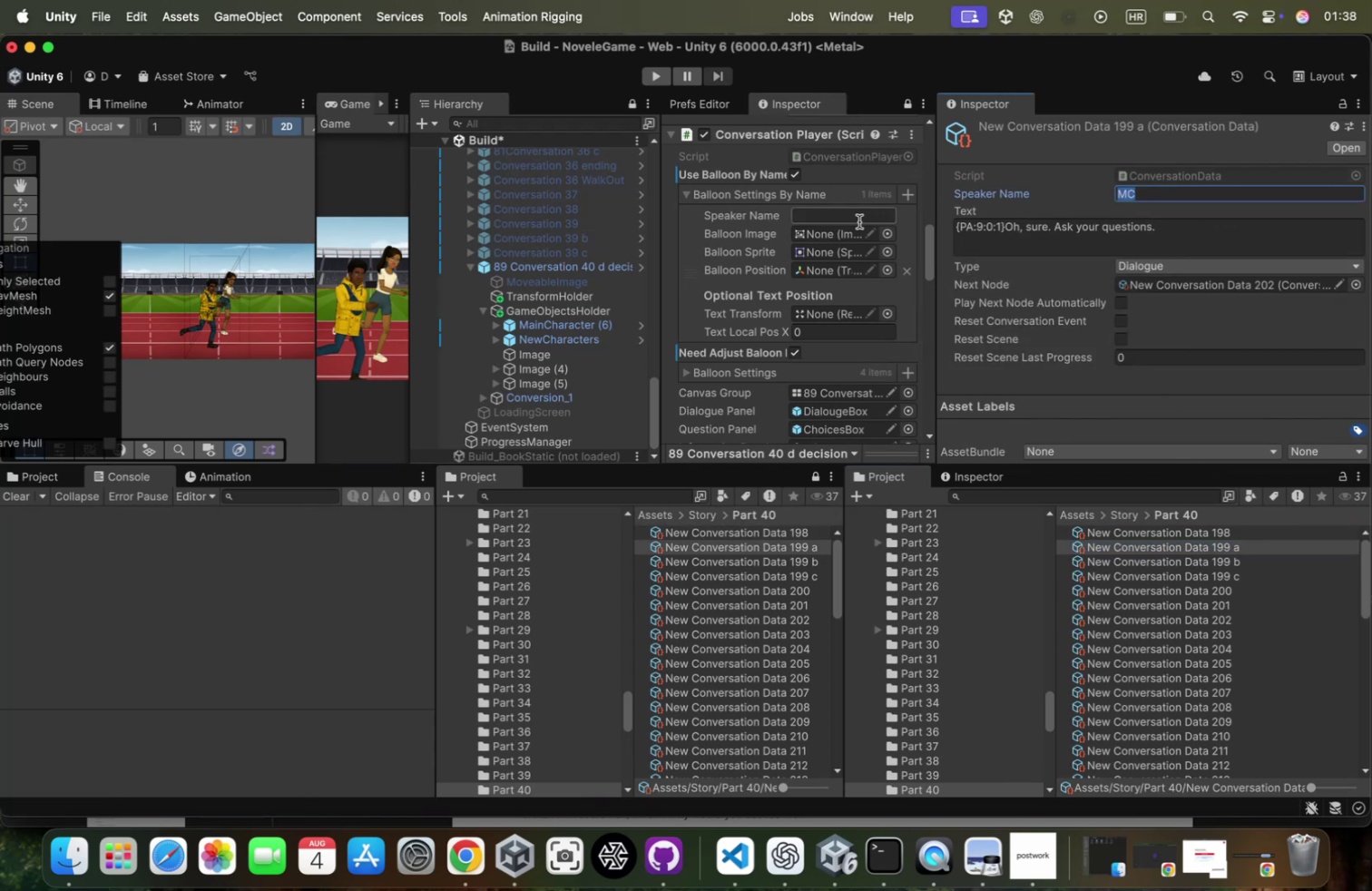 
key(Meta+CommandLeft)
 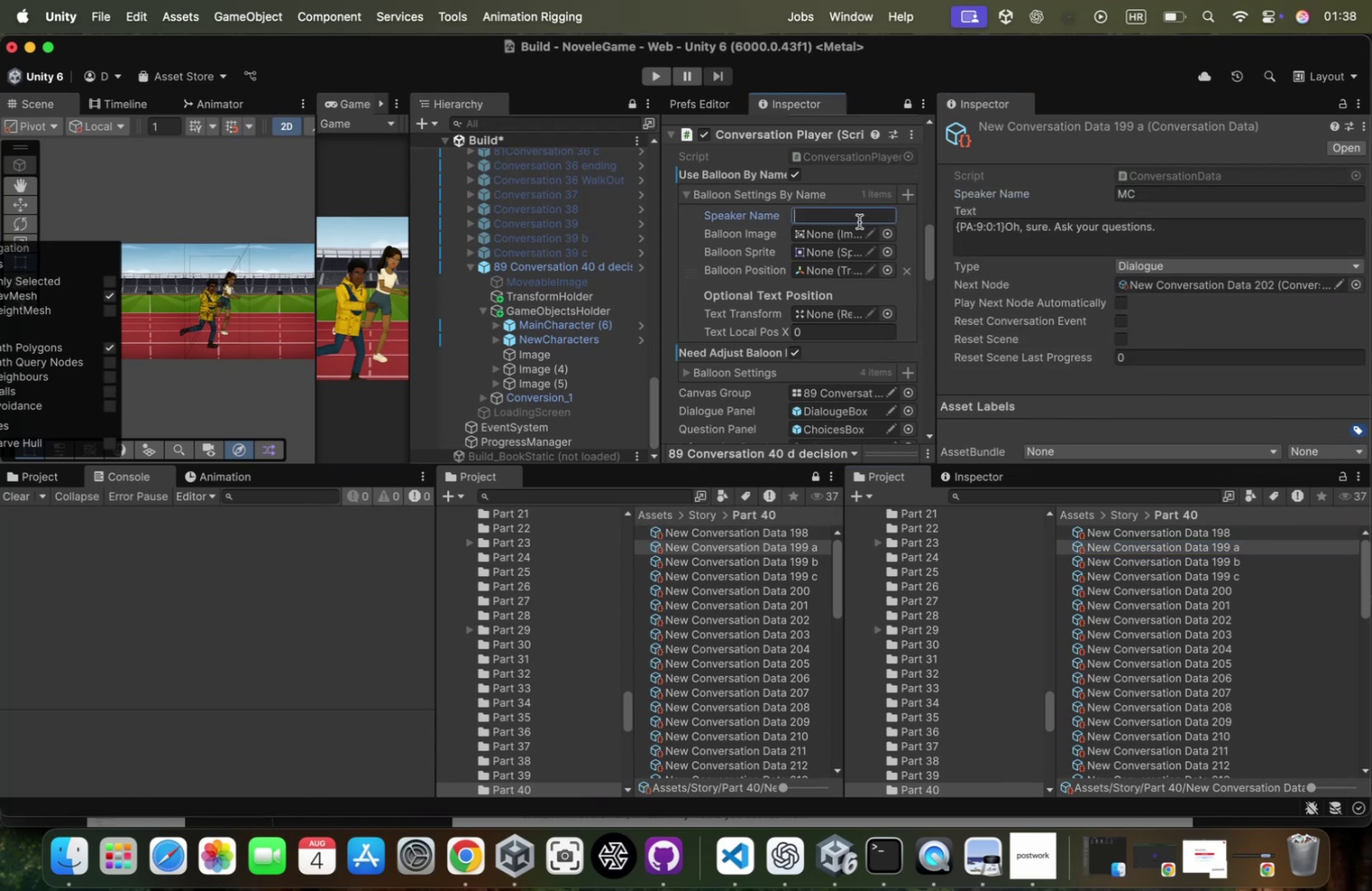 
key(Meta+V)
 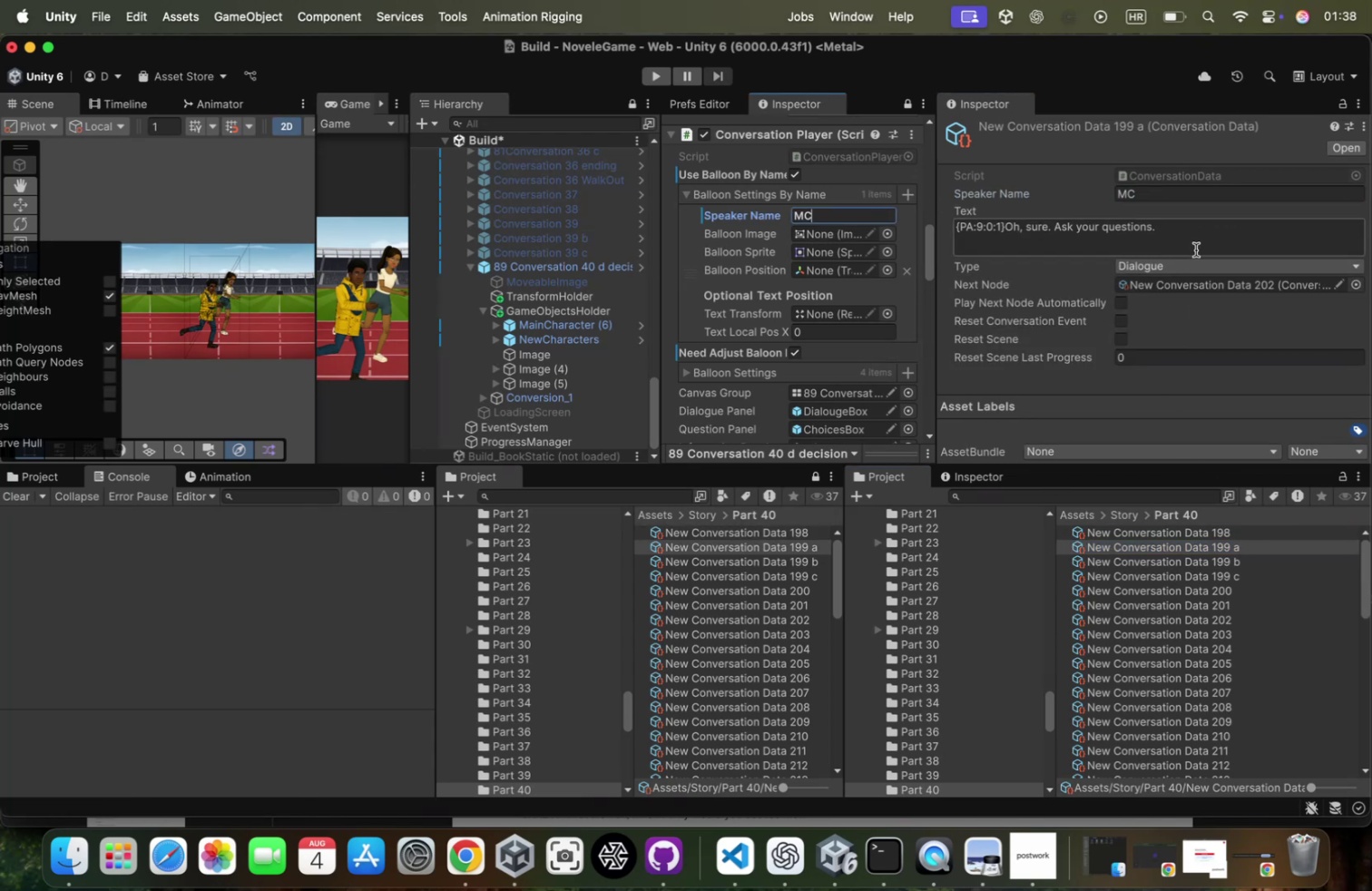 
left_click([1227, 289])
 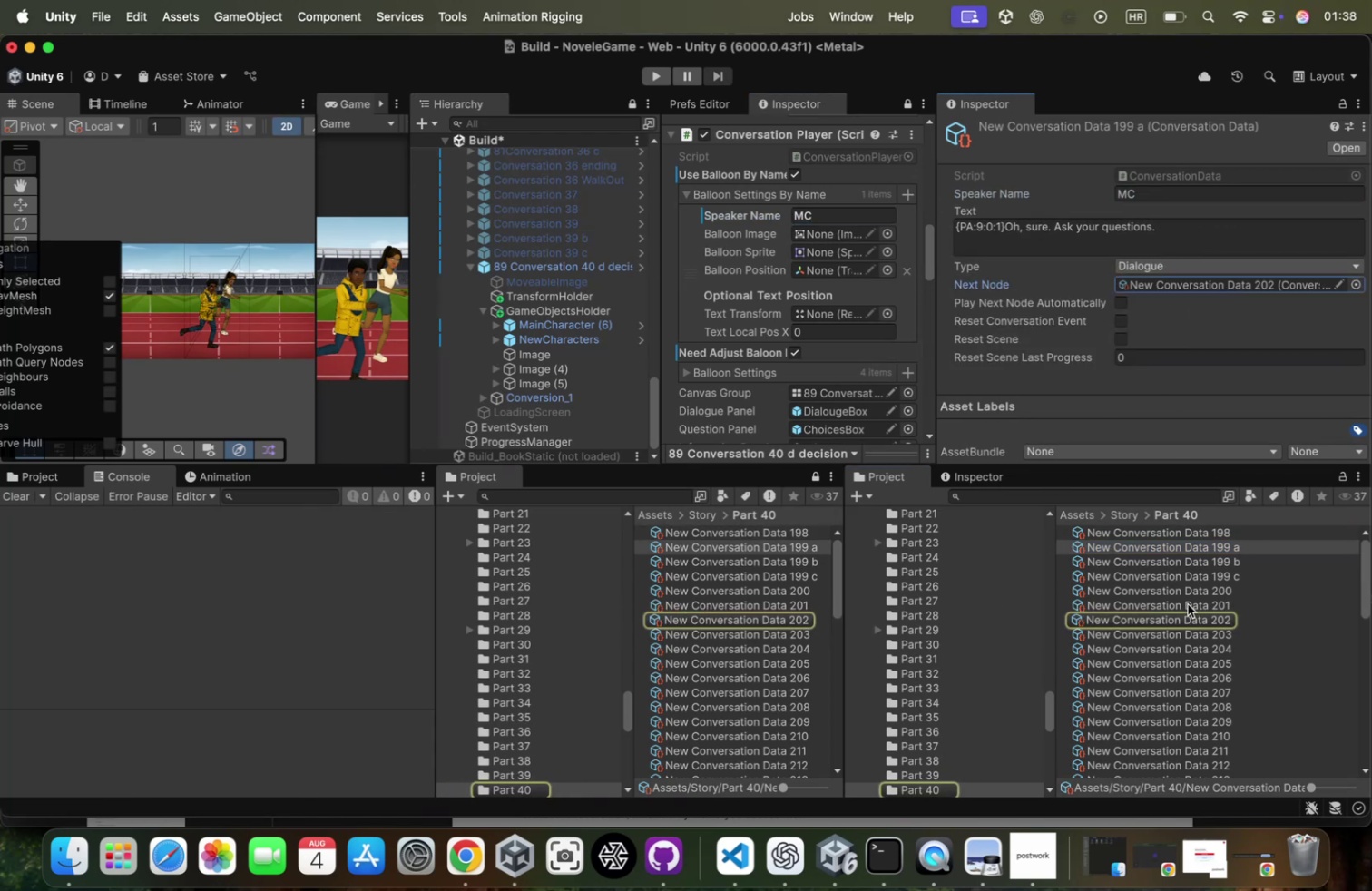 
left_click([1193, 587])
 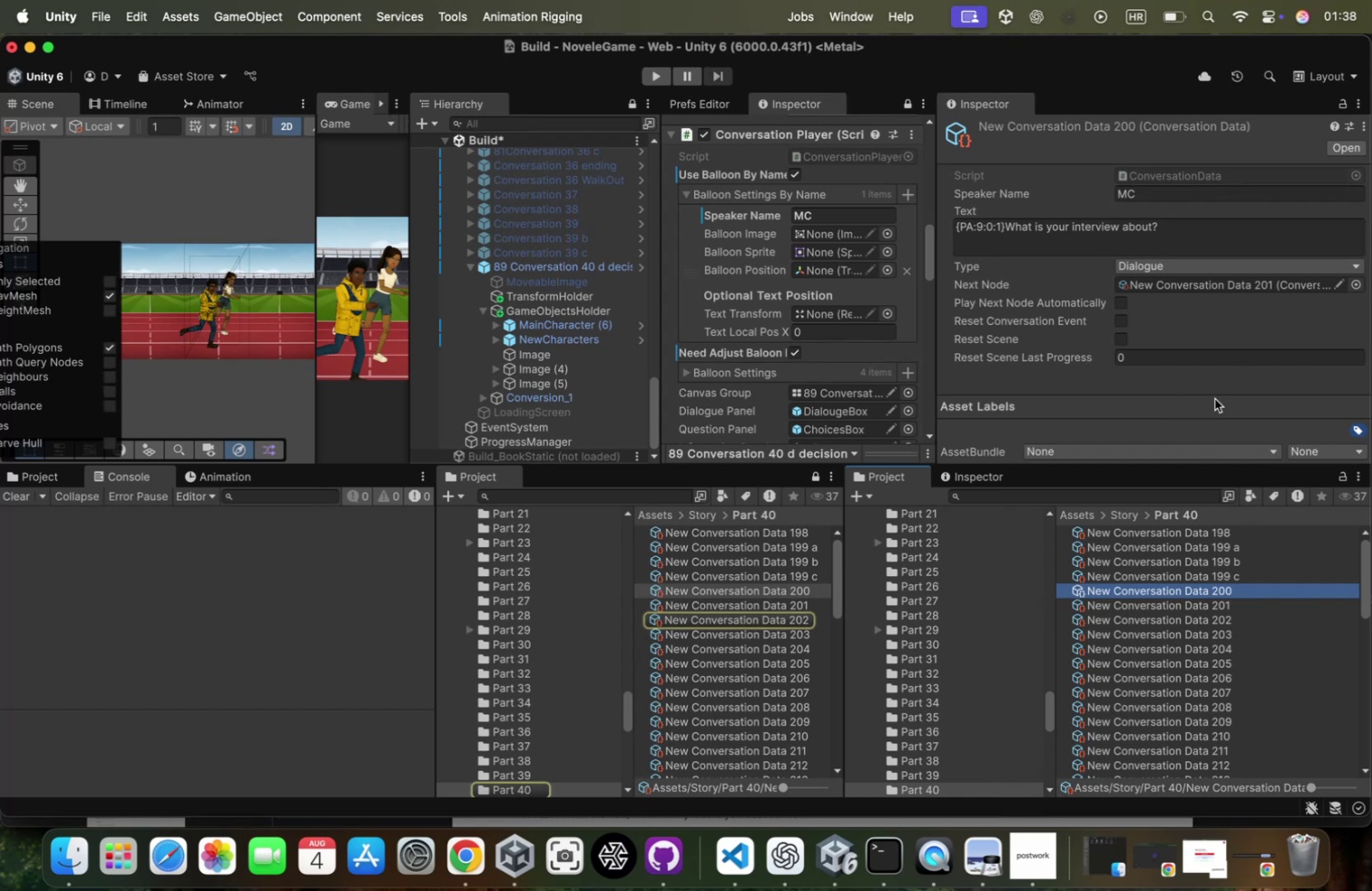 
key(ArrowDown)
 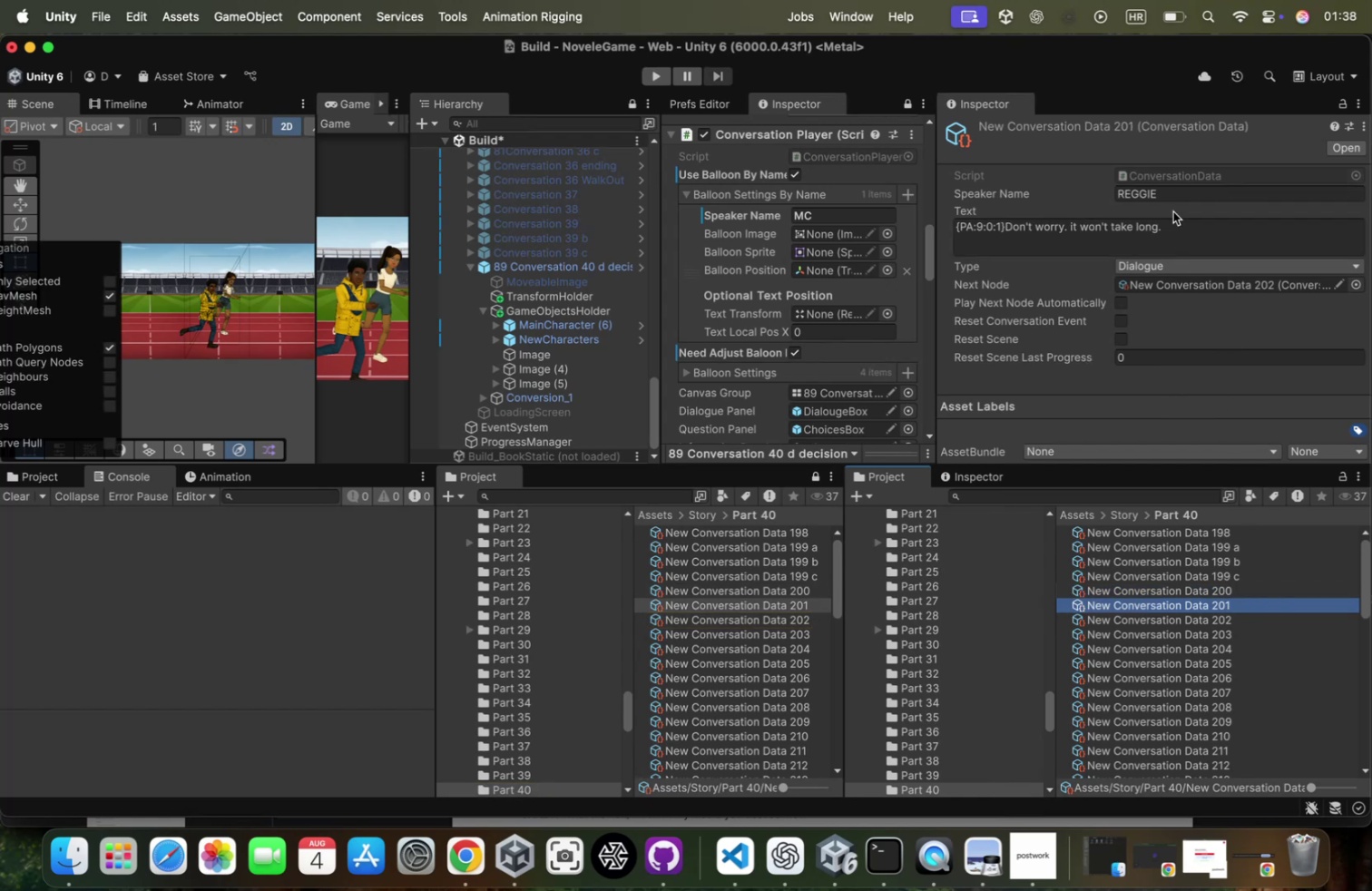 
key(Meta+C)
 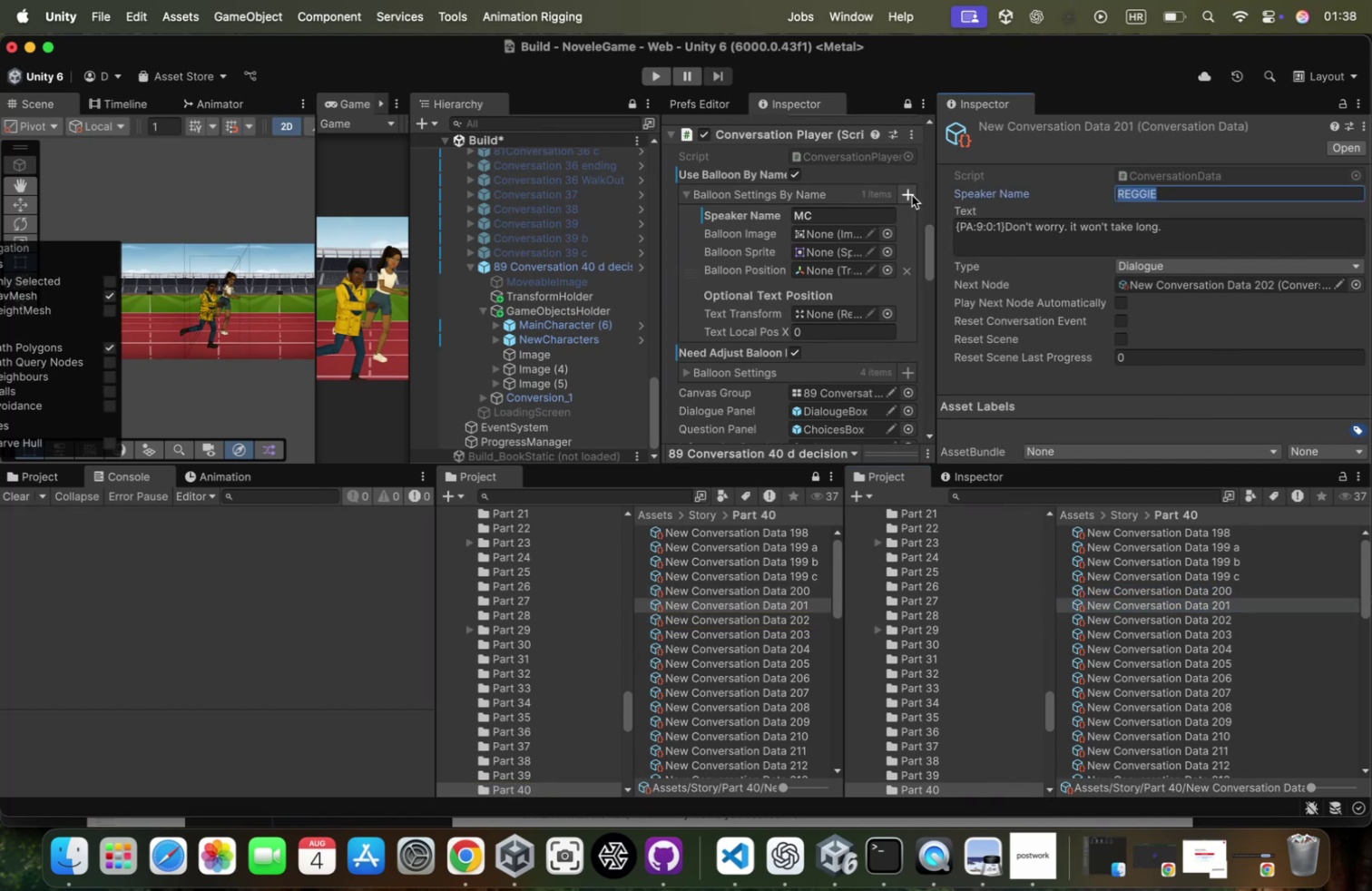 
left_click([911, 194])
 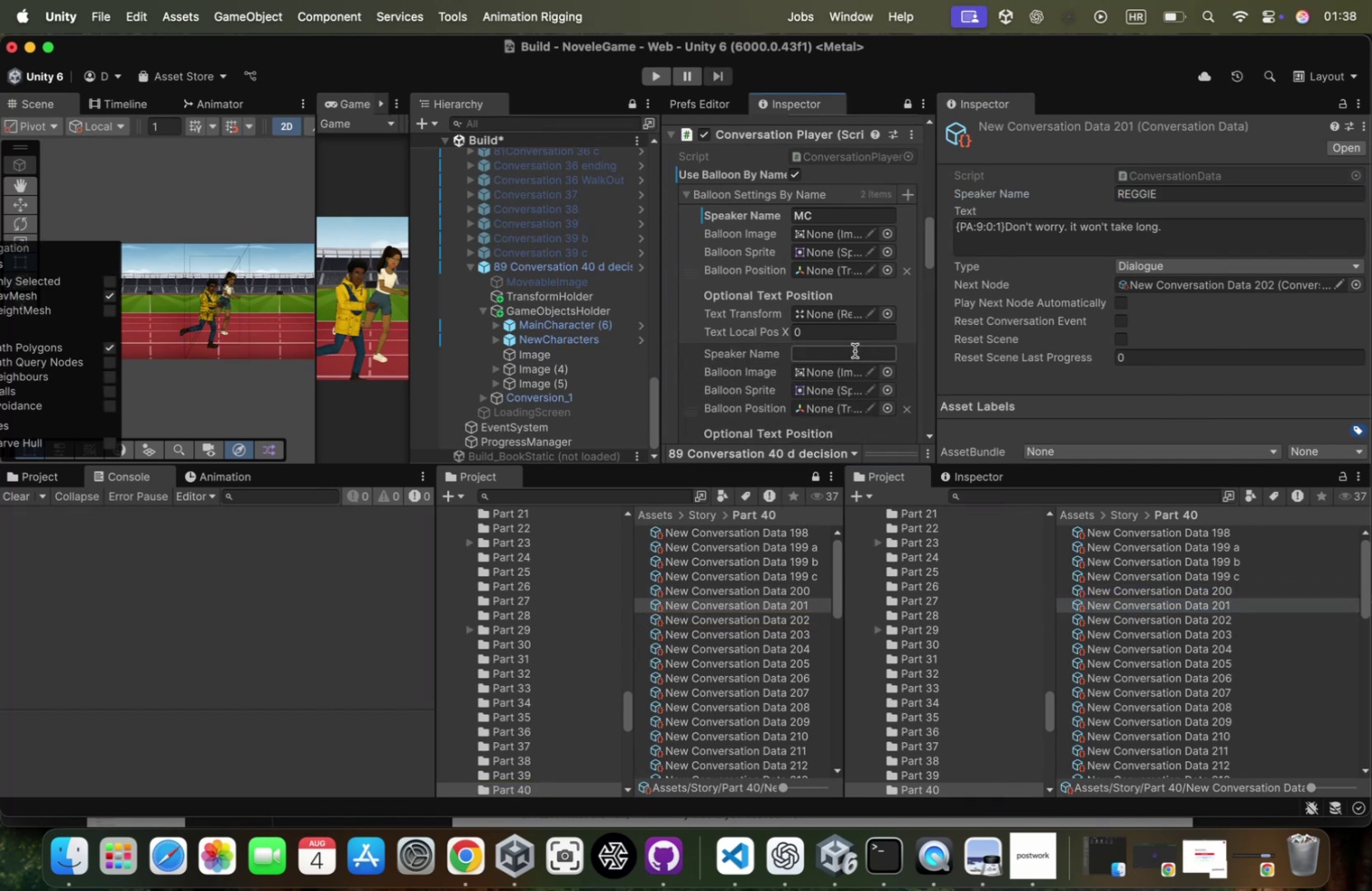 
left_click([855, 347])
 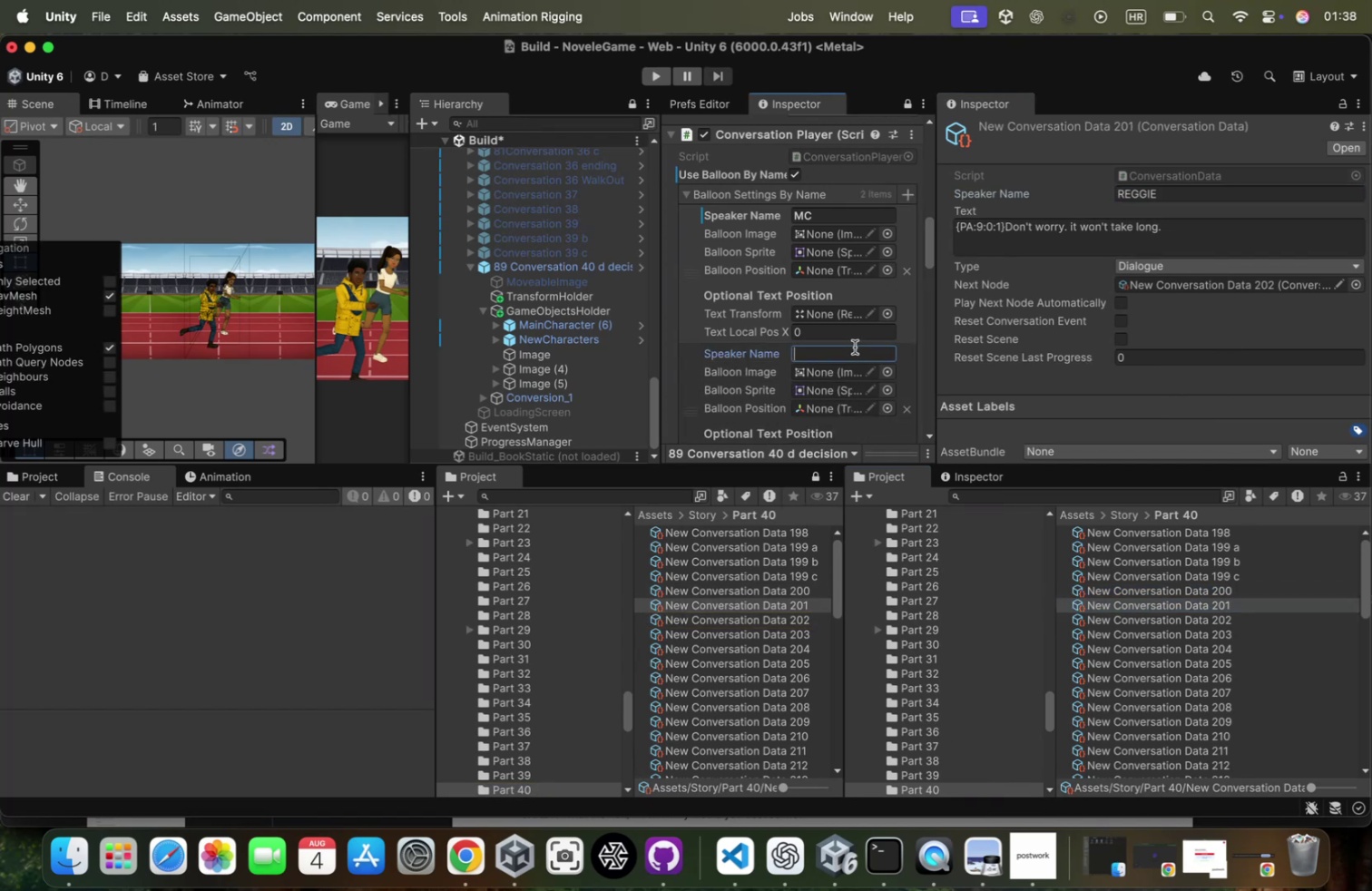 
key(Meta+CommandLeft)
 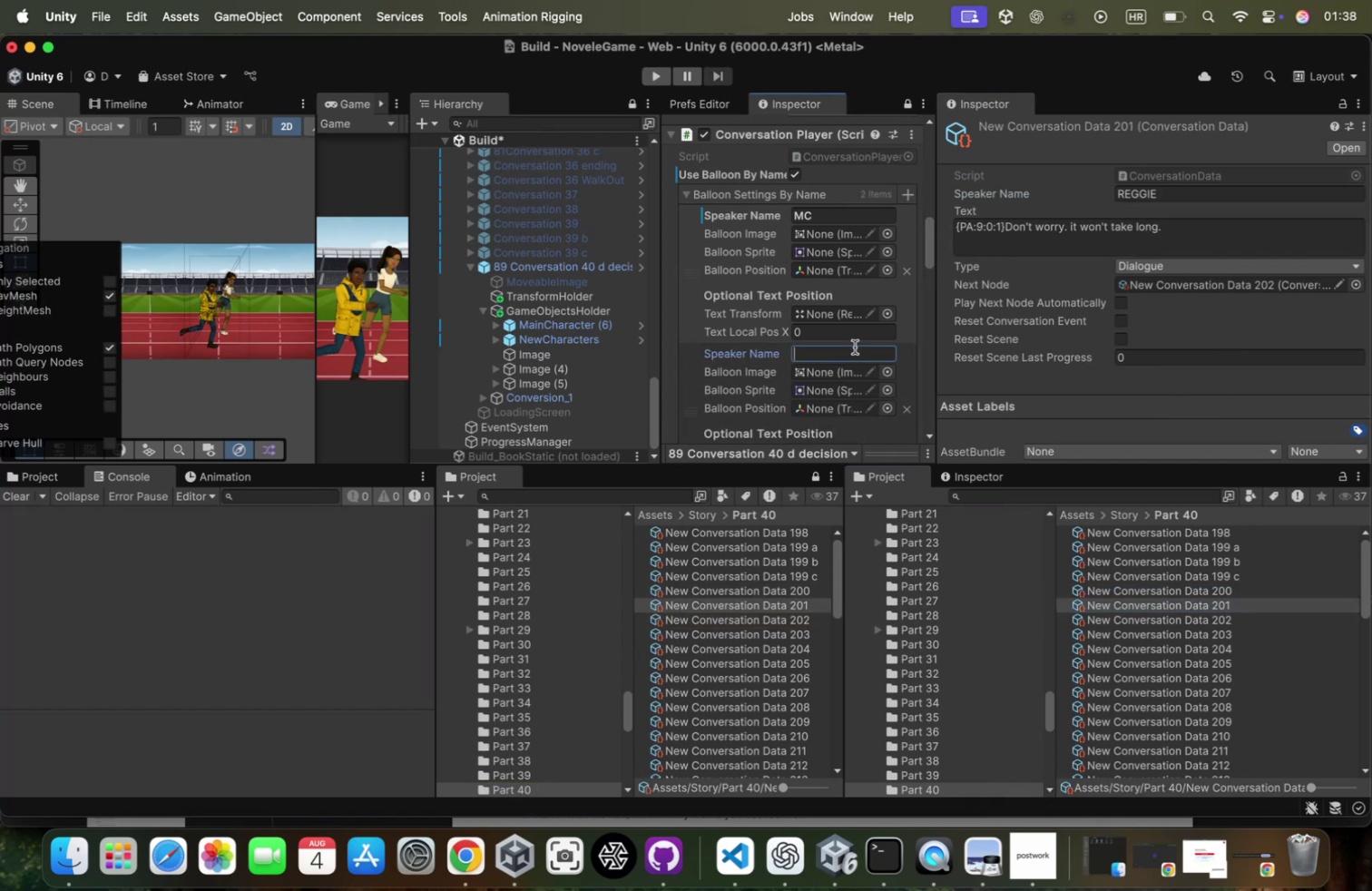 
key(Meta+V)
 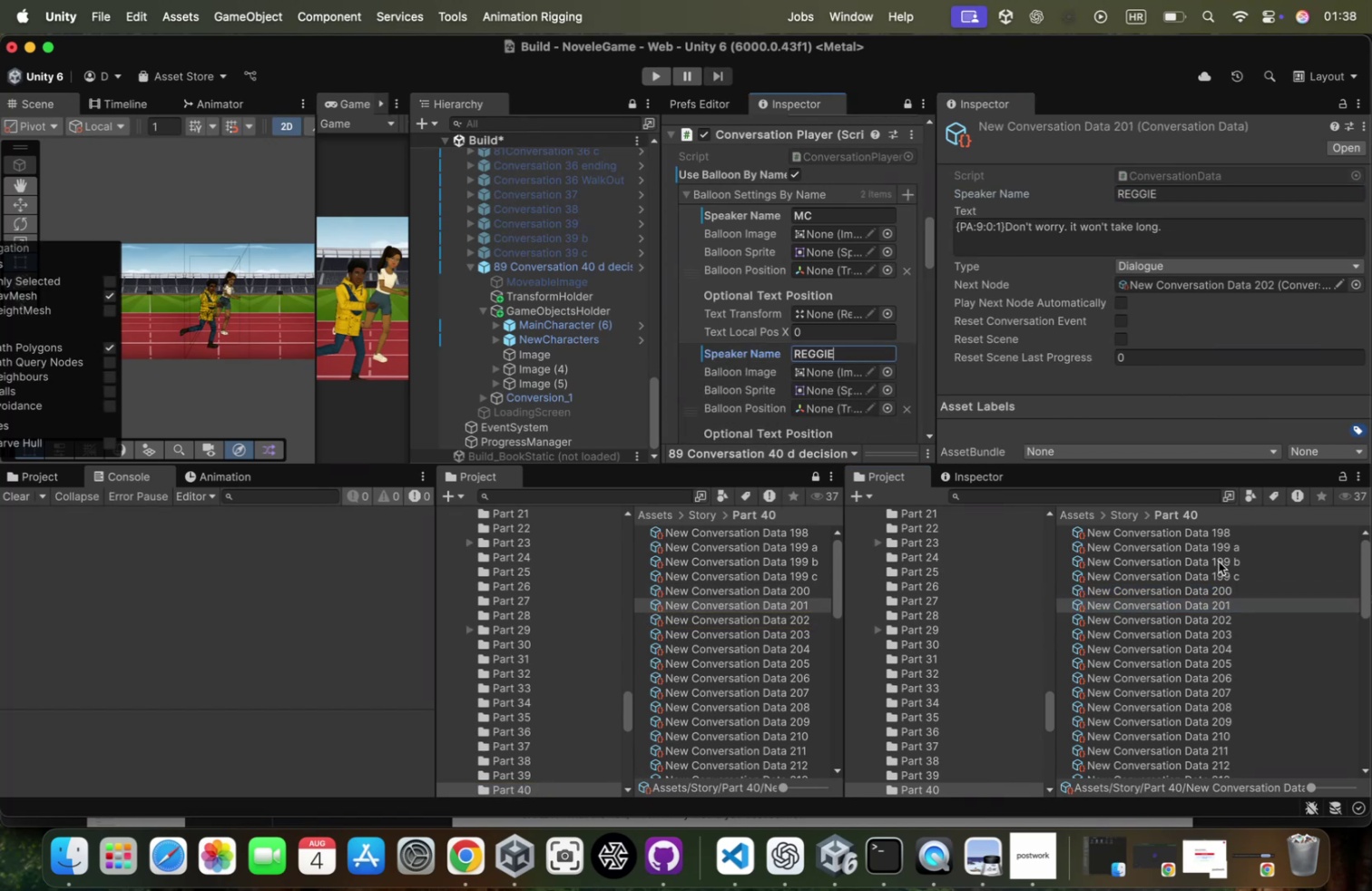 
left_click([1207, 622])
 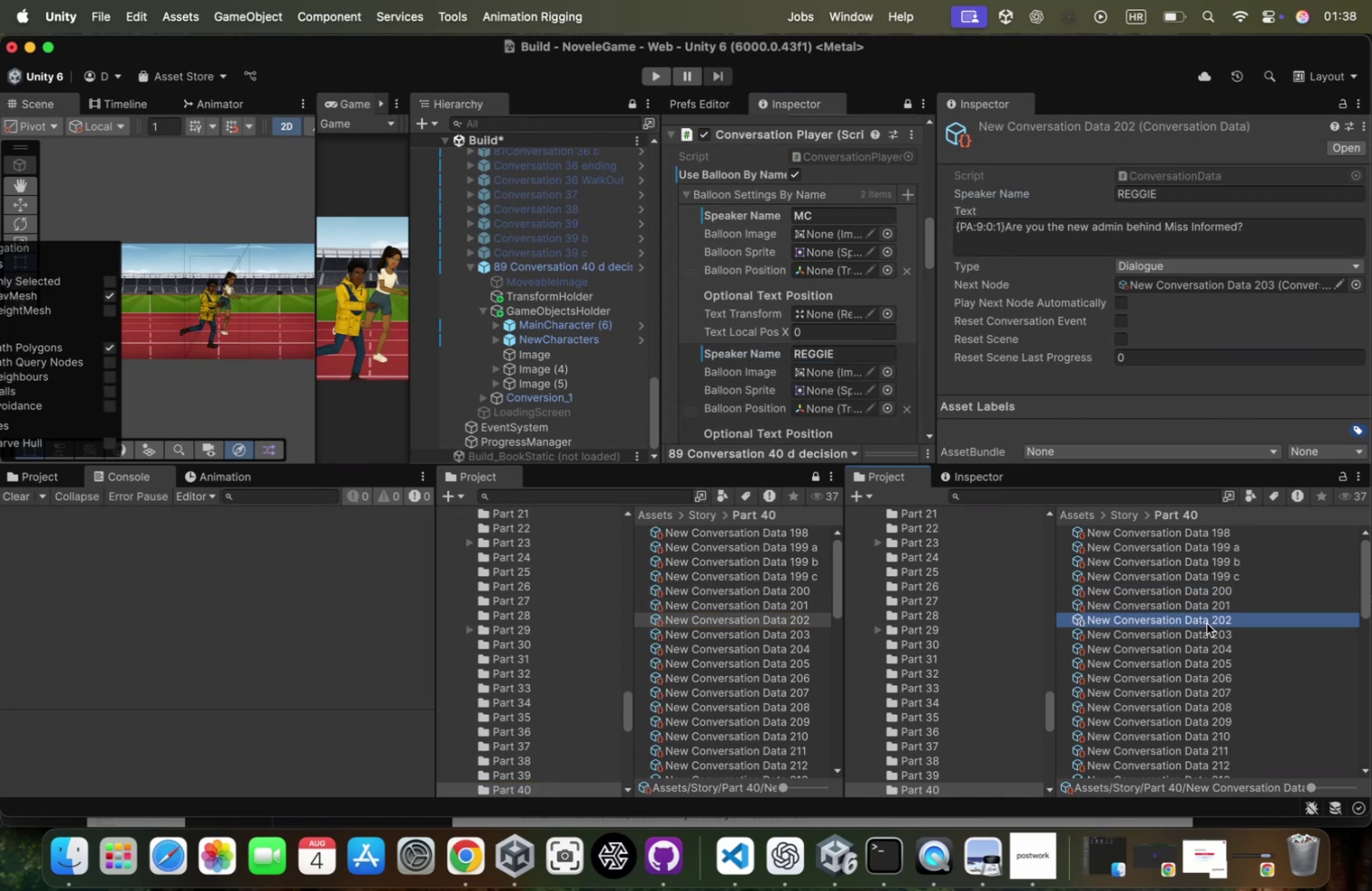 
key(ArrowDown)
 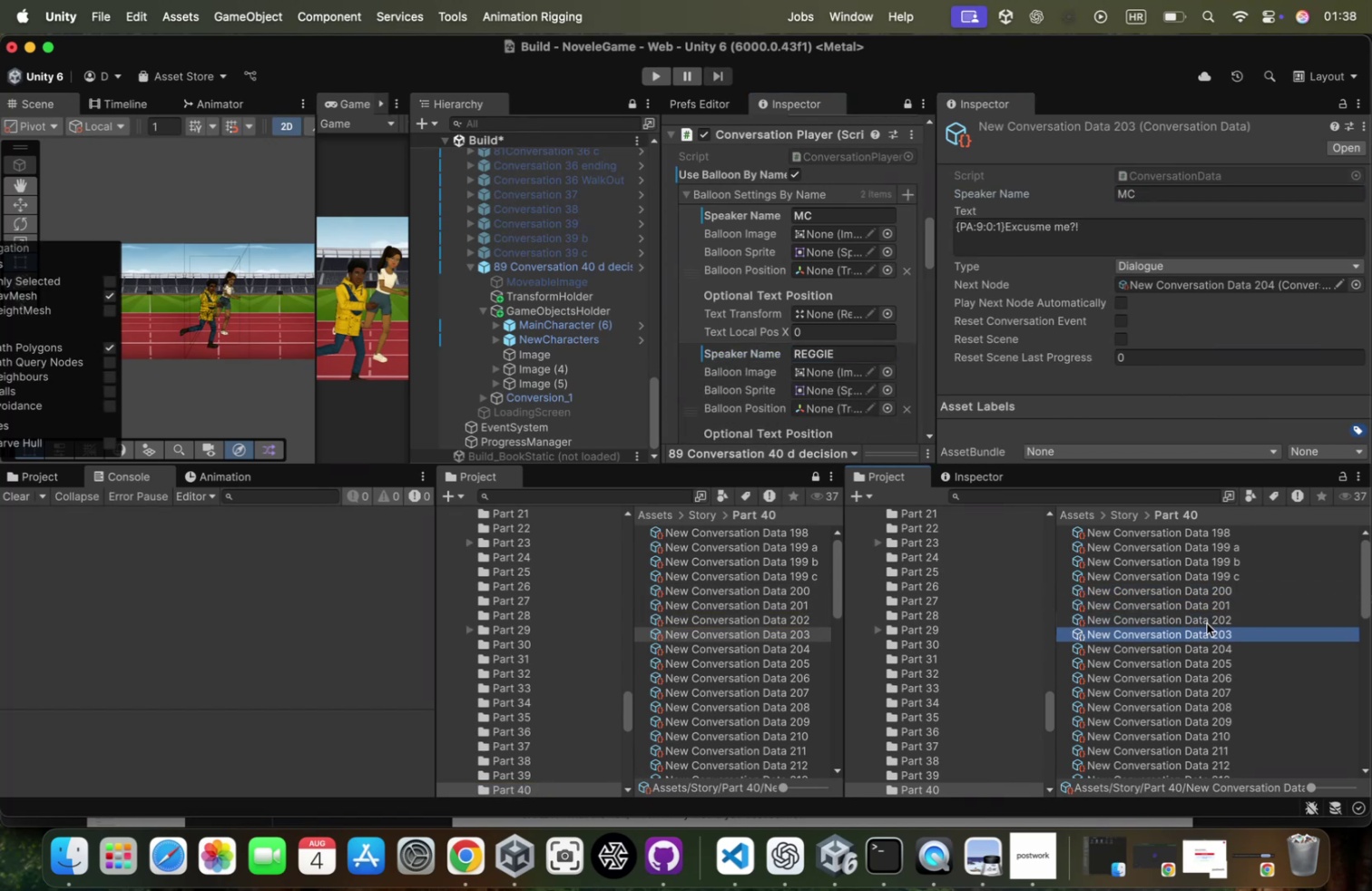 
key(ArrowDown)
 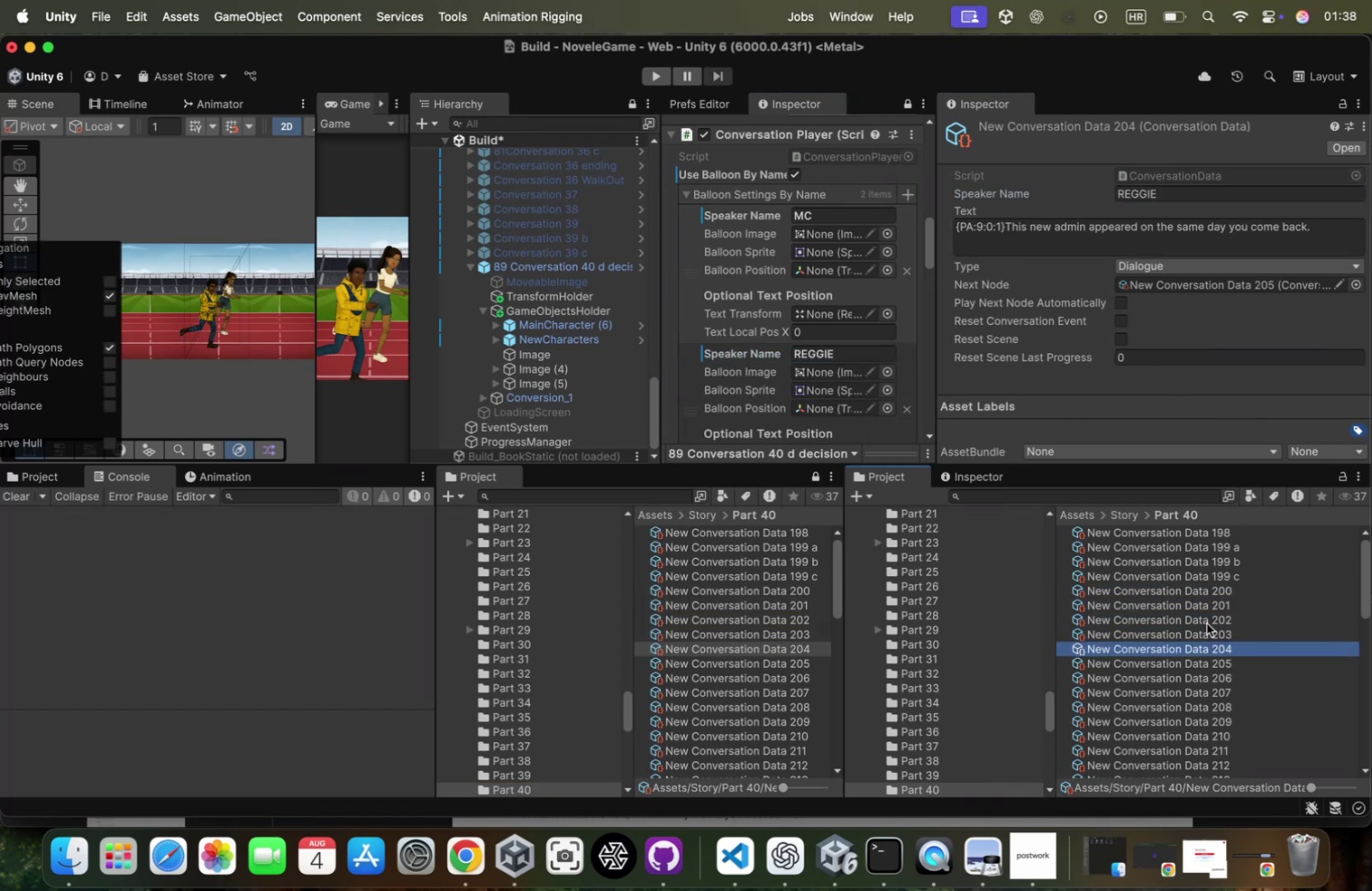 
key(ArrowDown)
 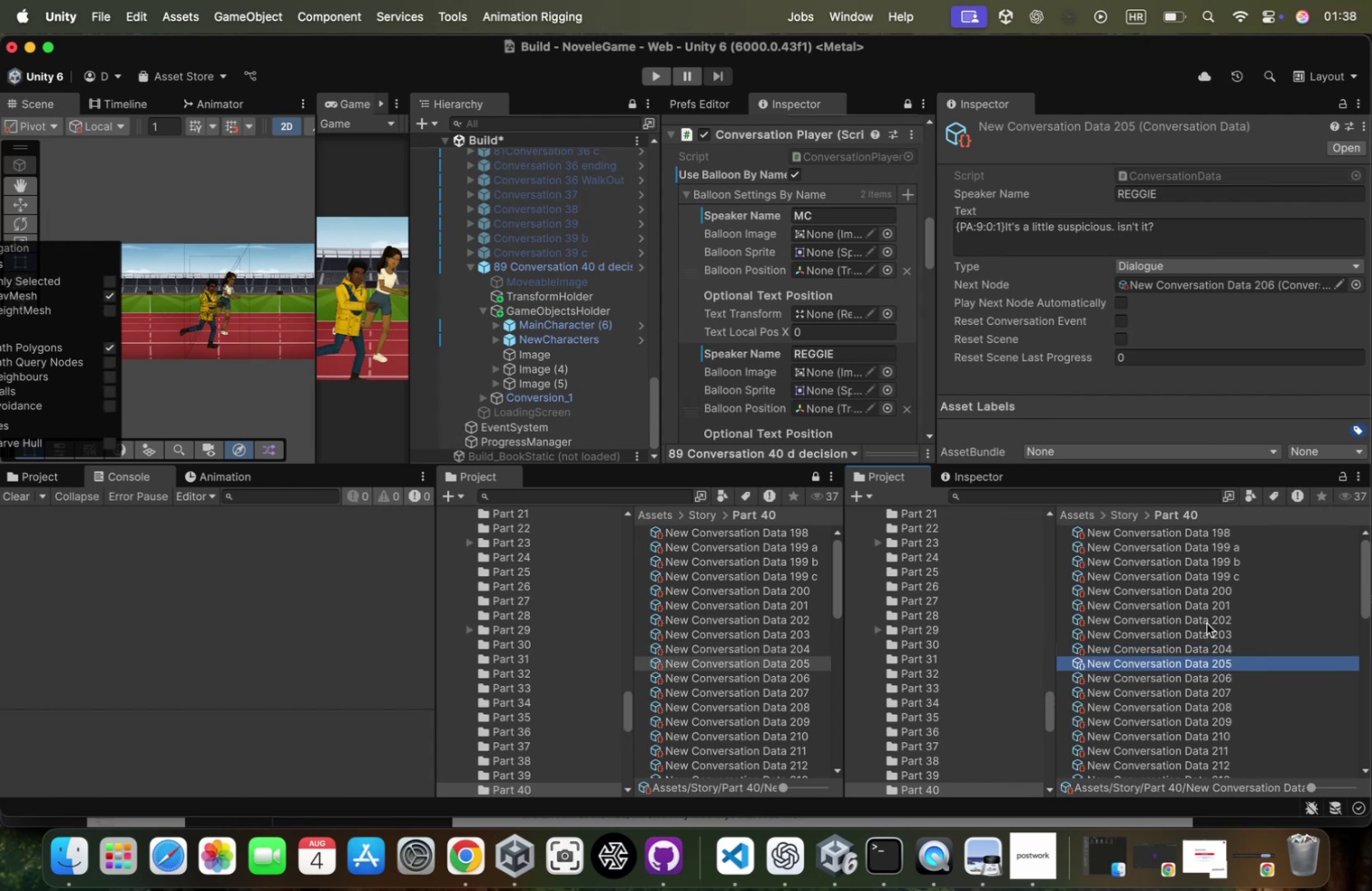 
key(ArrowDown)
 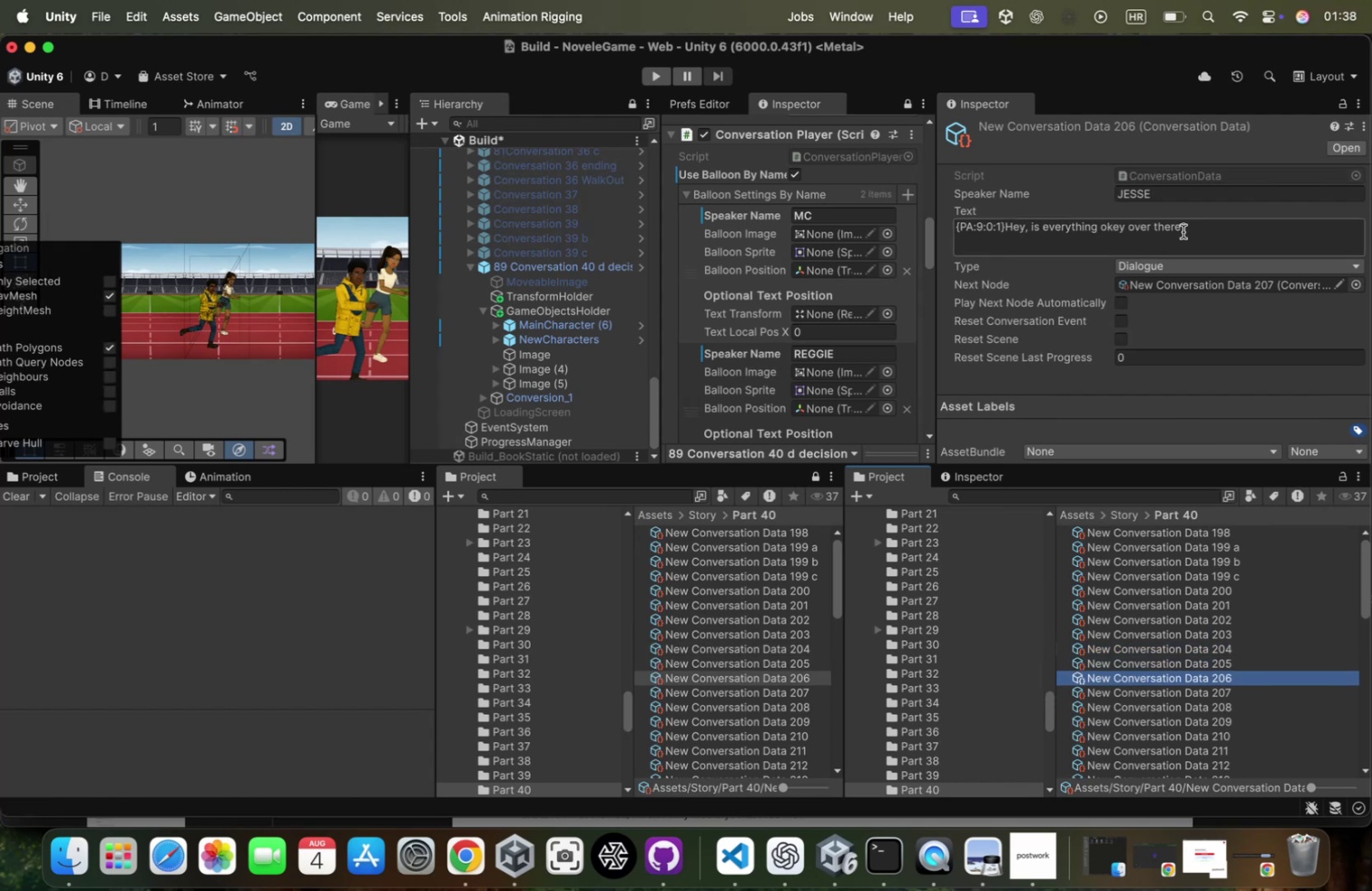 
key(Meta+CommandLeft)
 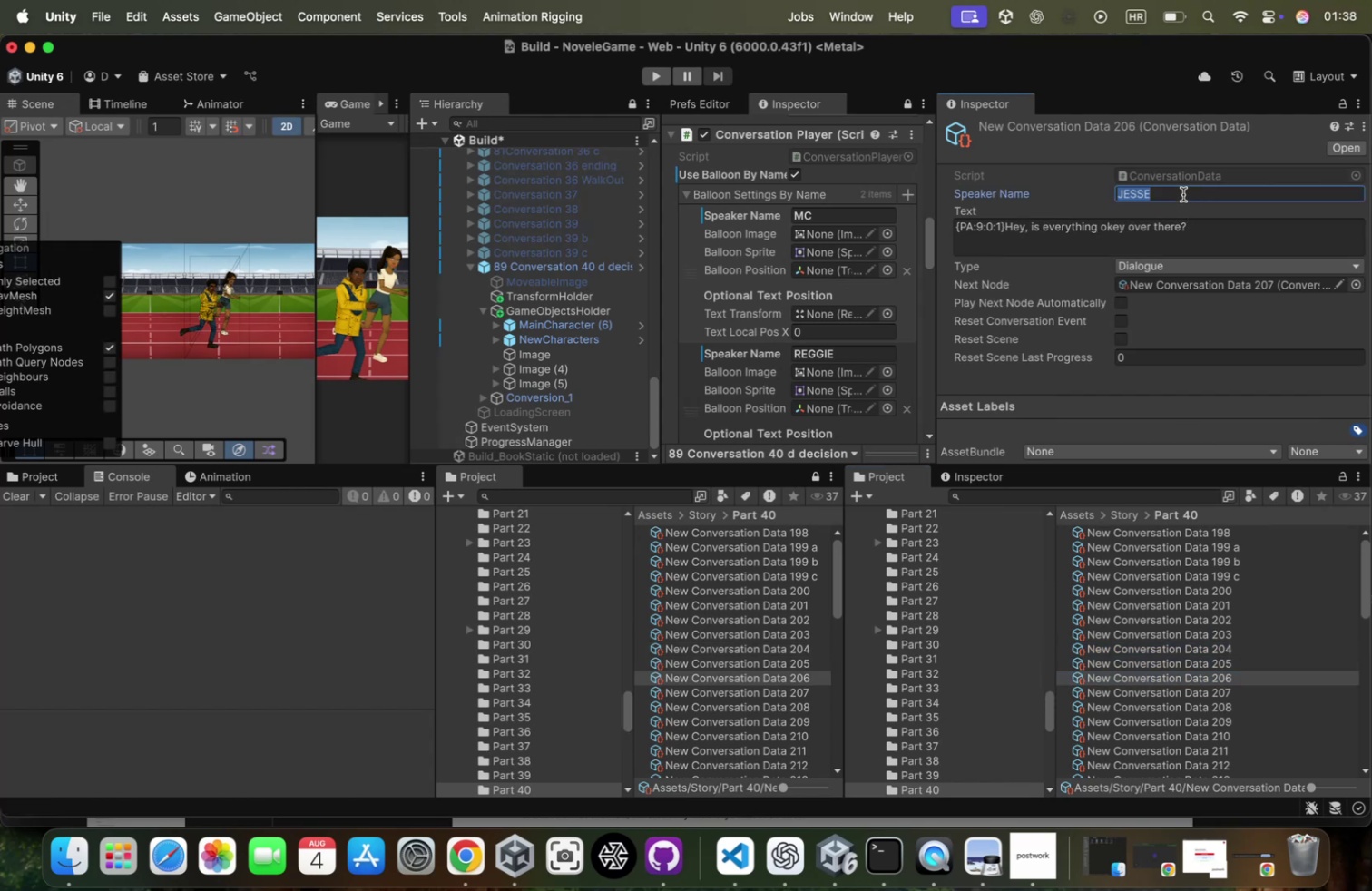 
key(Meta+C)
 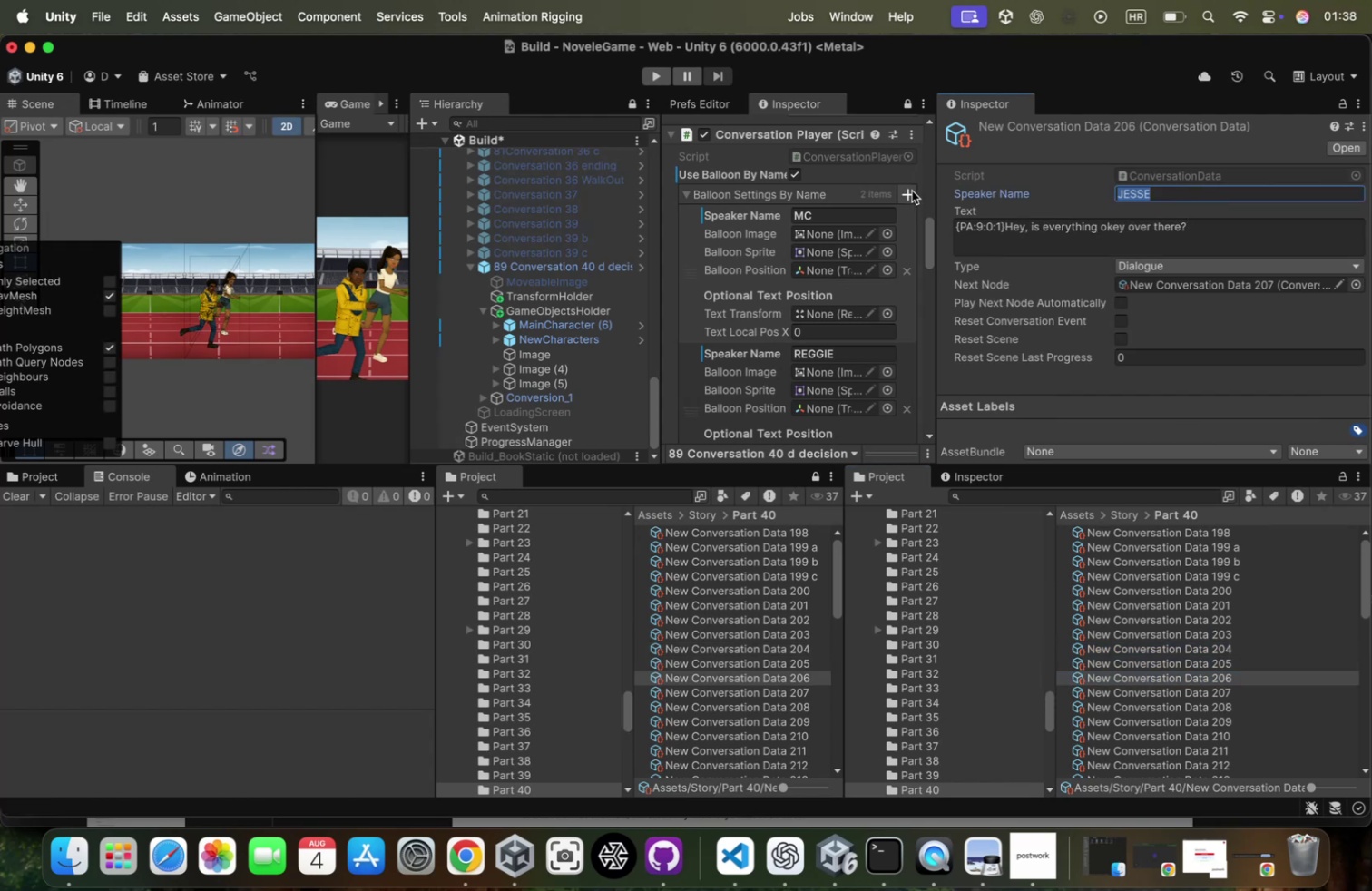 
left_click([906, 191])
 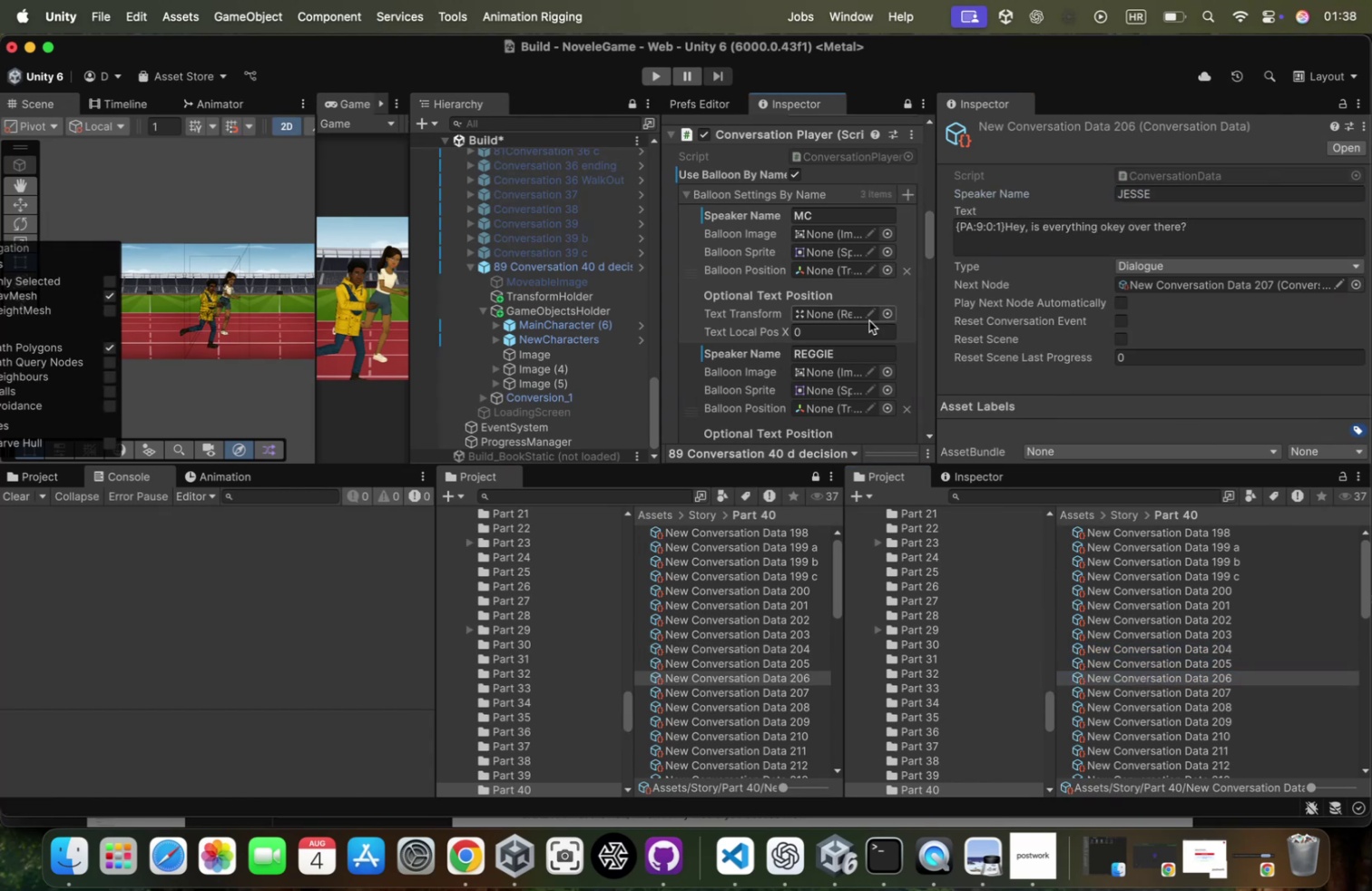 
scroll: coordinate [865, 326], scroll_direction: down, amount: 16.0
 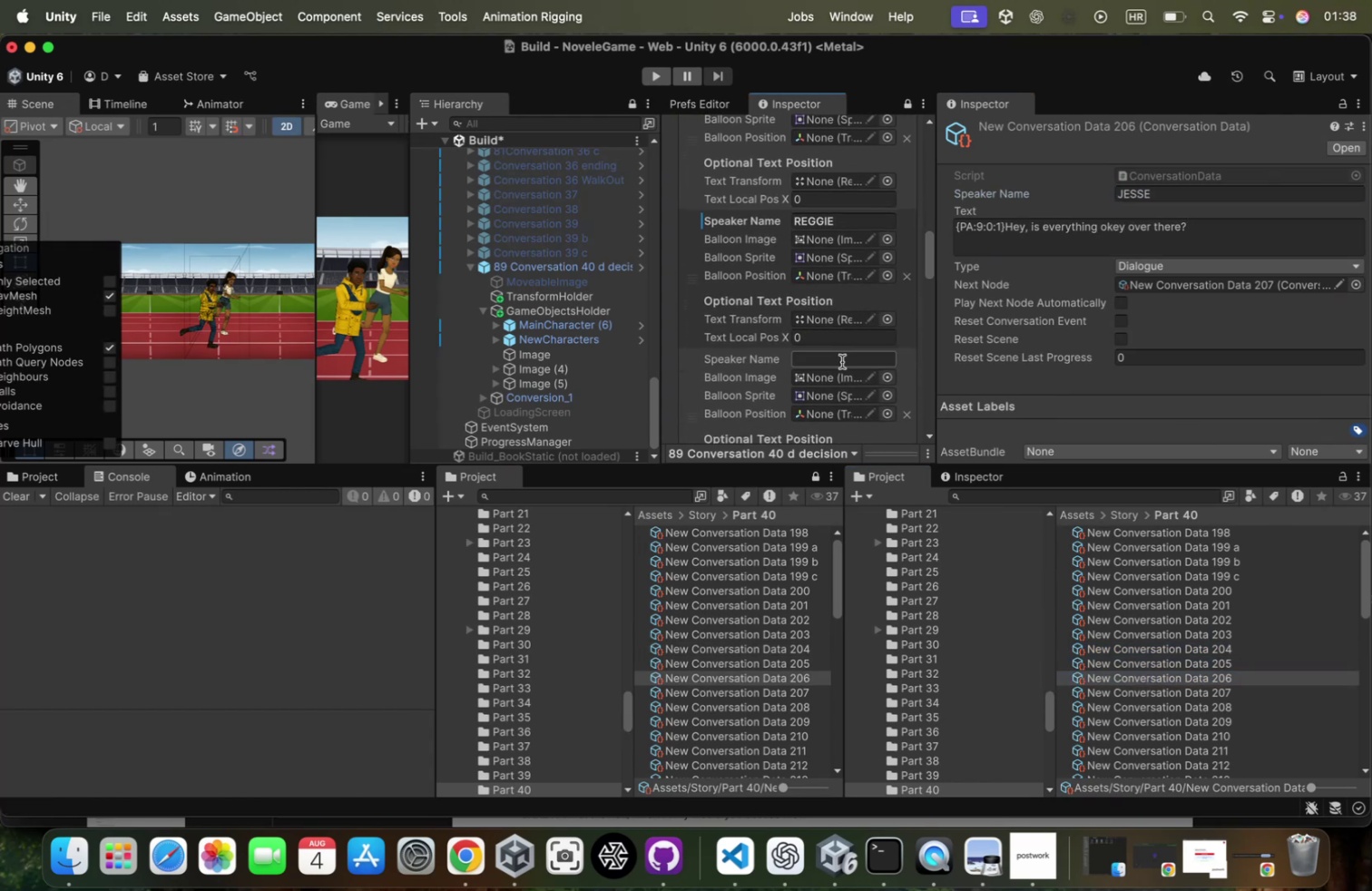 
key(Meta+CommandLeft)
 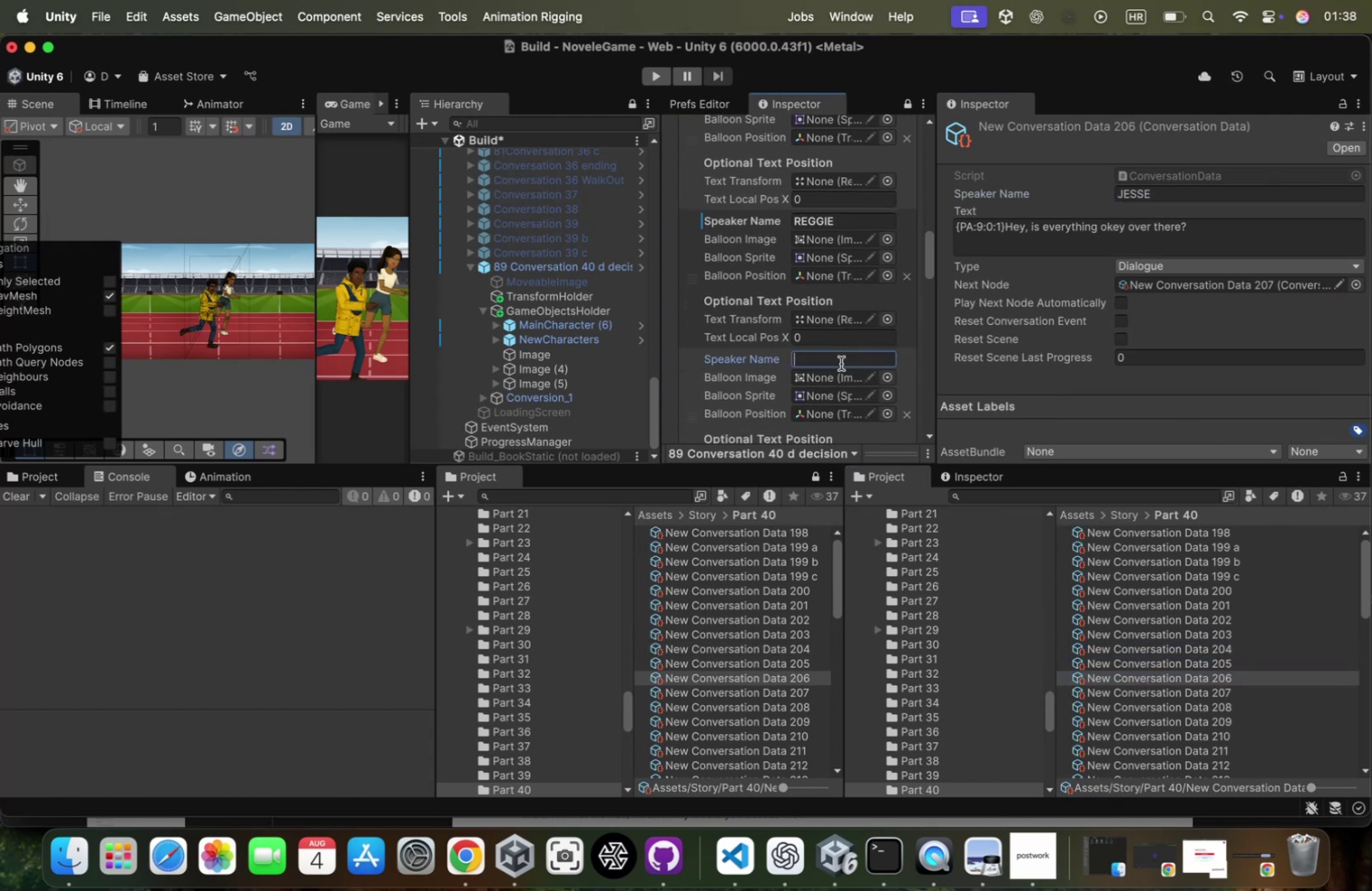 
key(Meta+V)
 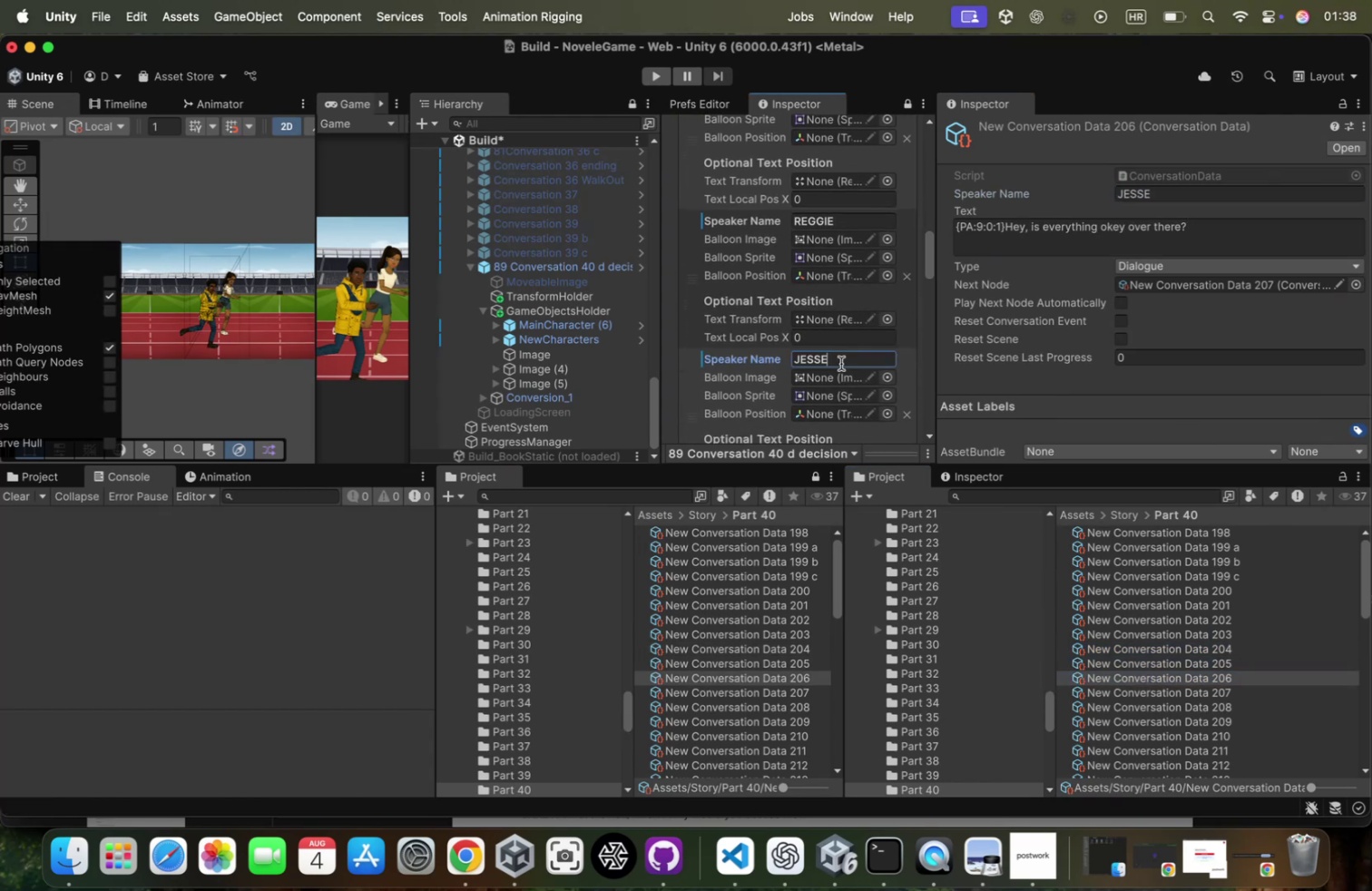 
scroll: coordinate [841, 363], scroll_direction: up, amount: 15.0
 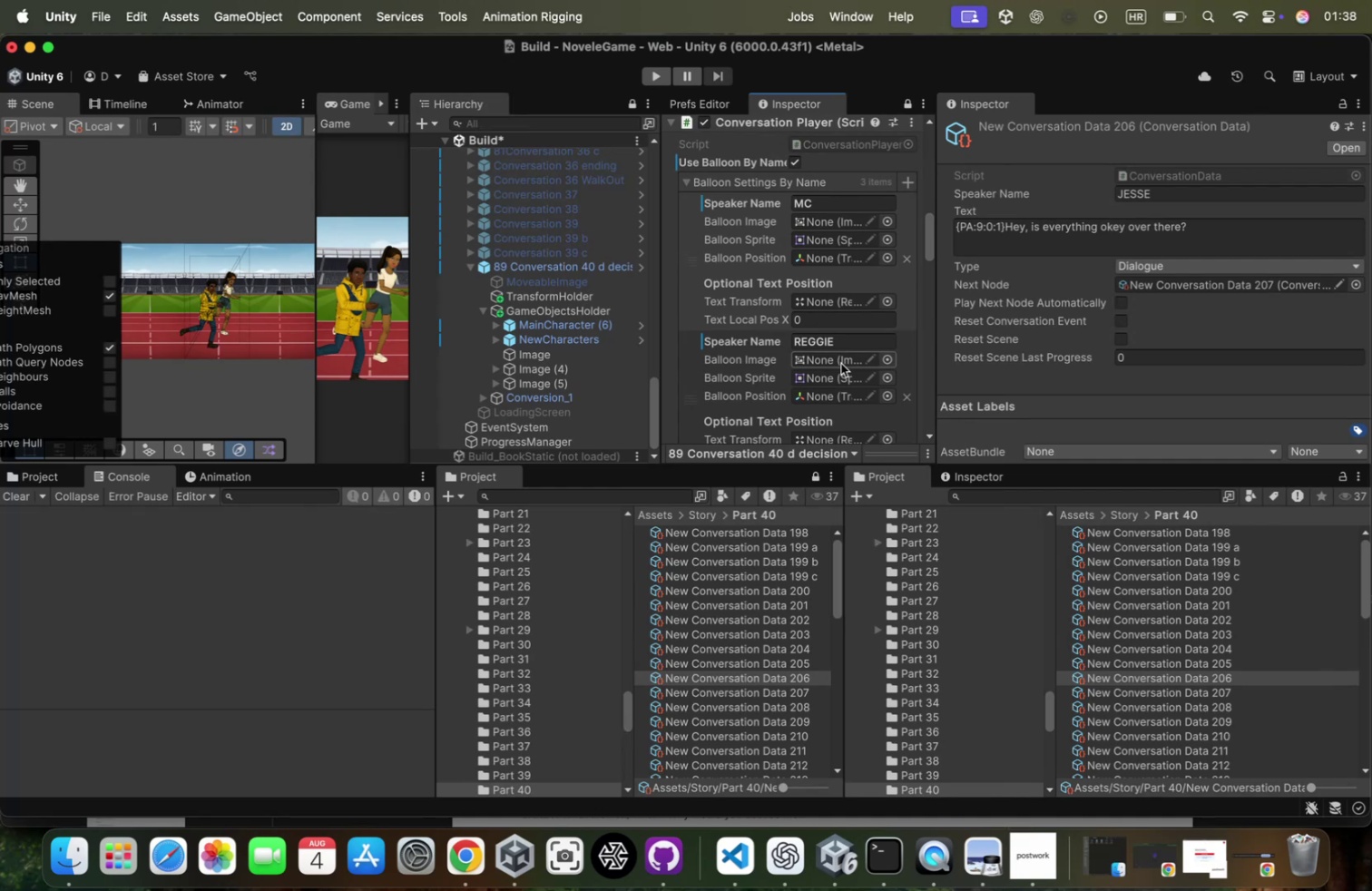 
wait(7.63)
 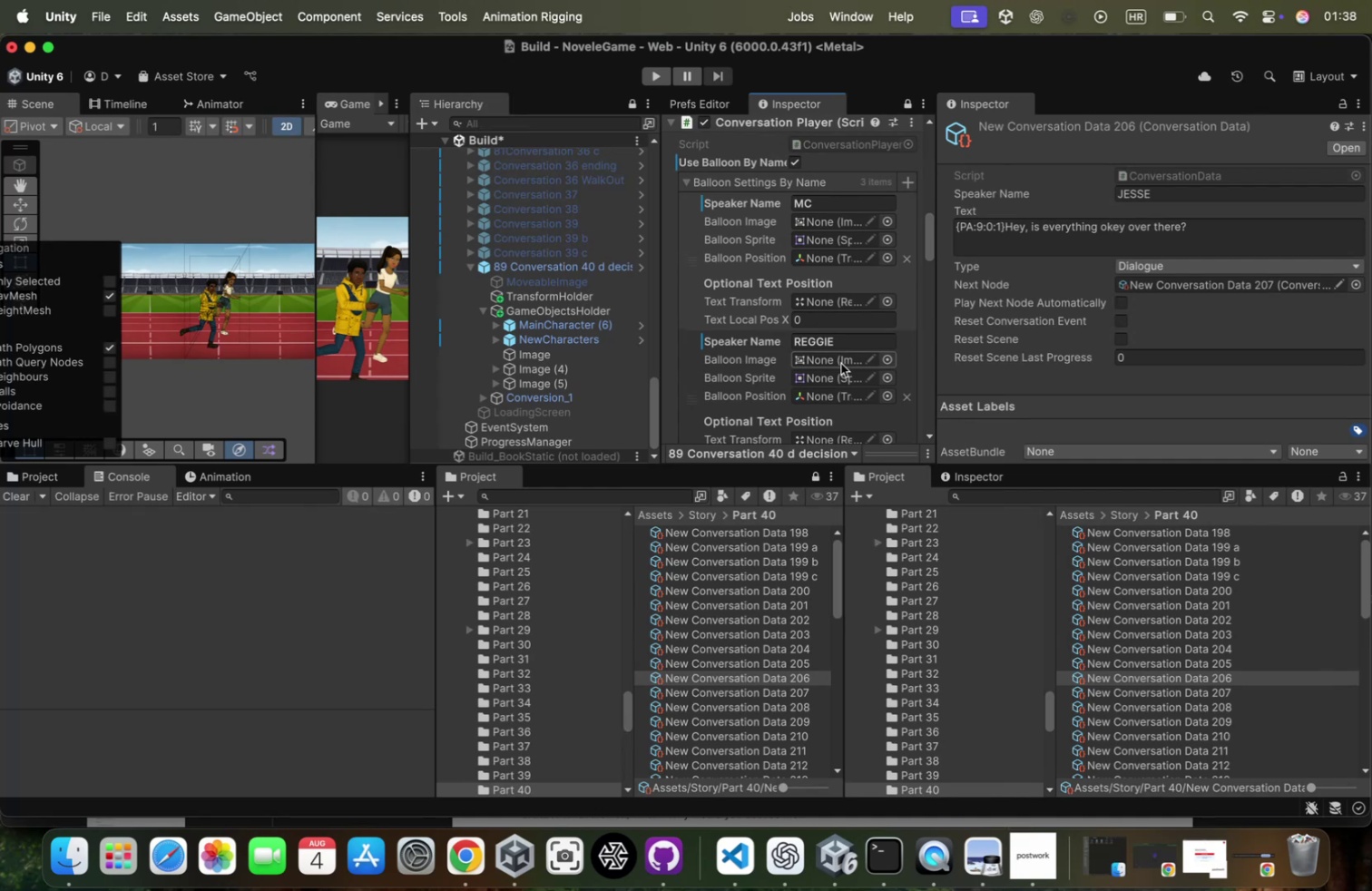 
scroll: coordinate [841, 363], scroll_direction: down, amount: 23.0
 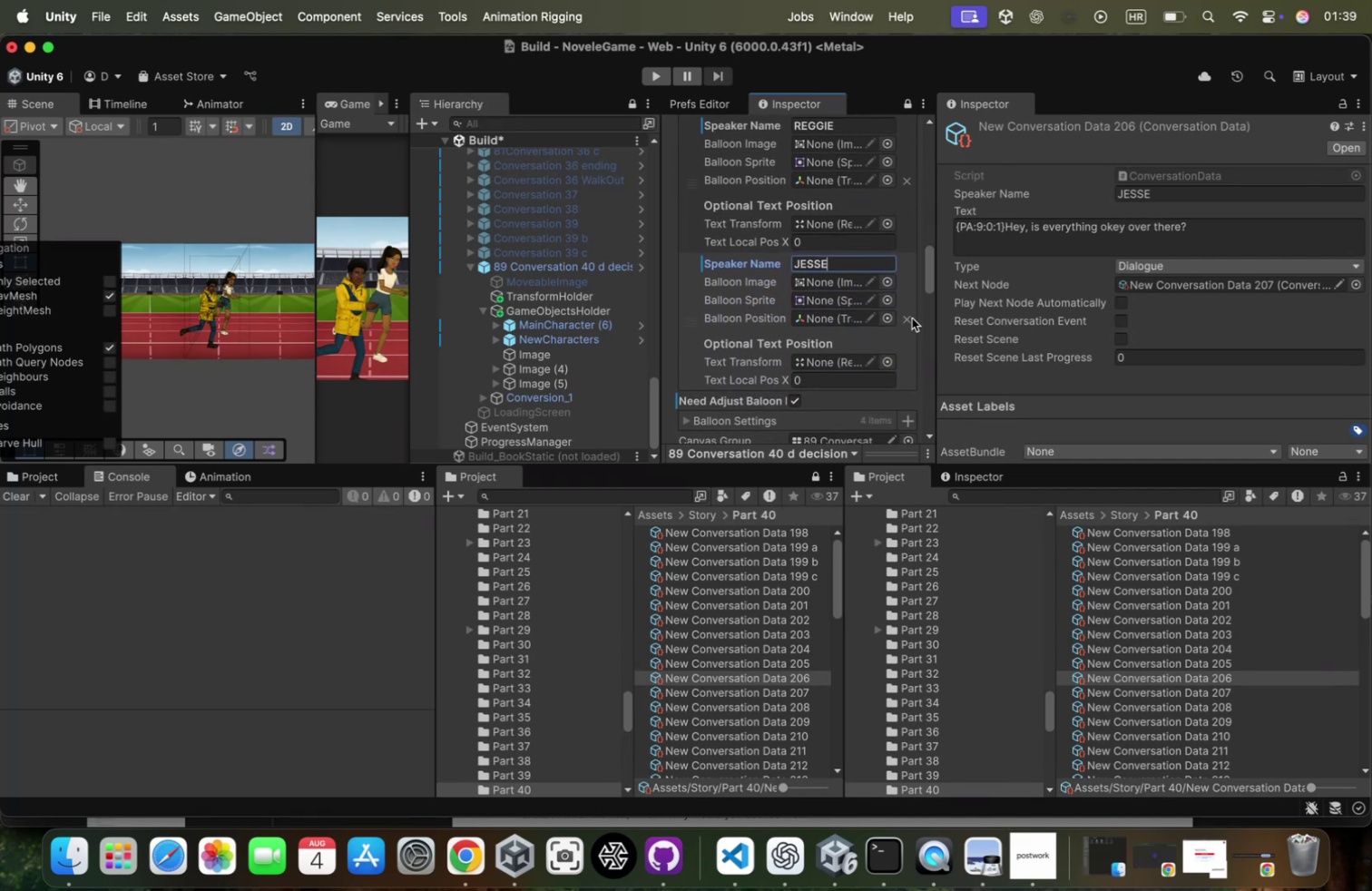 
left_click([908, 318])
 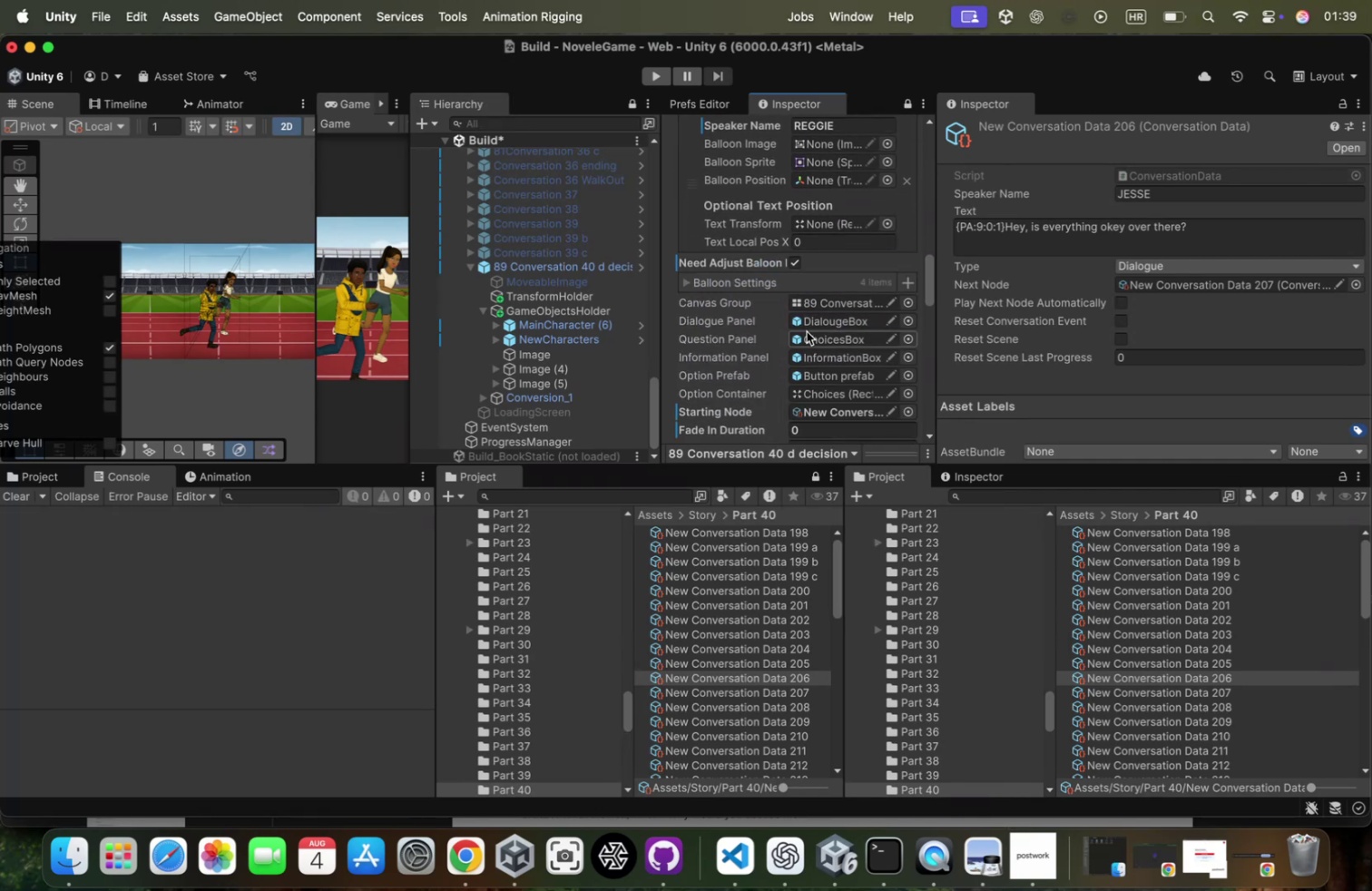 
scroll: coordinate [808, 313], scroll_direction: up, amount: 33.0
 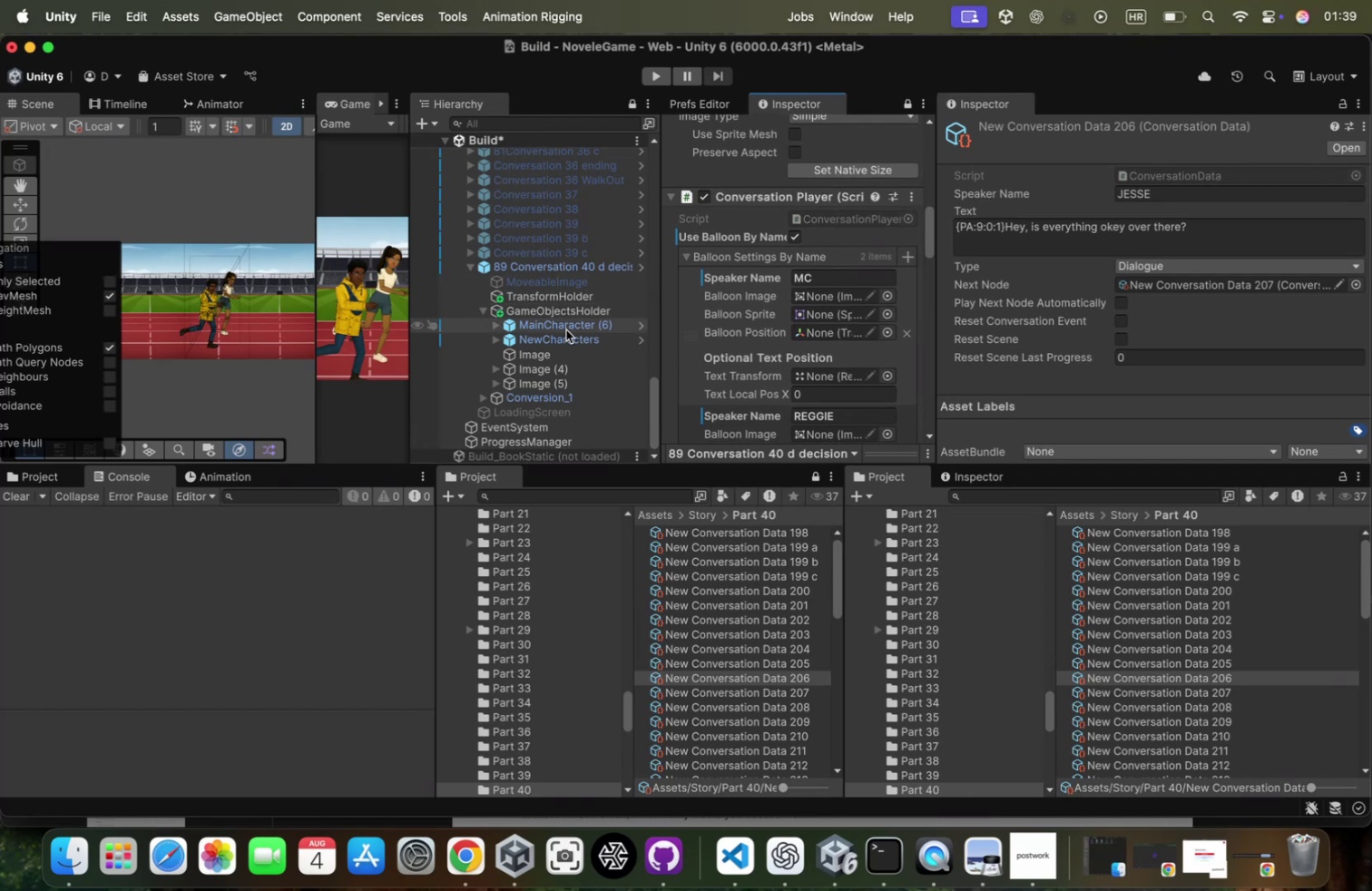 
scroll: coordinate [596, 312], scroll_direction: down, amount: 6.0
 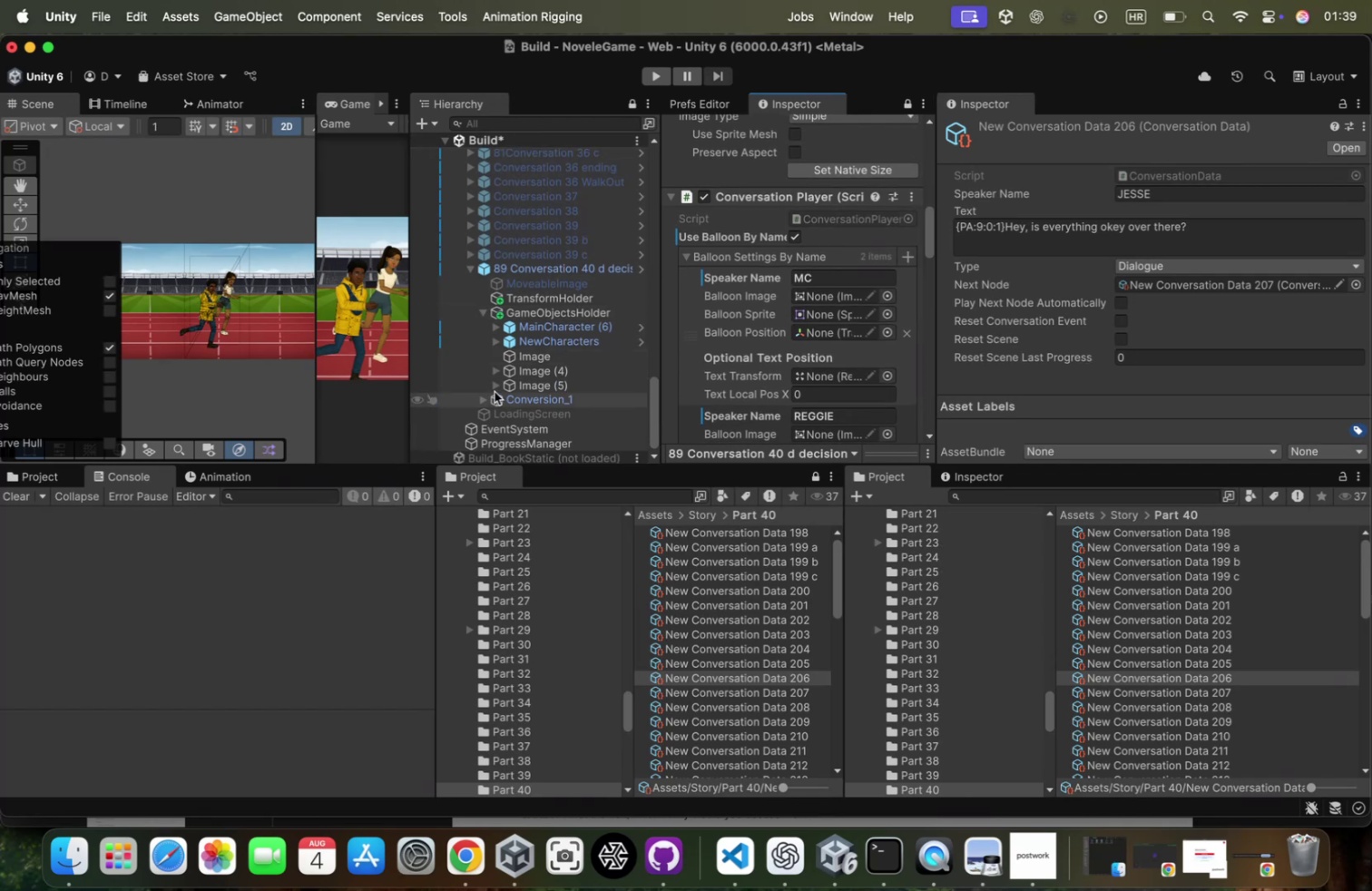 
left_click([480, 397])
 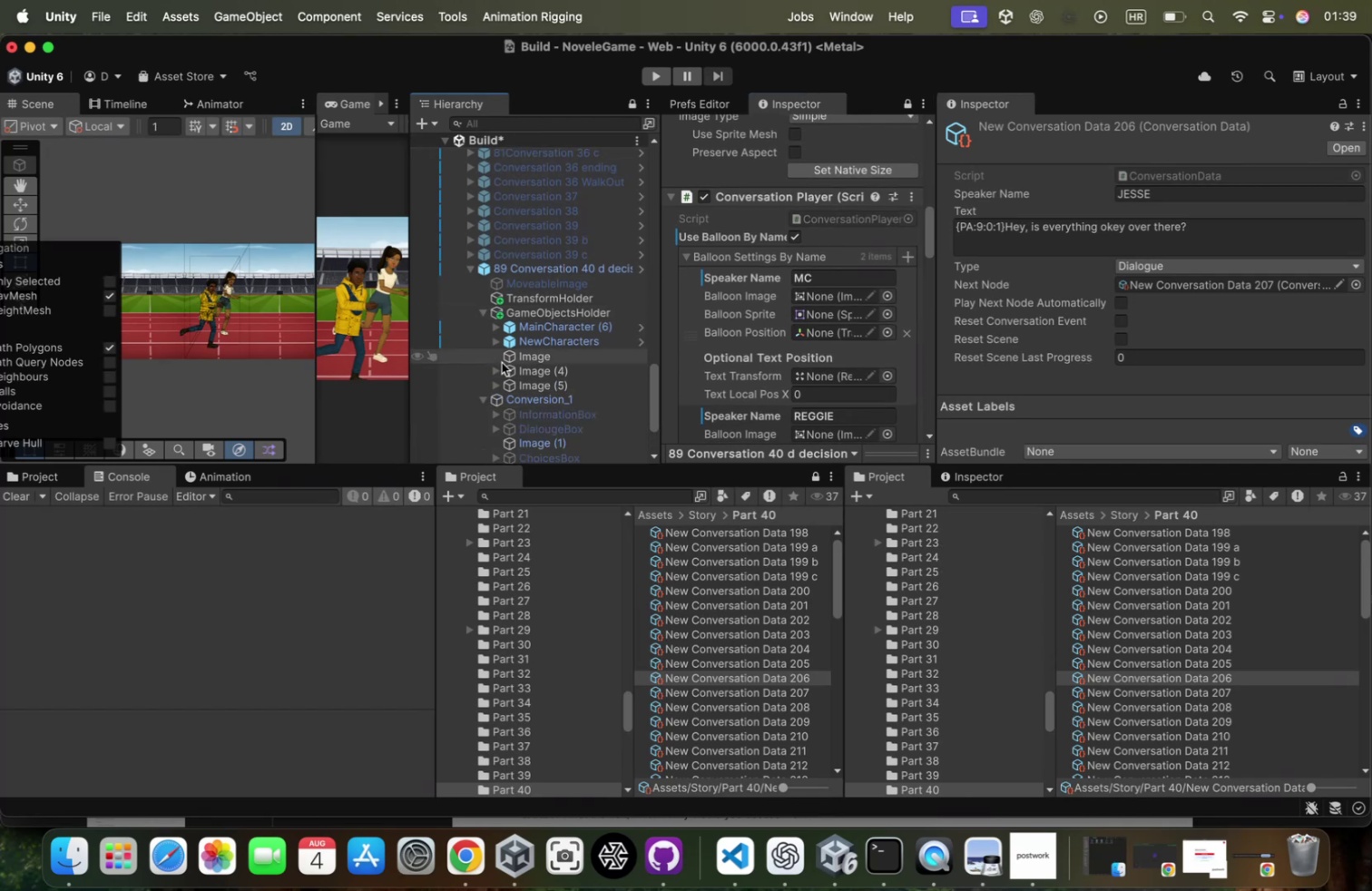 
scroll: coordinate [502, 362], scroll_direction: down, amount: 15.0
 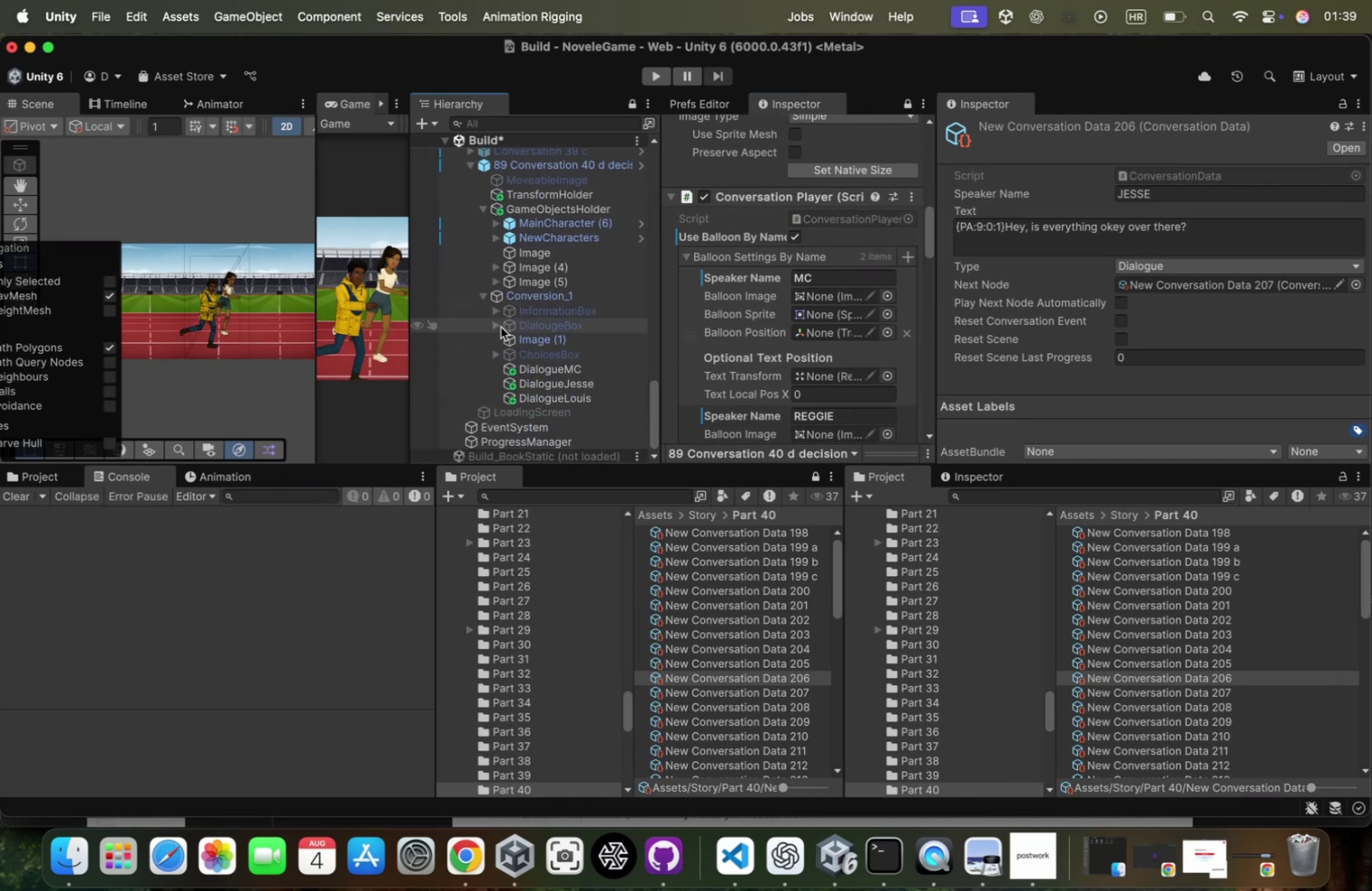 
left_click_drag(start_coordinate=[520, 324], to_coordinate=[837, 294])
 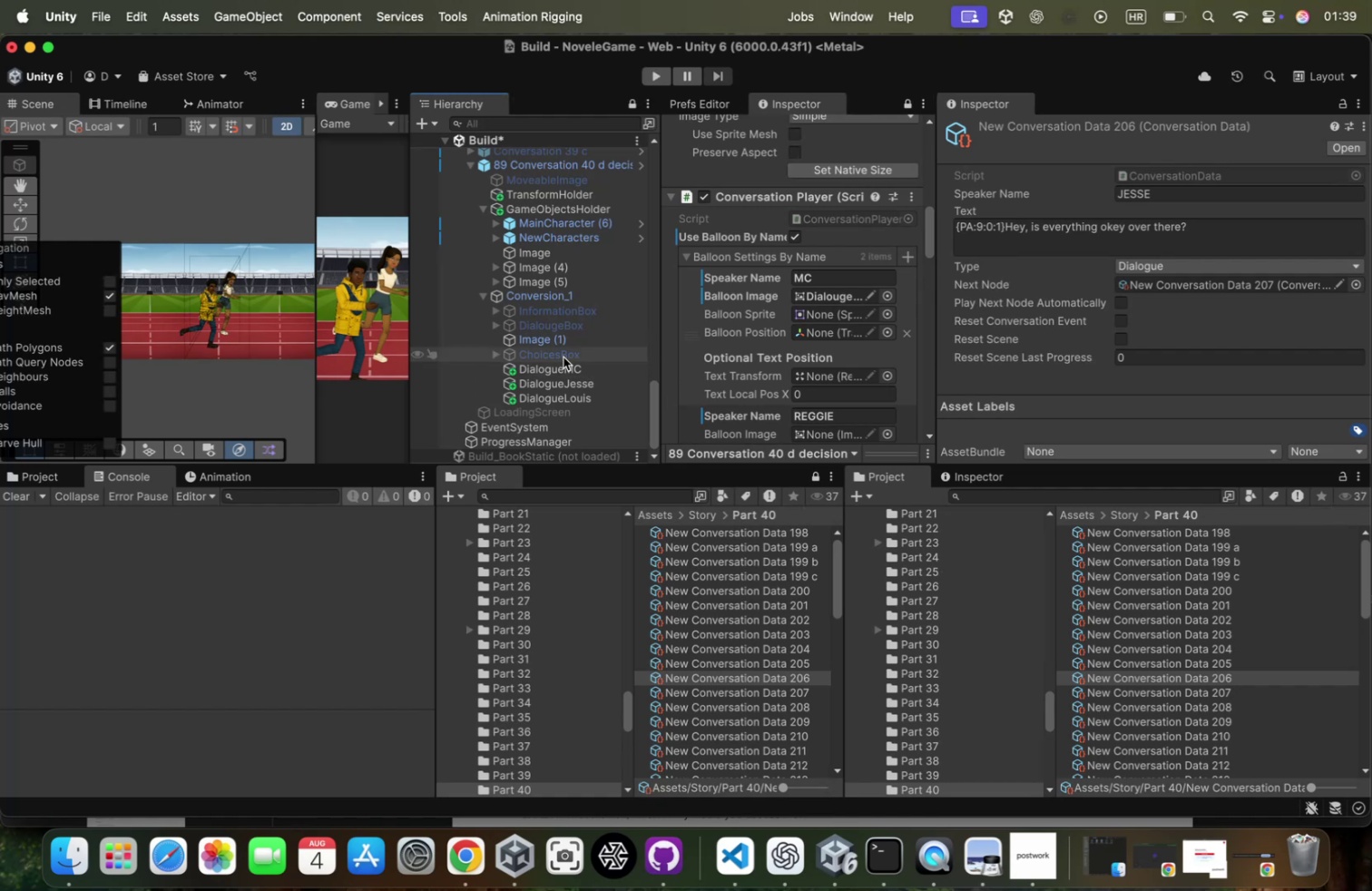 
left_click_drag(start_coordinate=[564, 319], to_coordinate=[844, 220])
 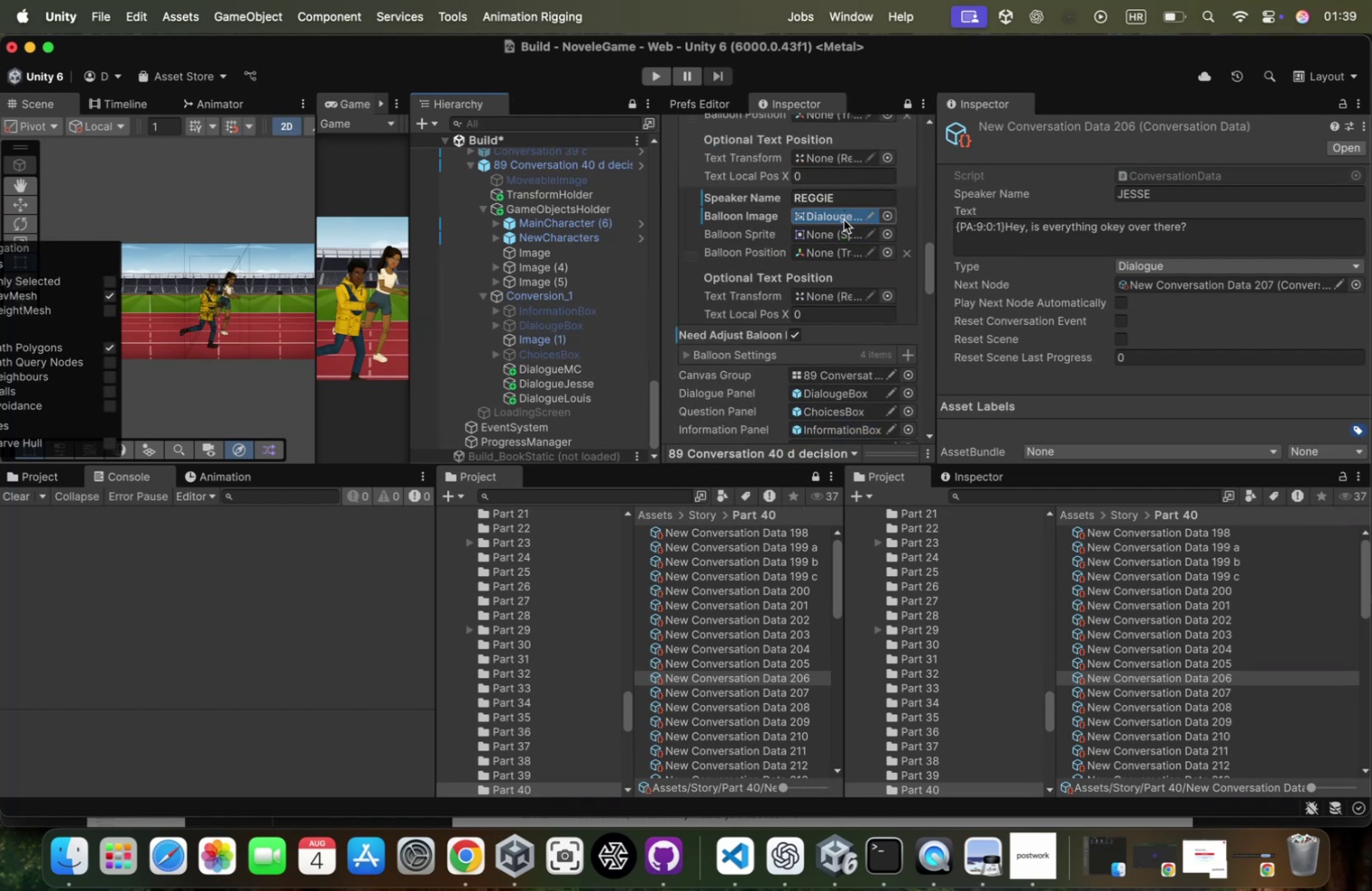 
scroll: coordinate [844, 220], scroll_direction: up, amount: 9.0
 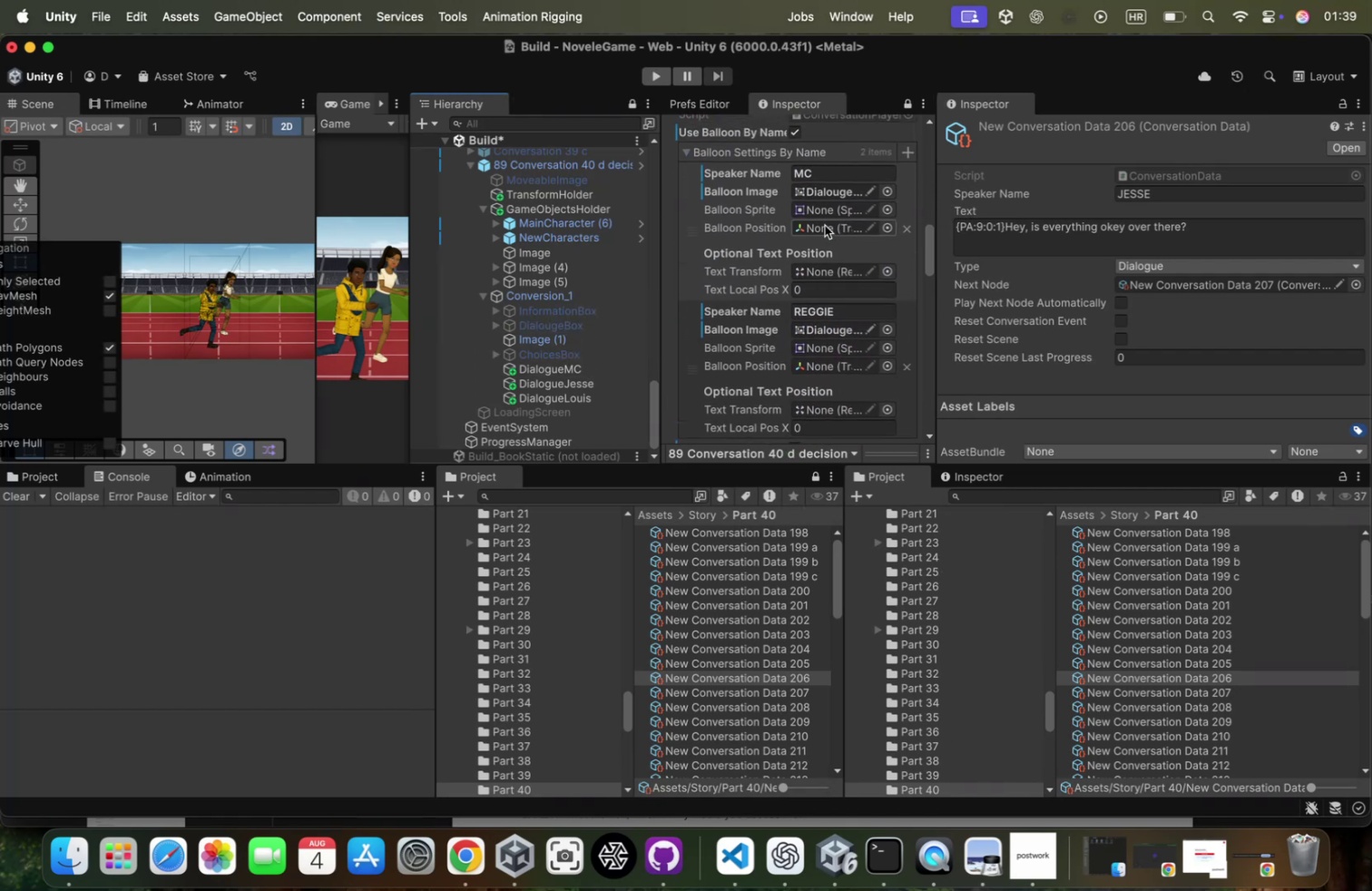 
scroll: coordinate [783, 291], scroll_direction: down, amount: 3.0
 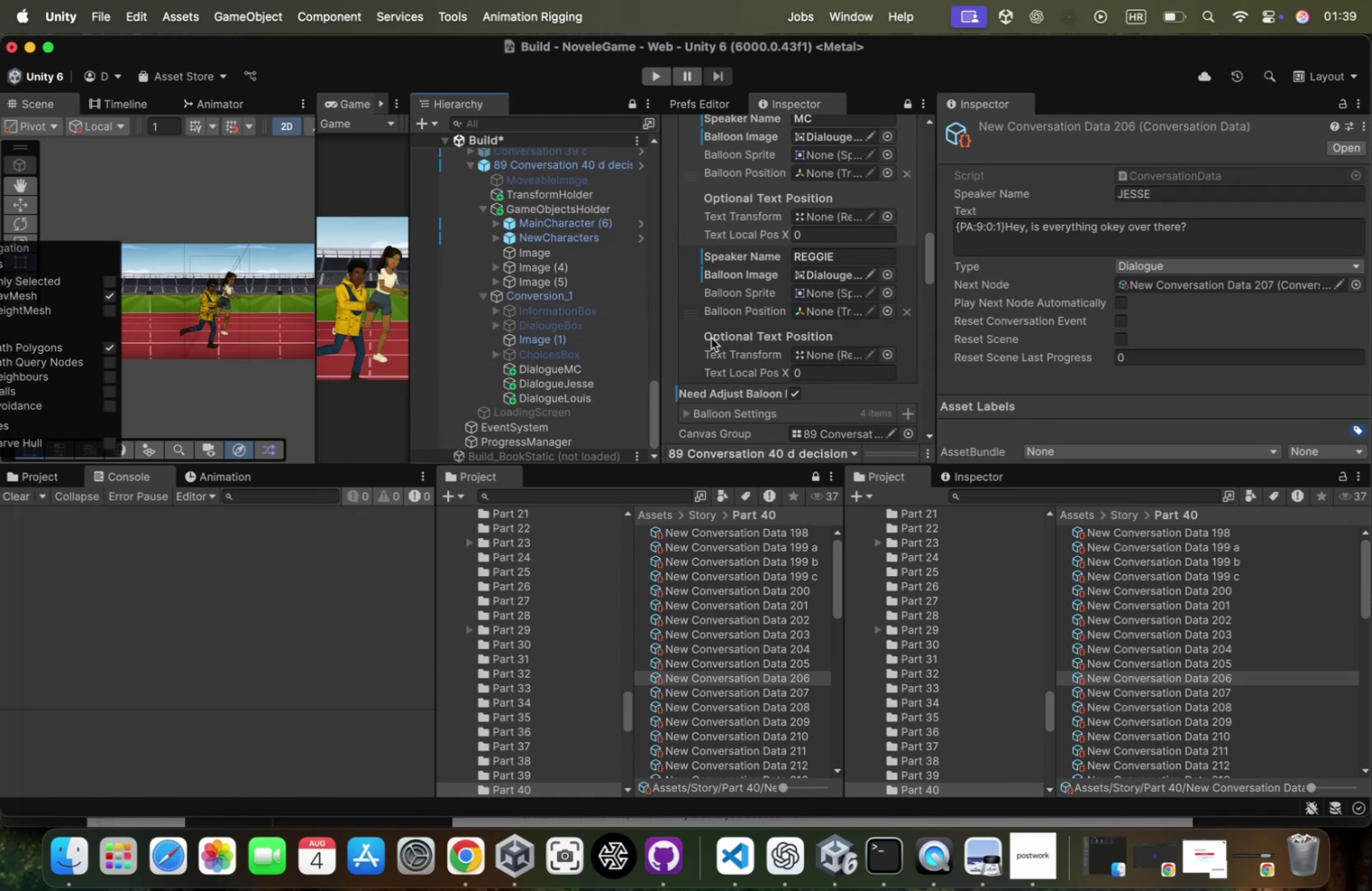 
left_click_drag(start_coordinate=[580, 371], to_coordinate=[834, 170])
 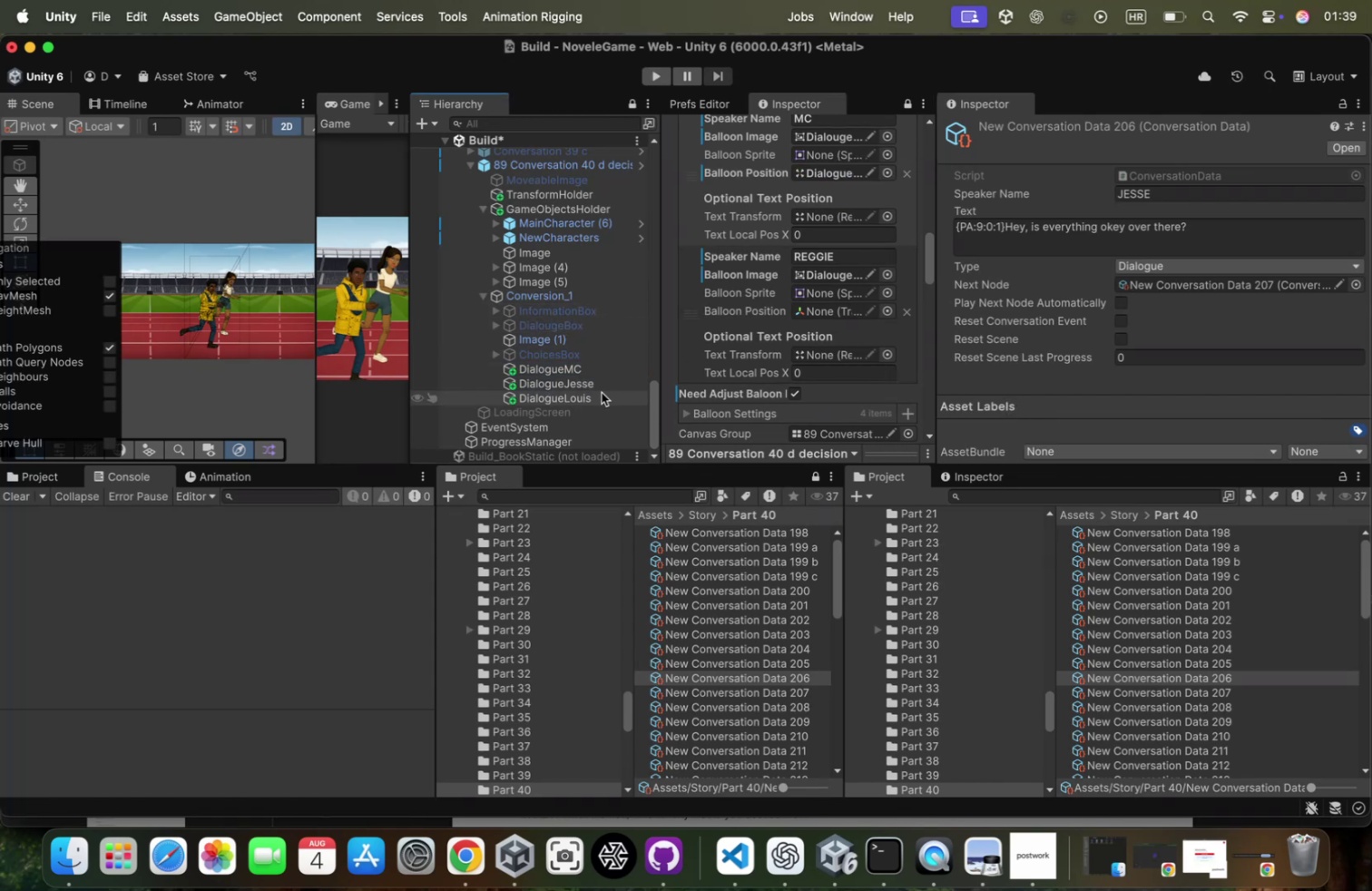 
wait(5.5)
 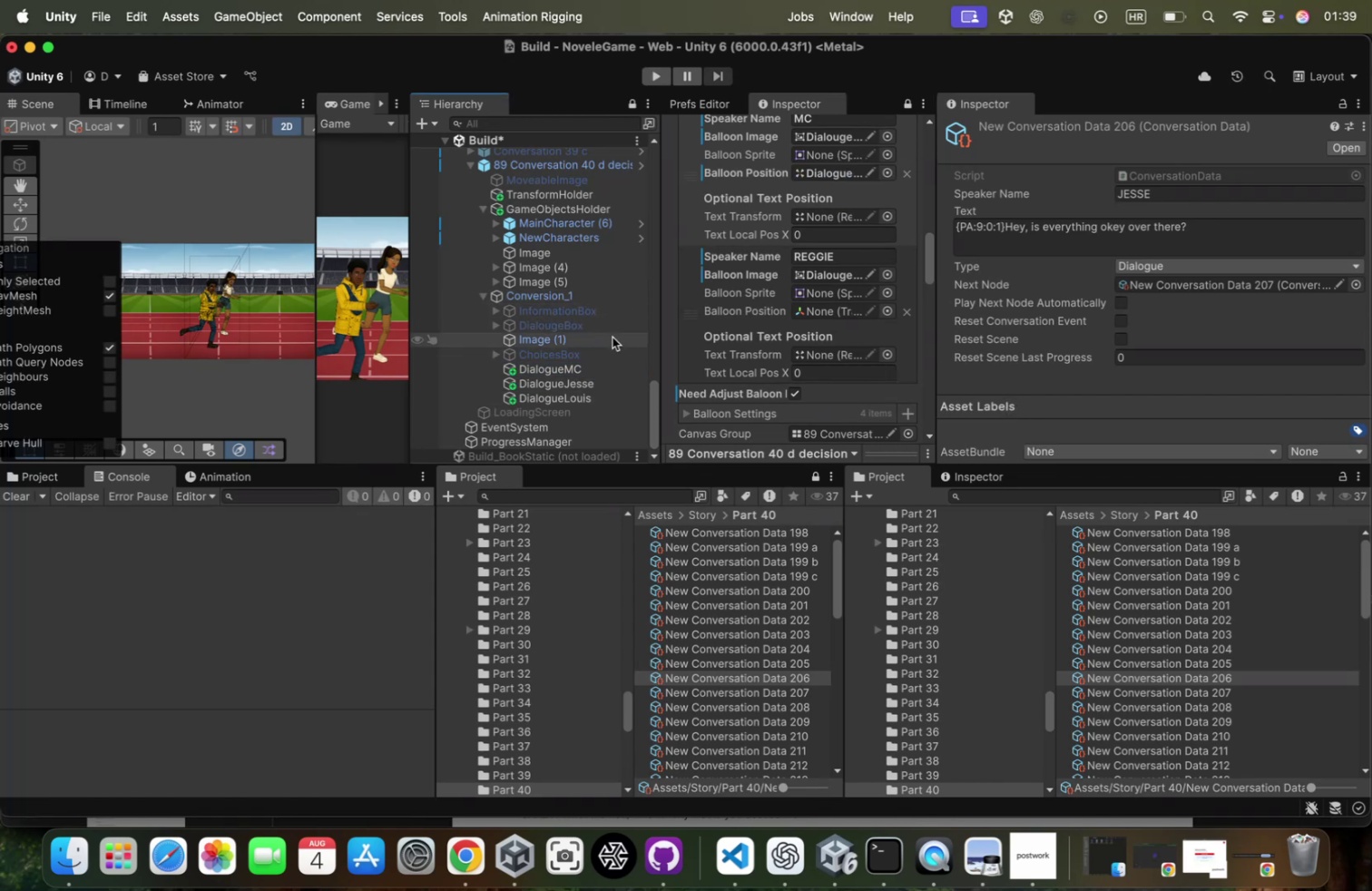 
left_click([597, 381])
 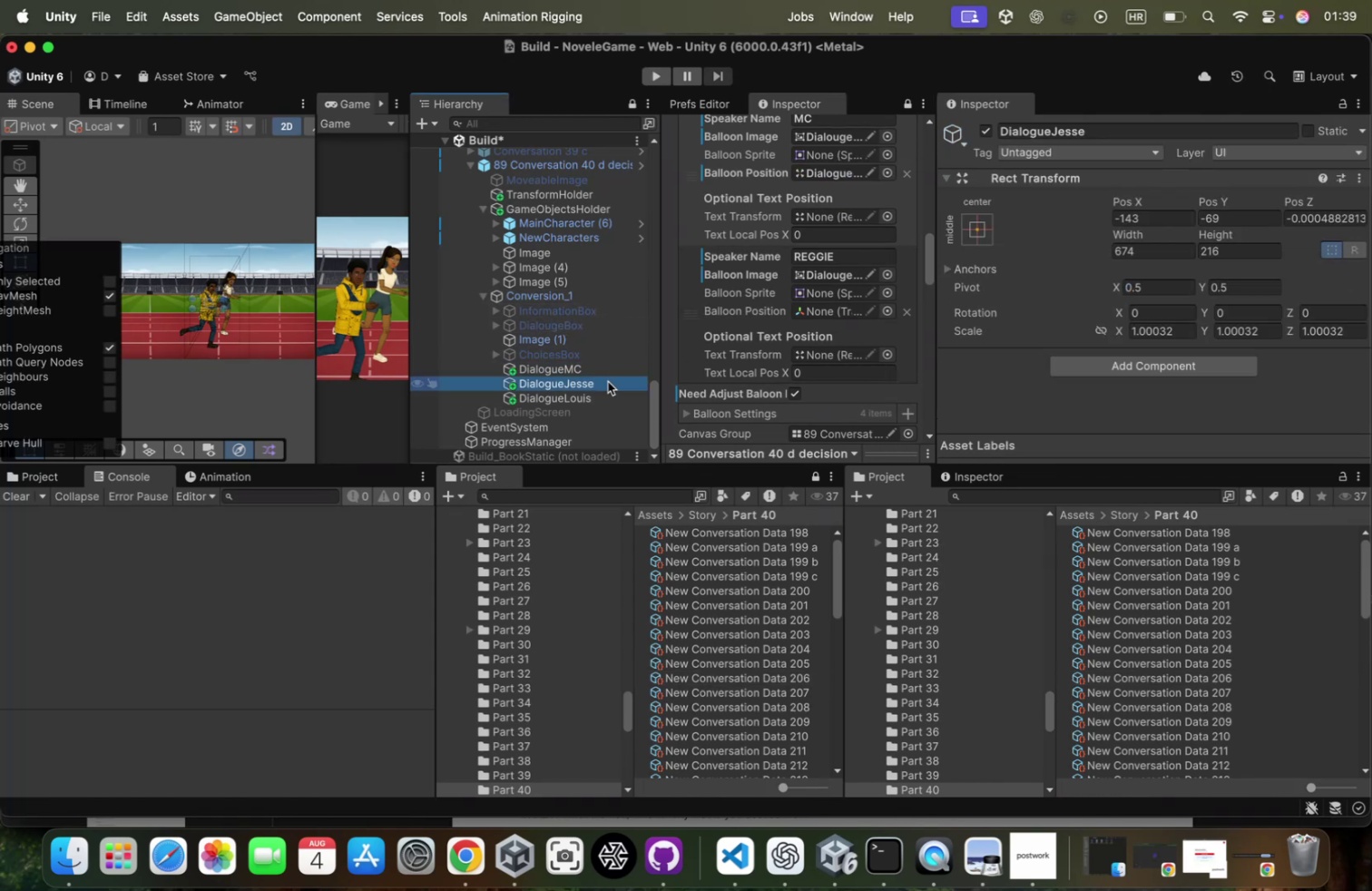 
left_click([608, 381])
 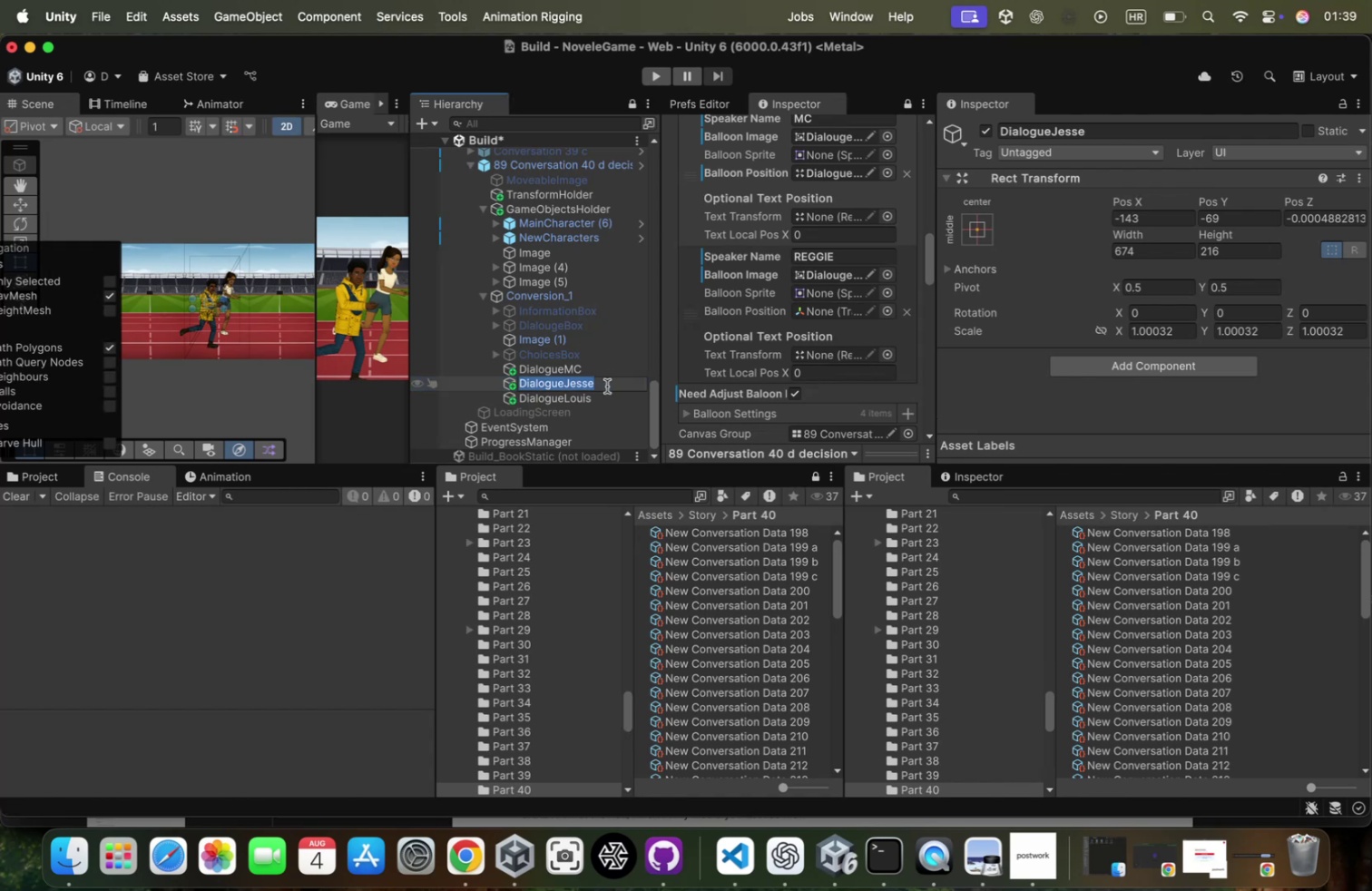 
left_click([603, 398])
 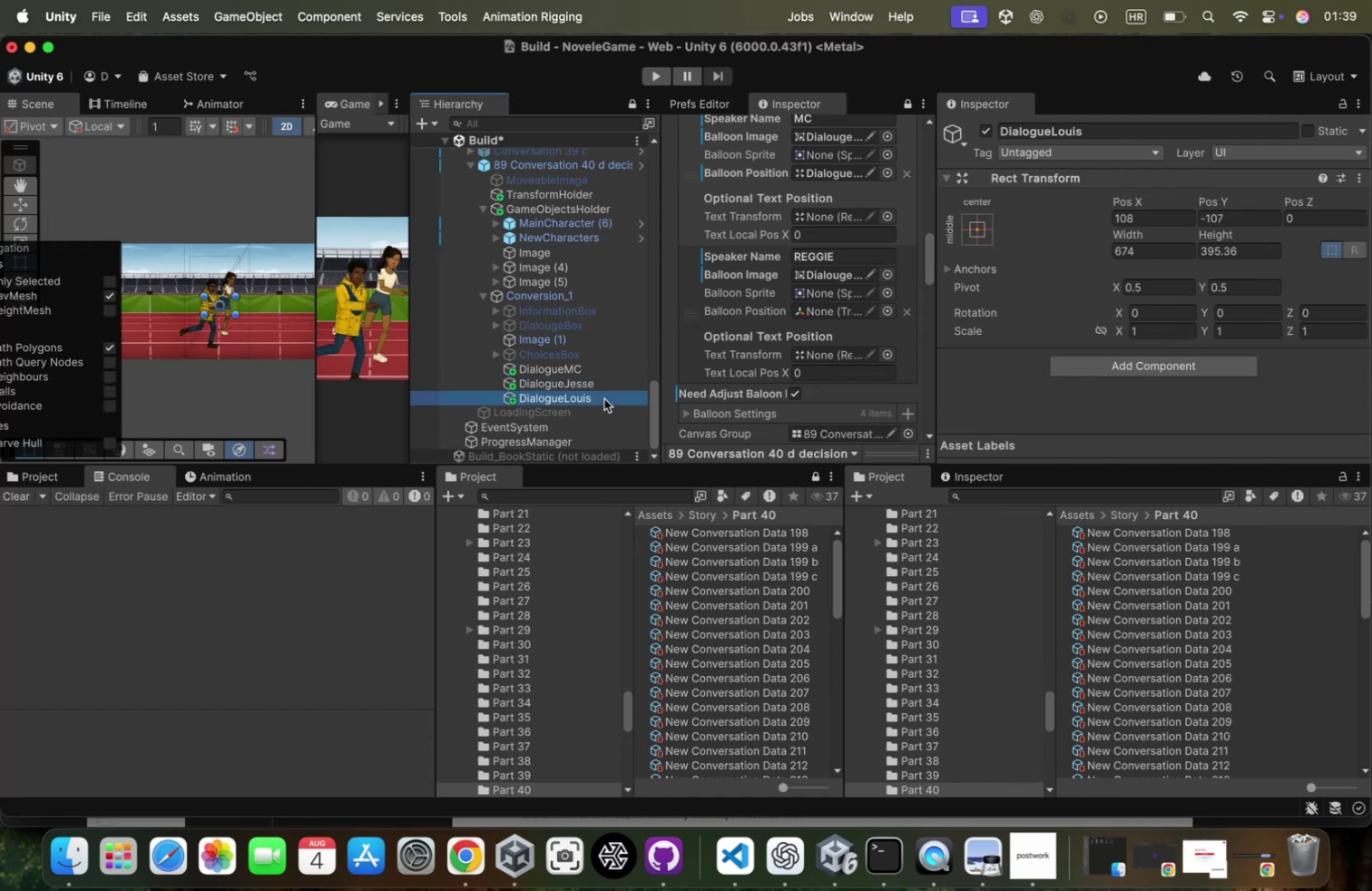 
left_click([604, 398])
 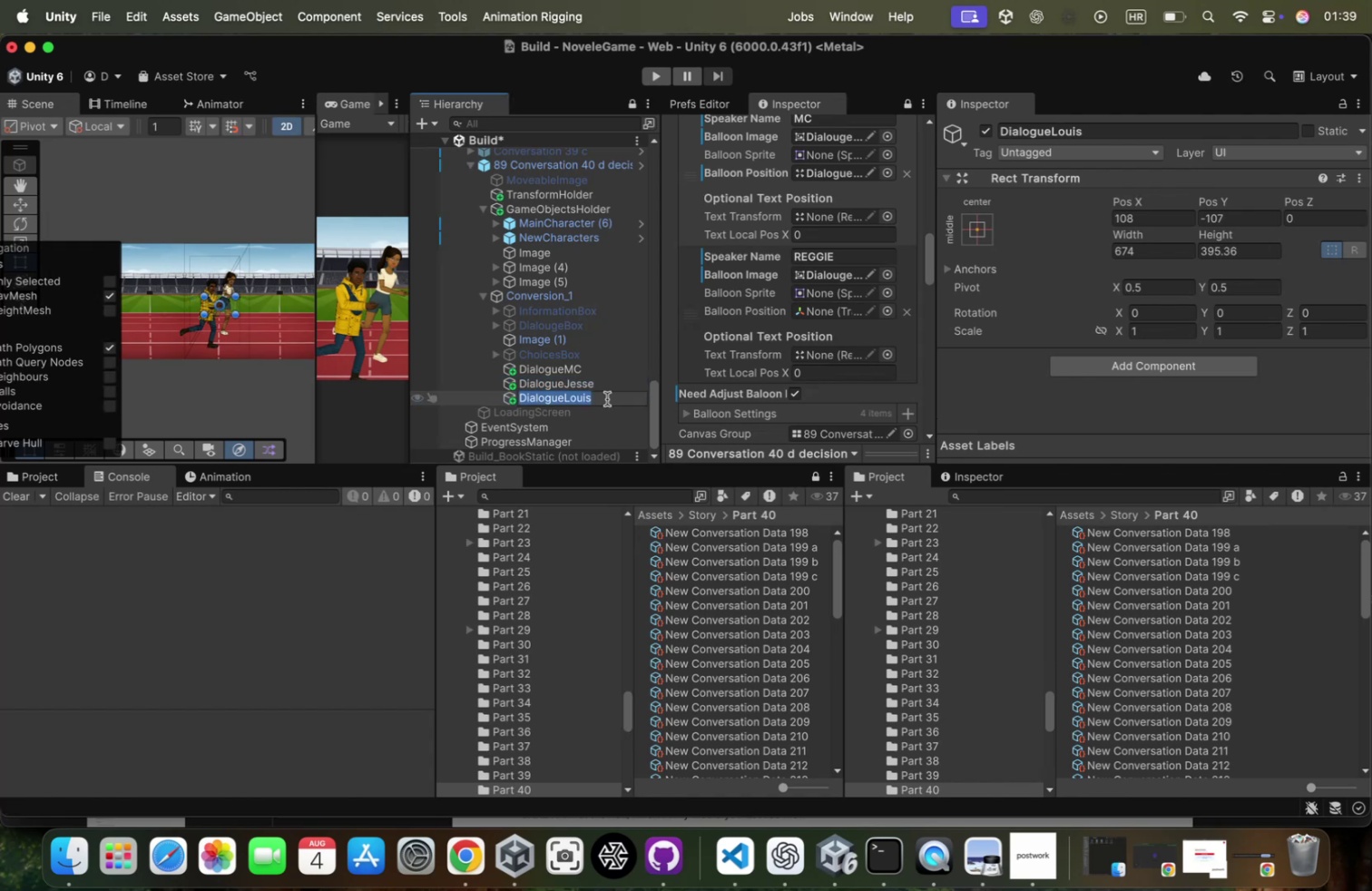 
left_click([607, 398])
 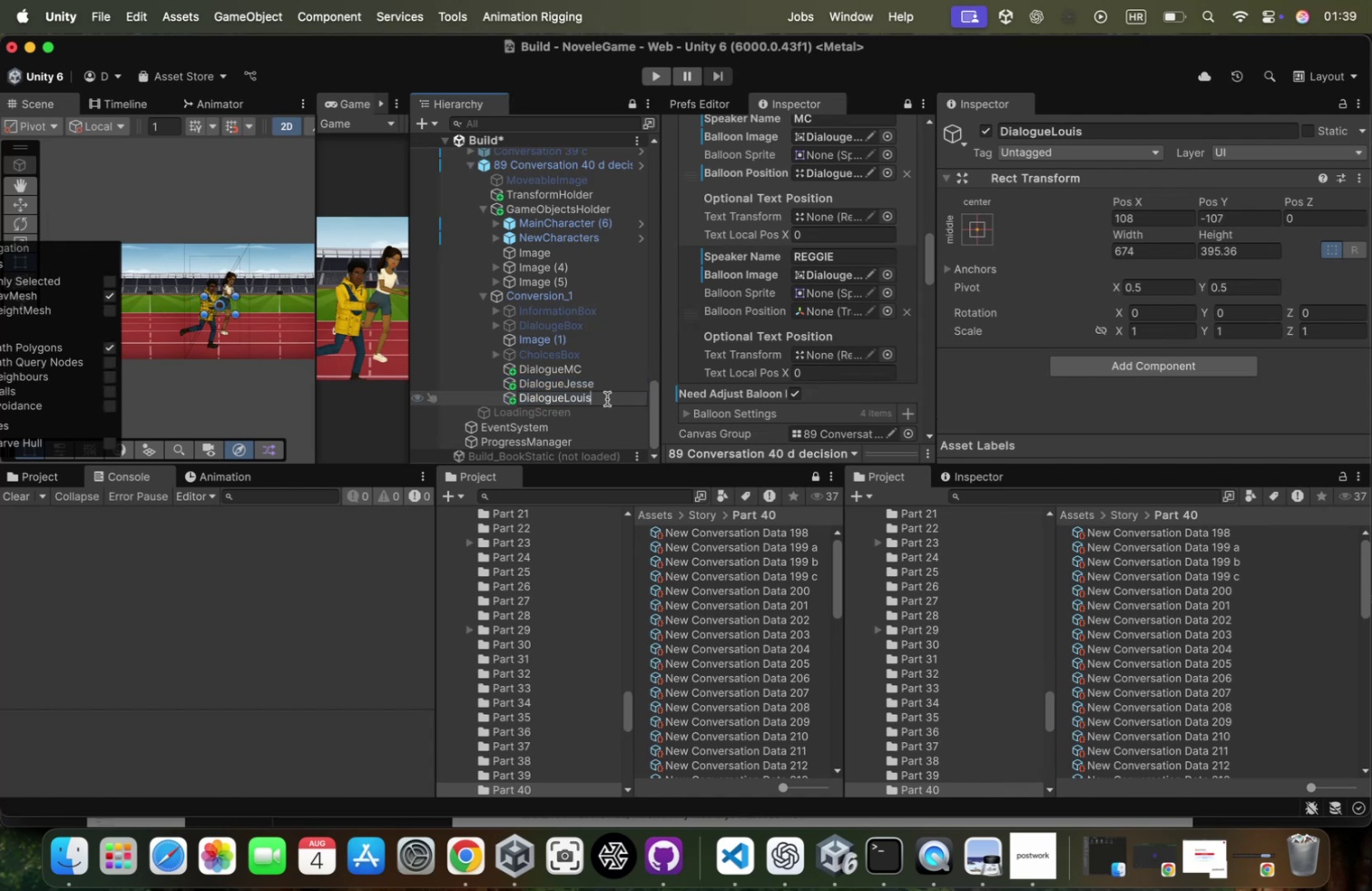 
key(Backspace)
key(Backspace)
key(Backspace)
key(Backspace)
key(Backspace)
type(Reggie)
 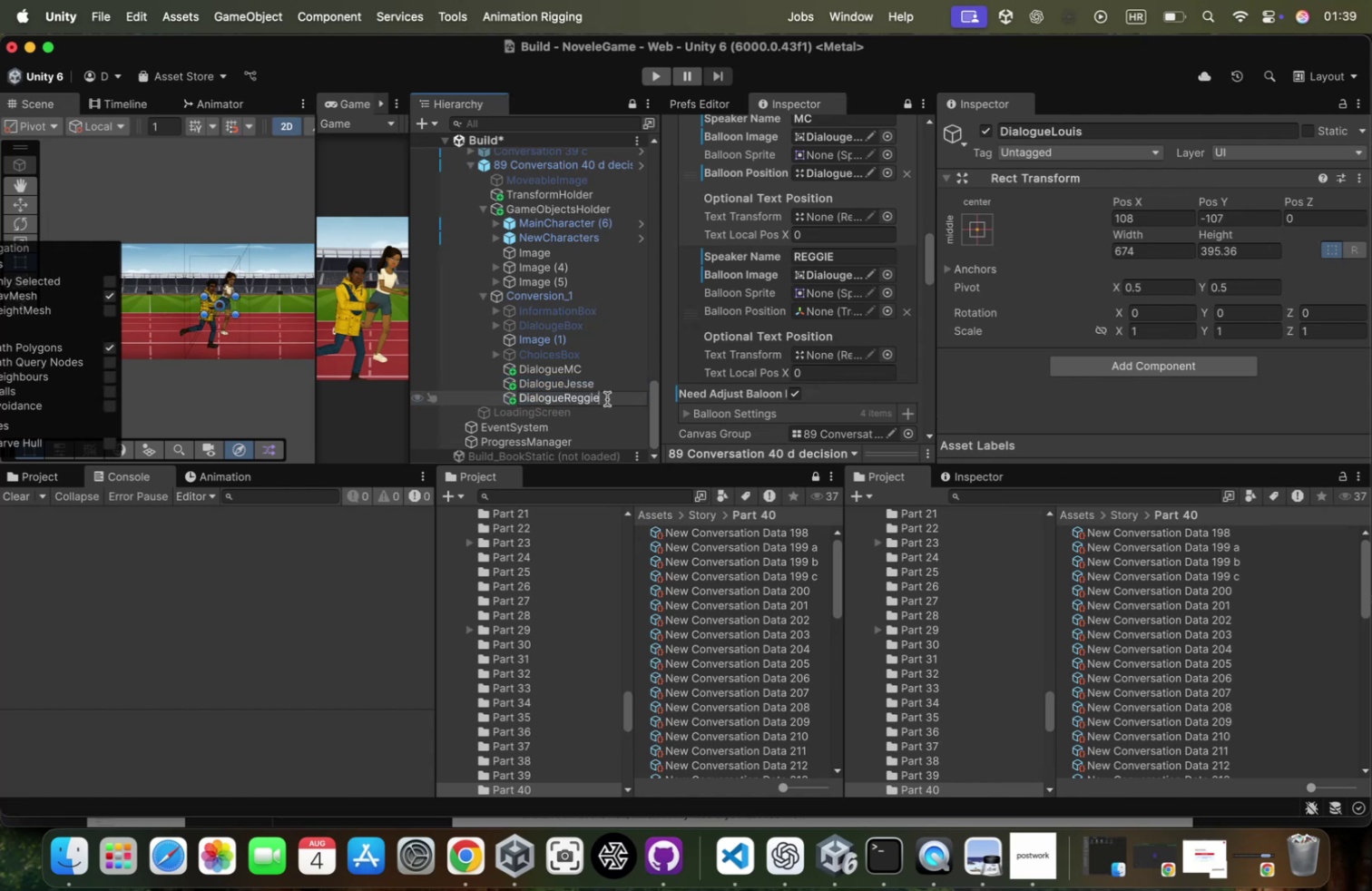 
key(Enter)
 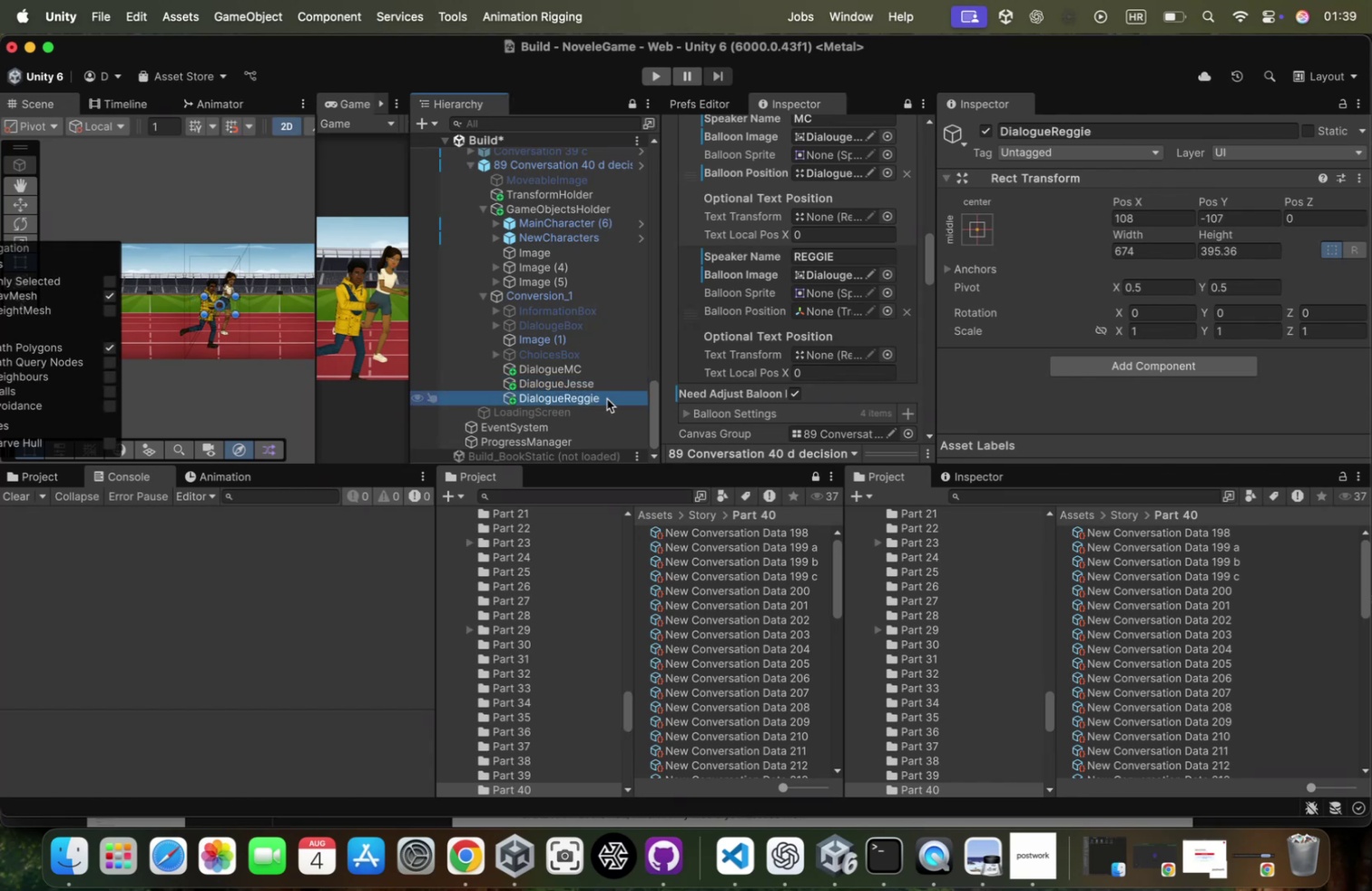 
left_click_drag(start_coordinate=[607, 398], to_coordinate=[607, 378])
 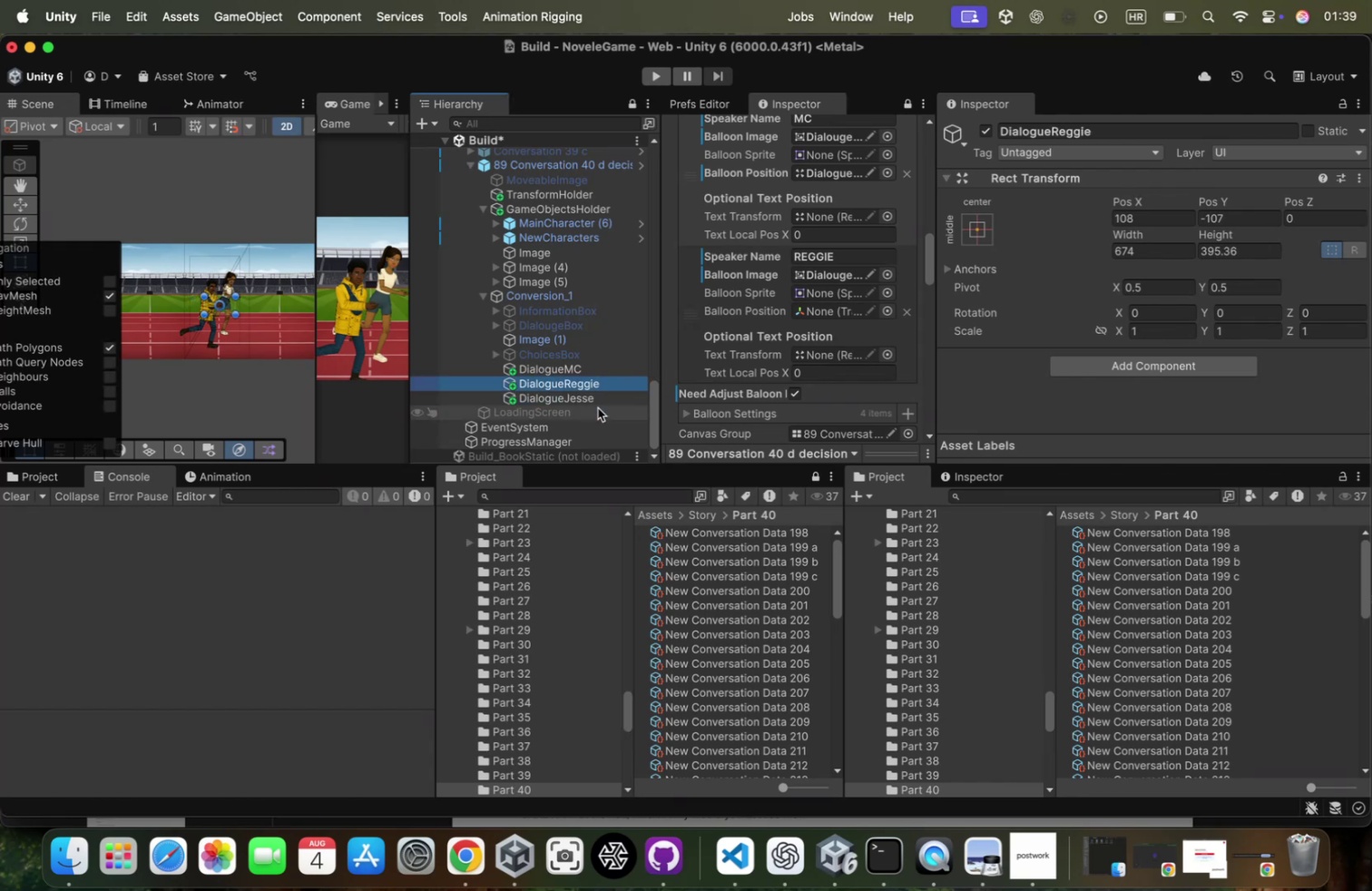 
left_click([598, 408])
 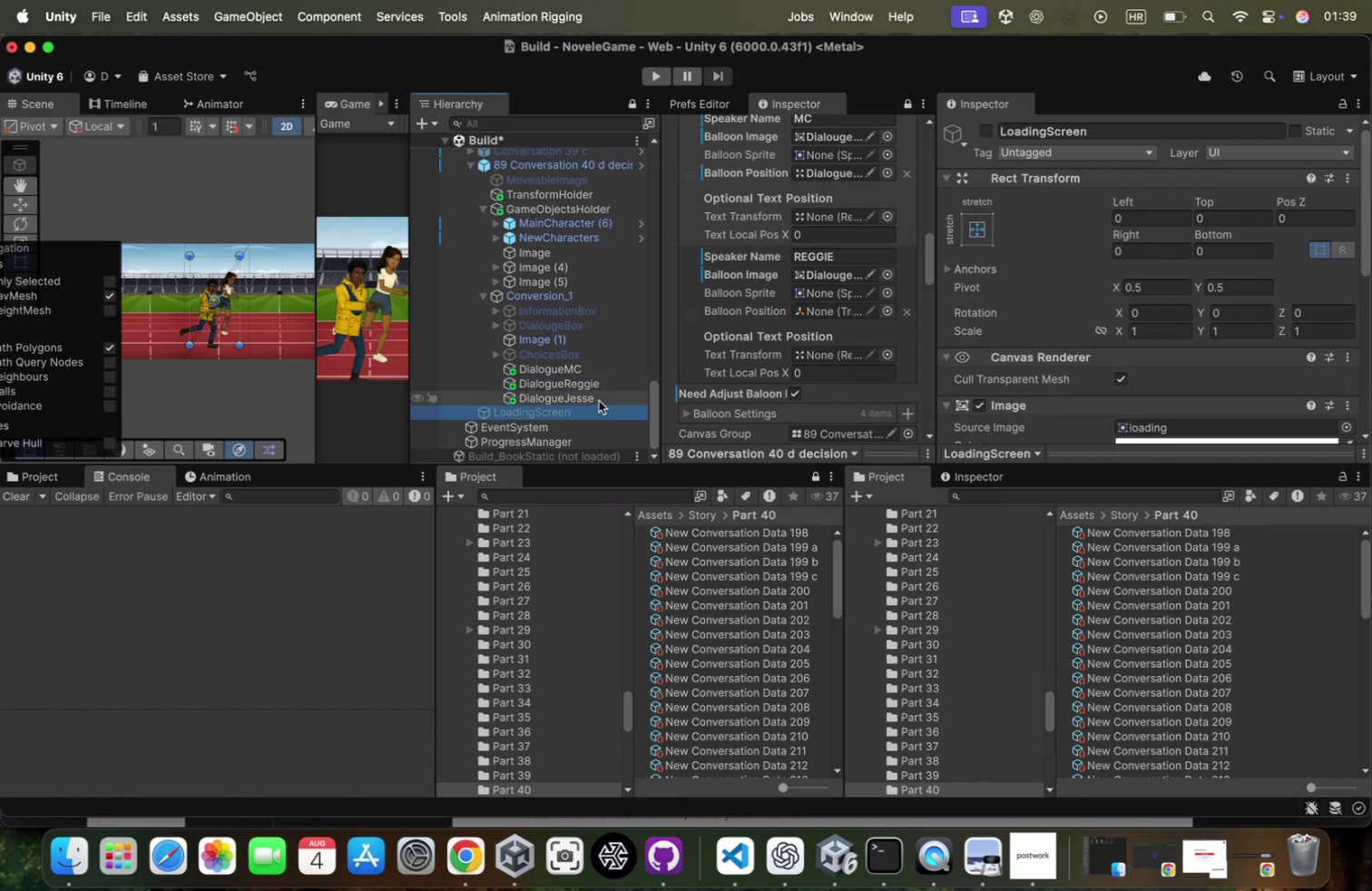 
key(Meta+Backspace)
 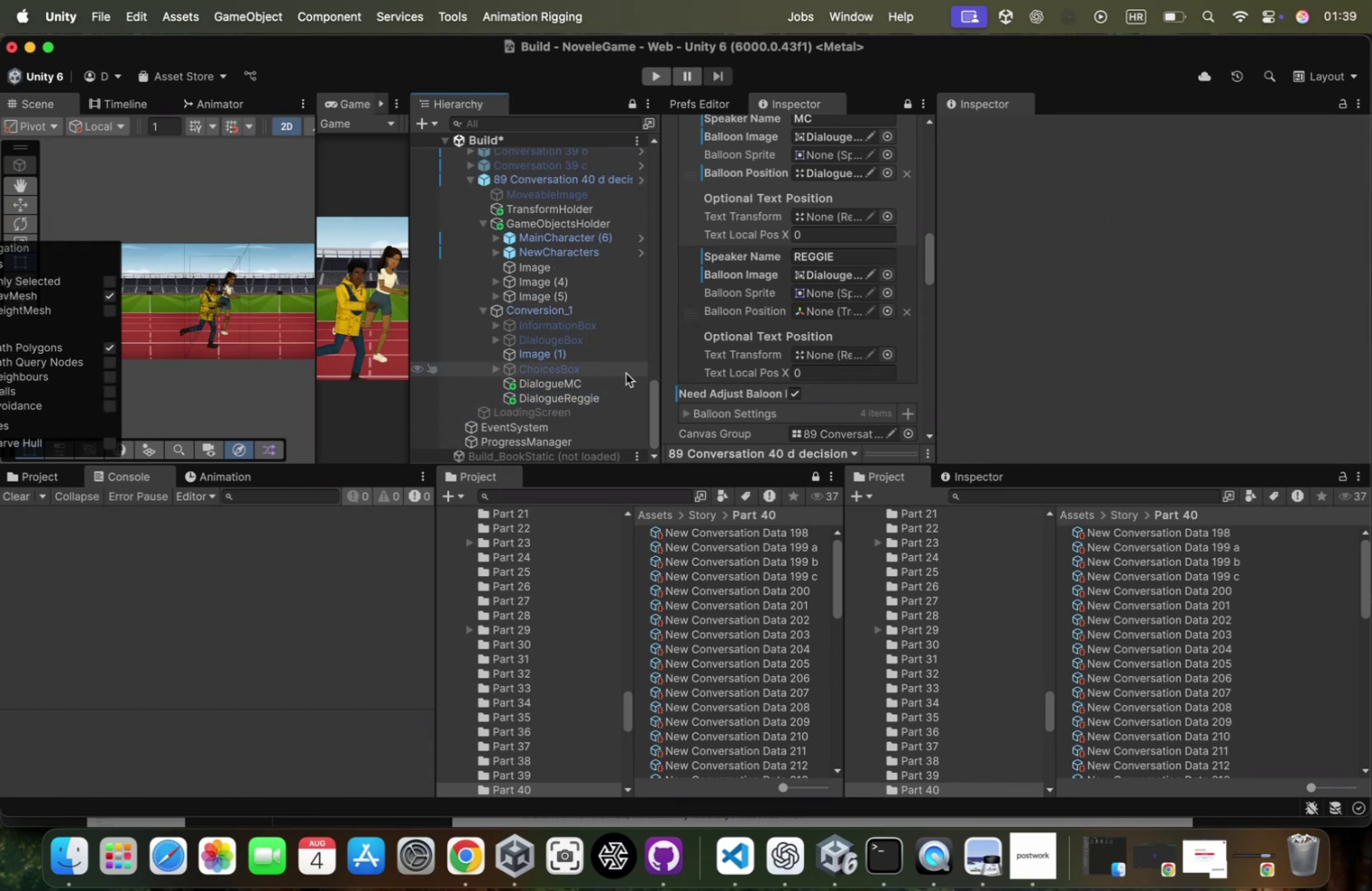 
left_click_drag(start_coordinate=[598, 397], to_coordinate=[829, 312])
 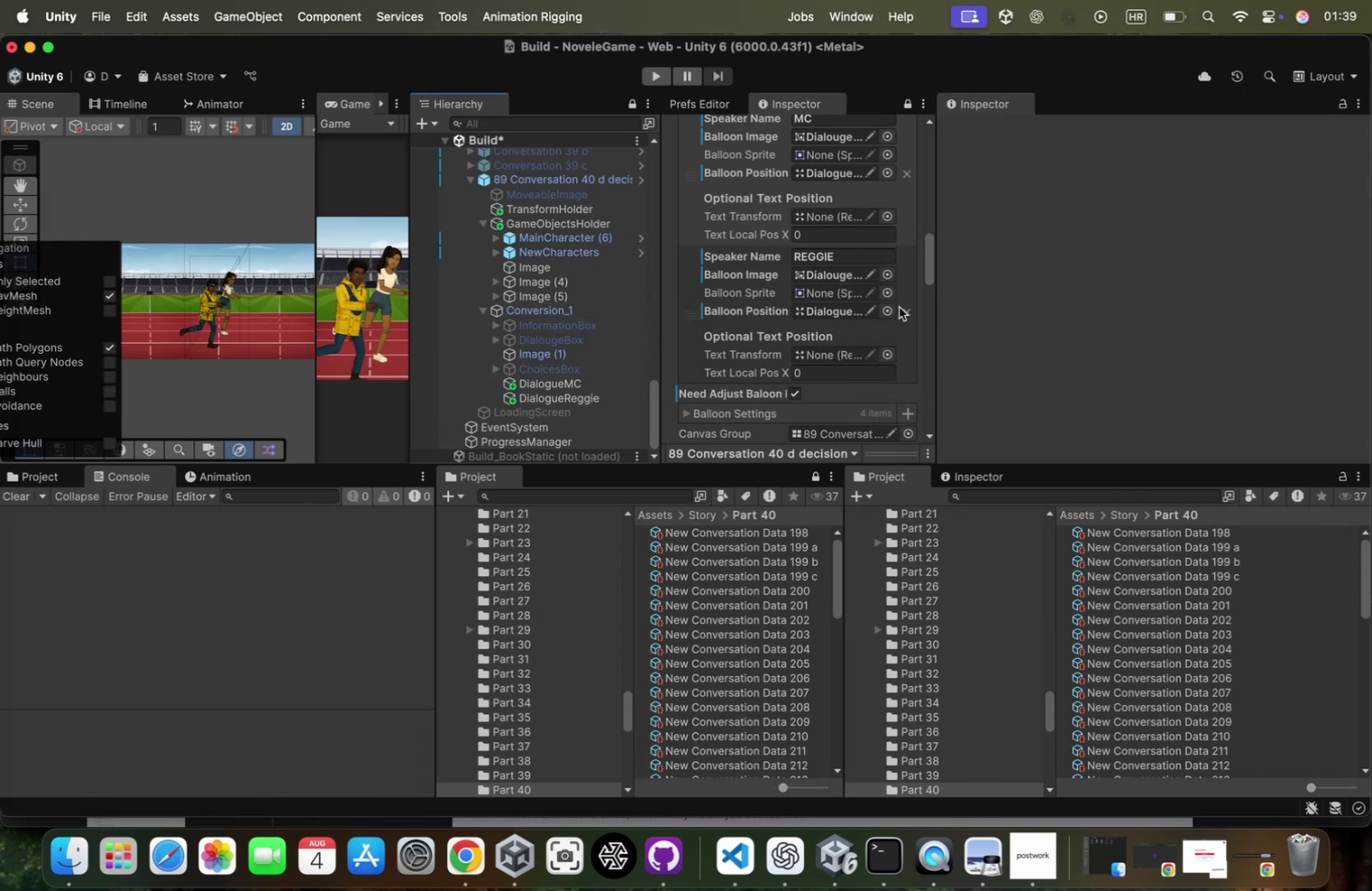 
left_click([888, 292])
 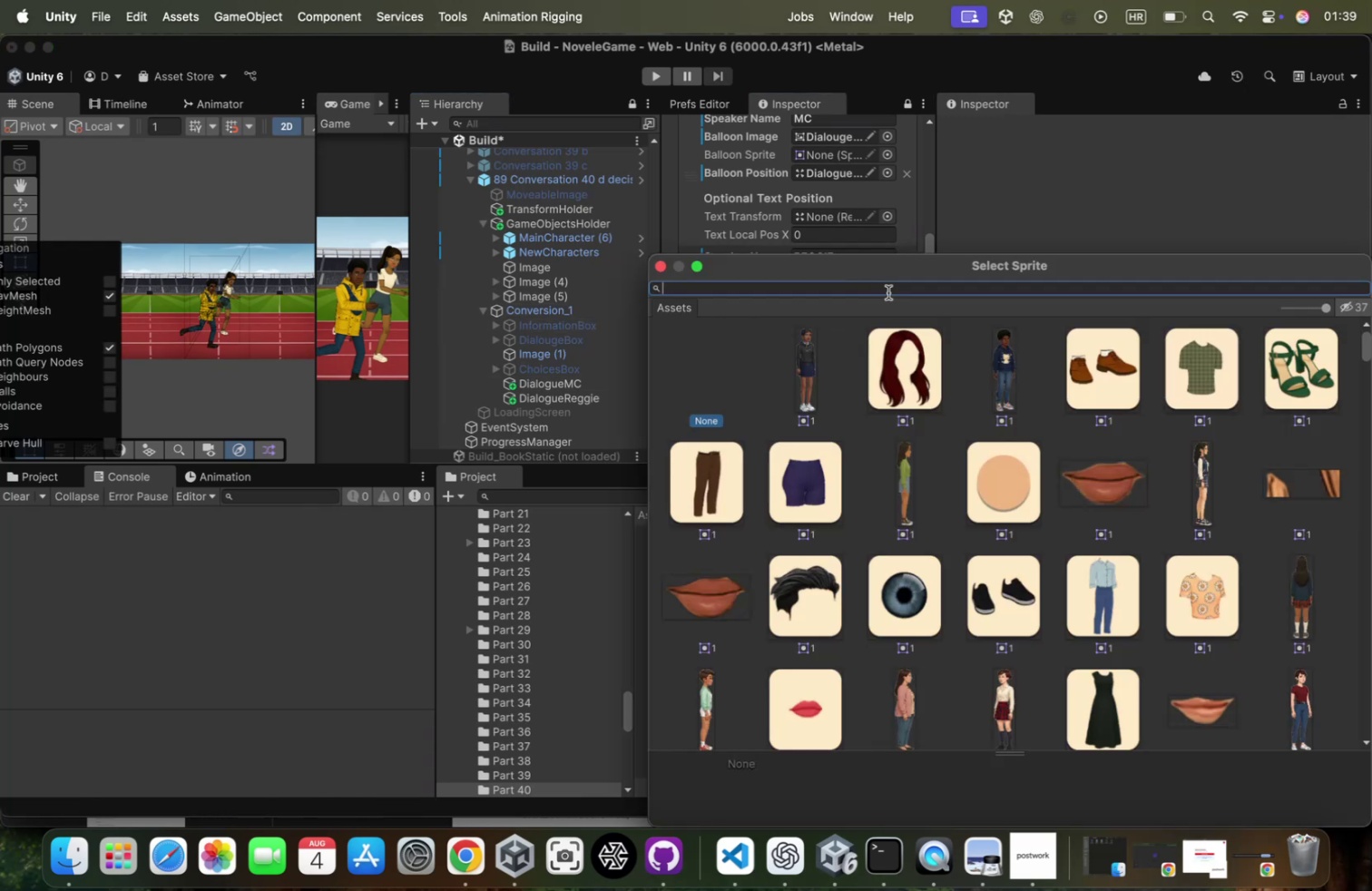 
type(convers)
key(Backspace)
key(Backspace)
key(Backspace)
 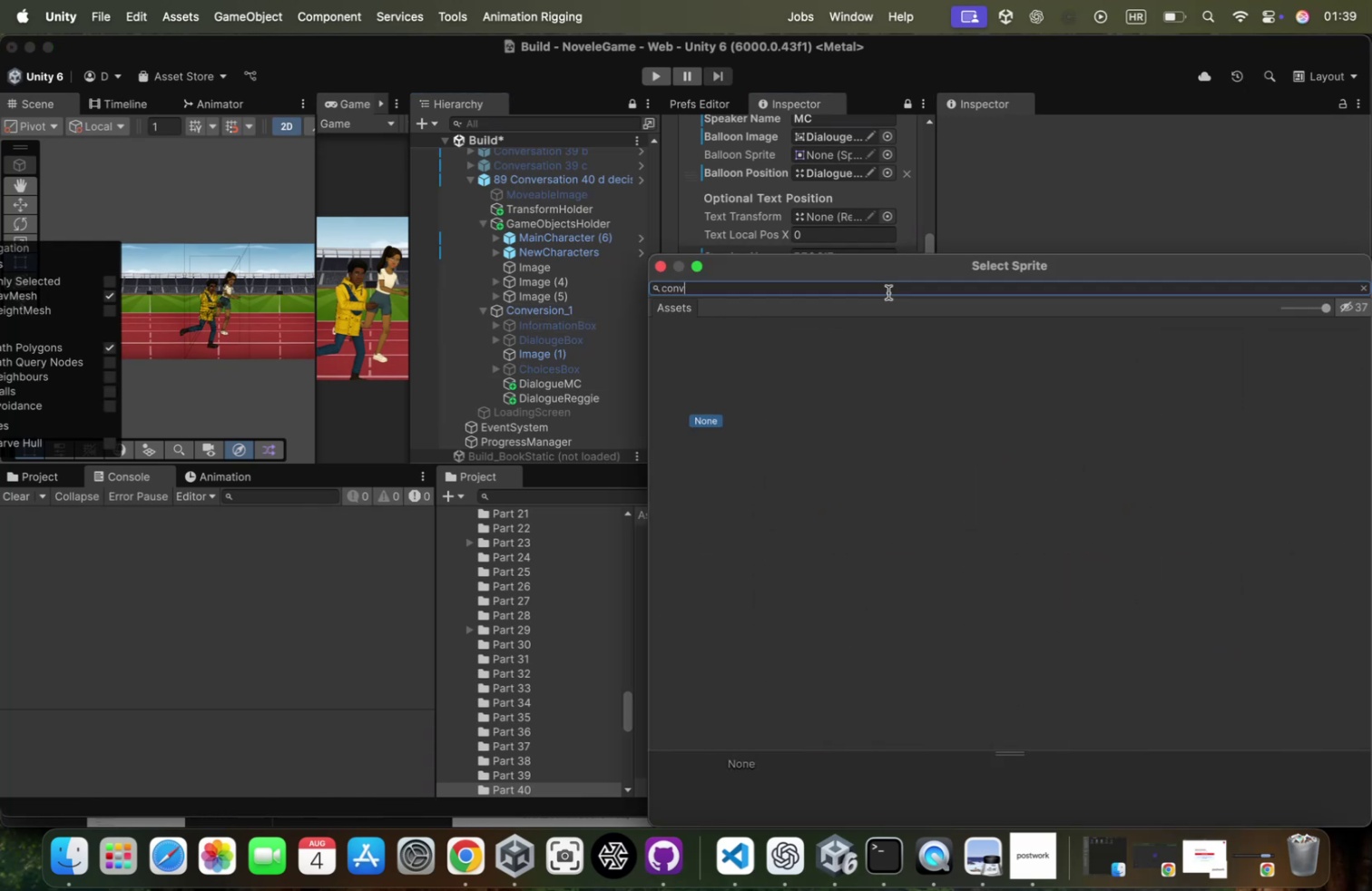 
key(Meta+CommandLeft)
 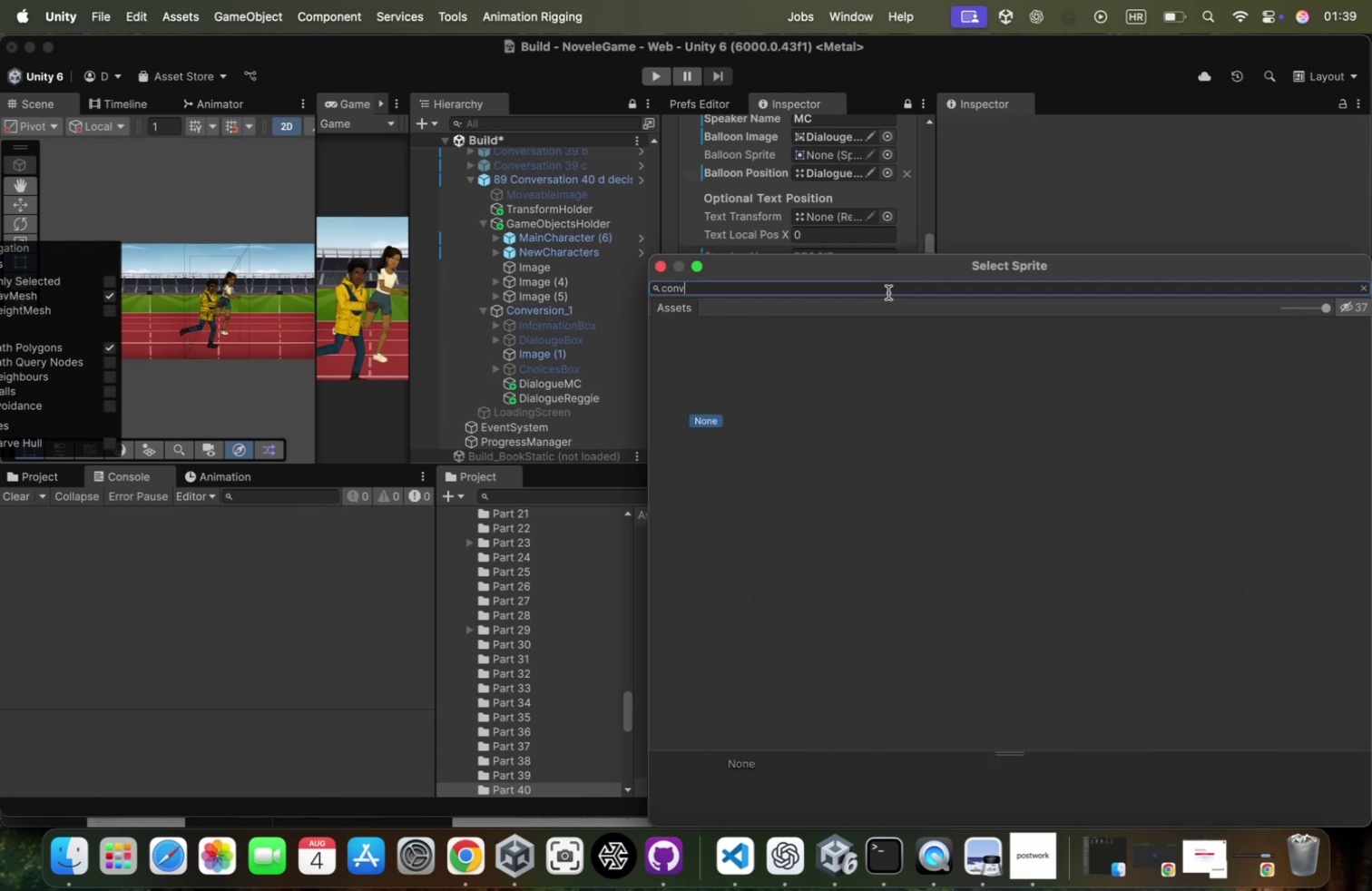 
key(Meta+A)
 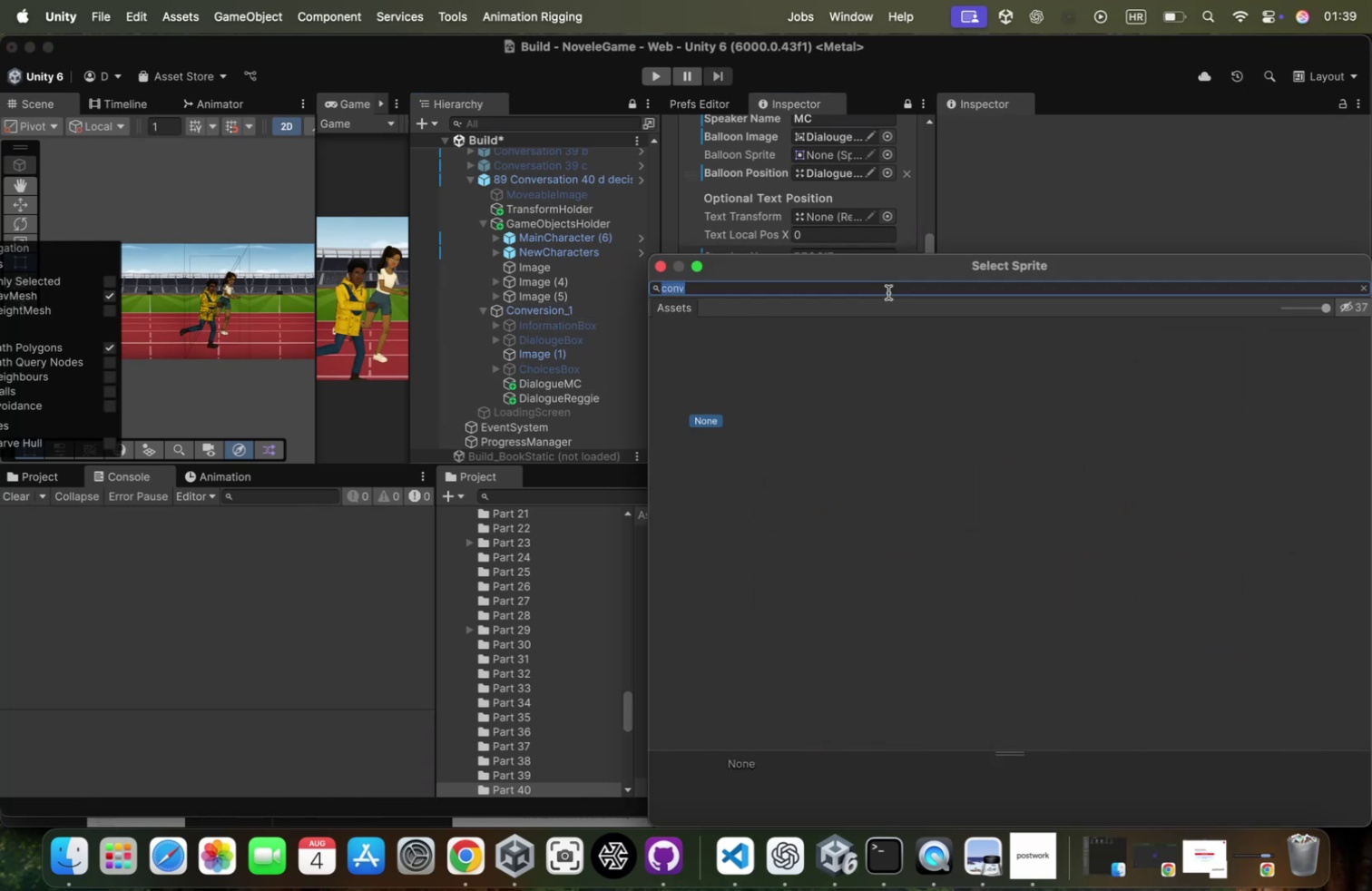 
hold_key(key=ShiftRight, duration=0.4)
 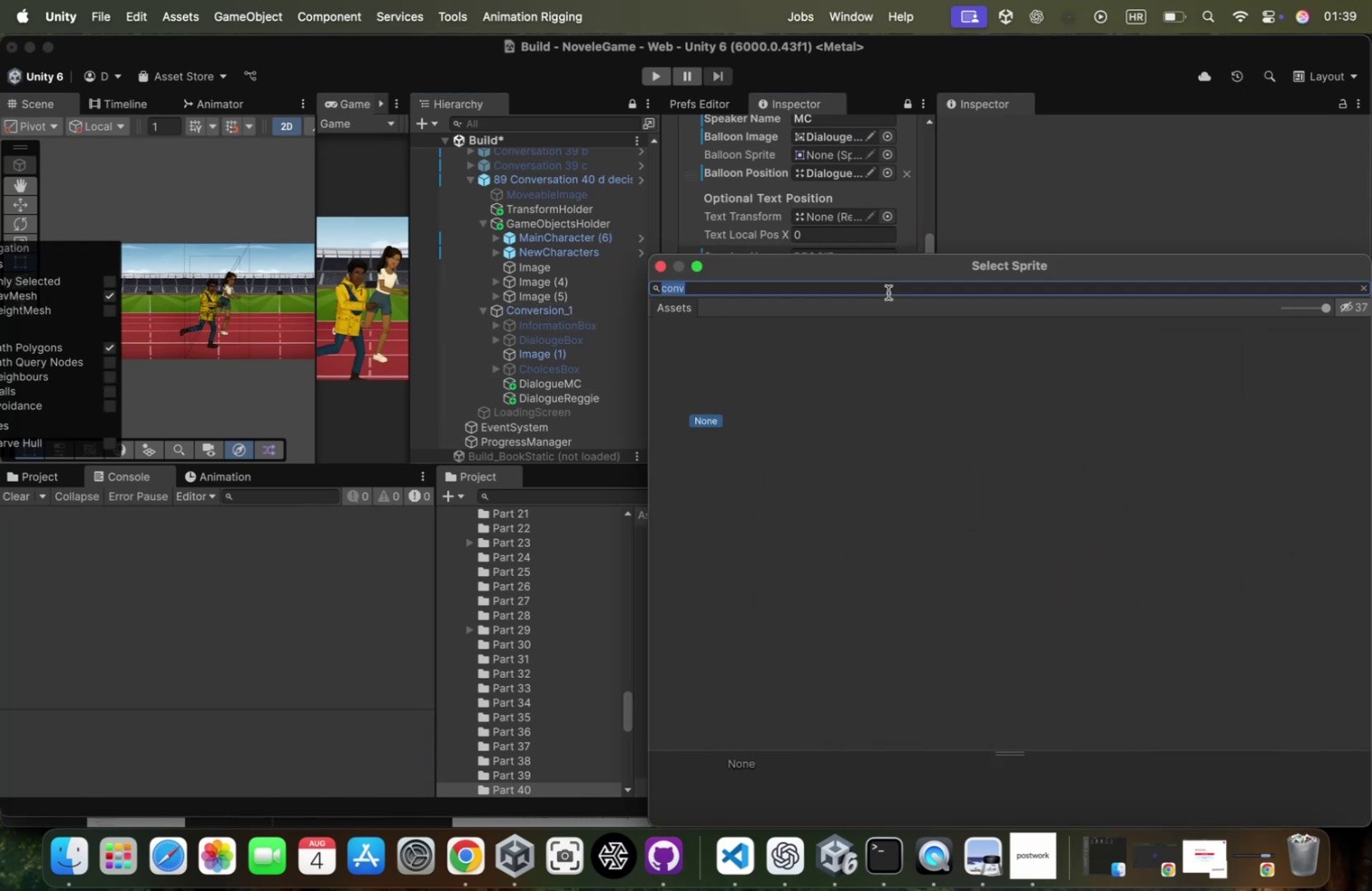 
key(Backspace)
type(dialog)
 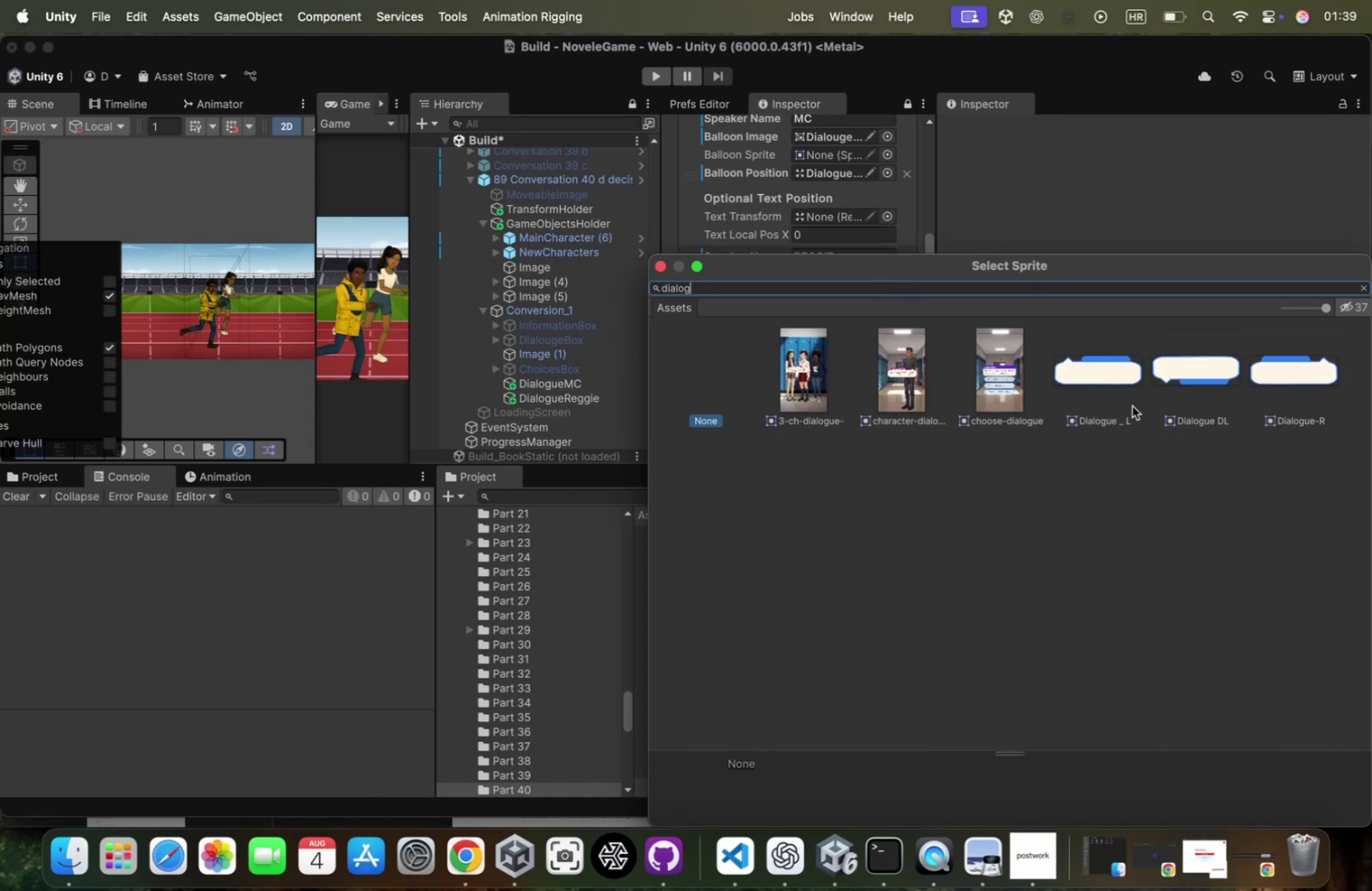 
double_click([1107, 382])
 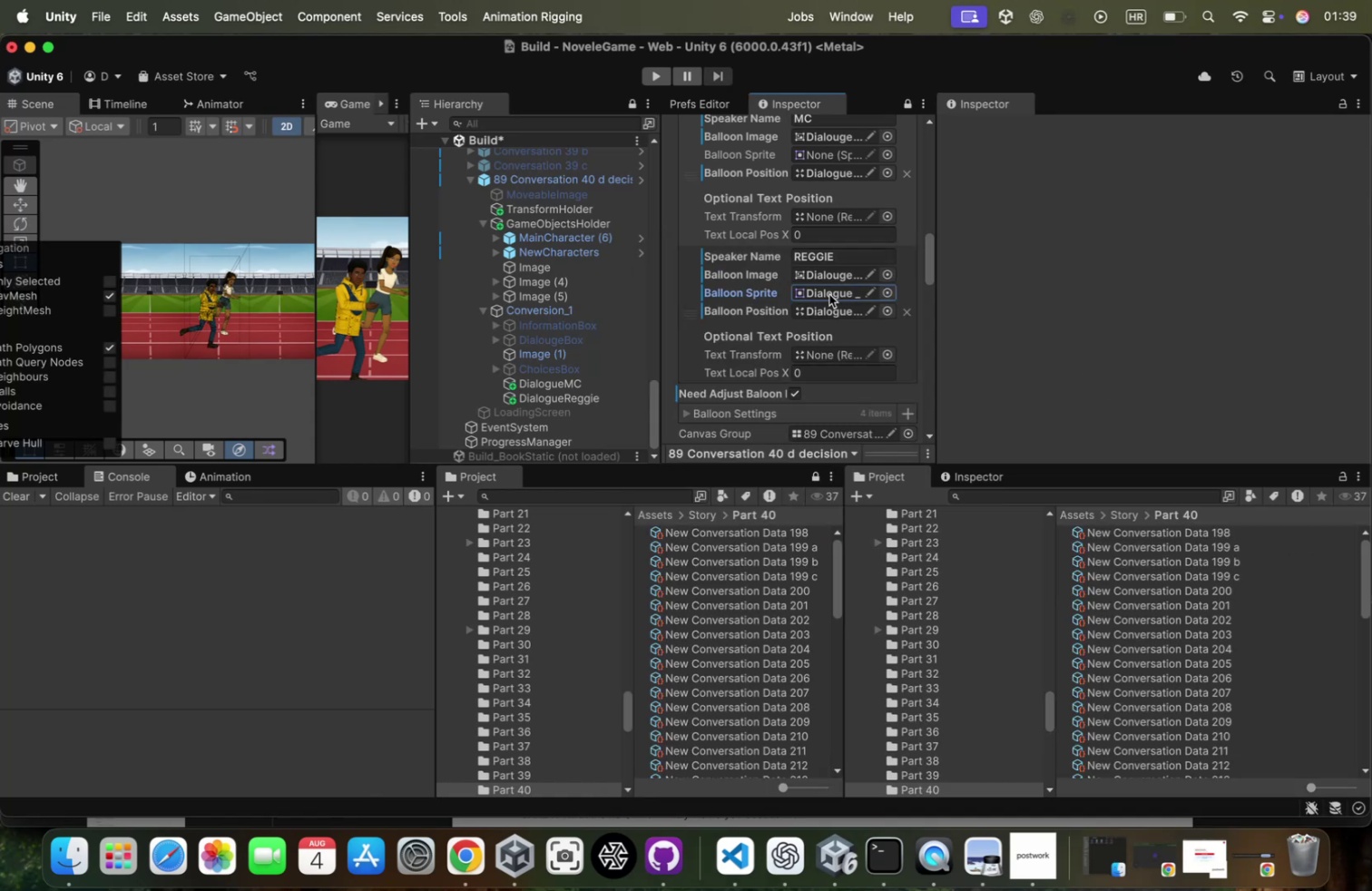 
right_click([831, 293])
 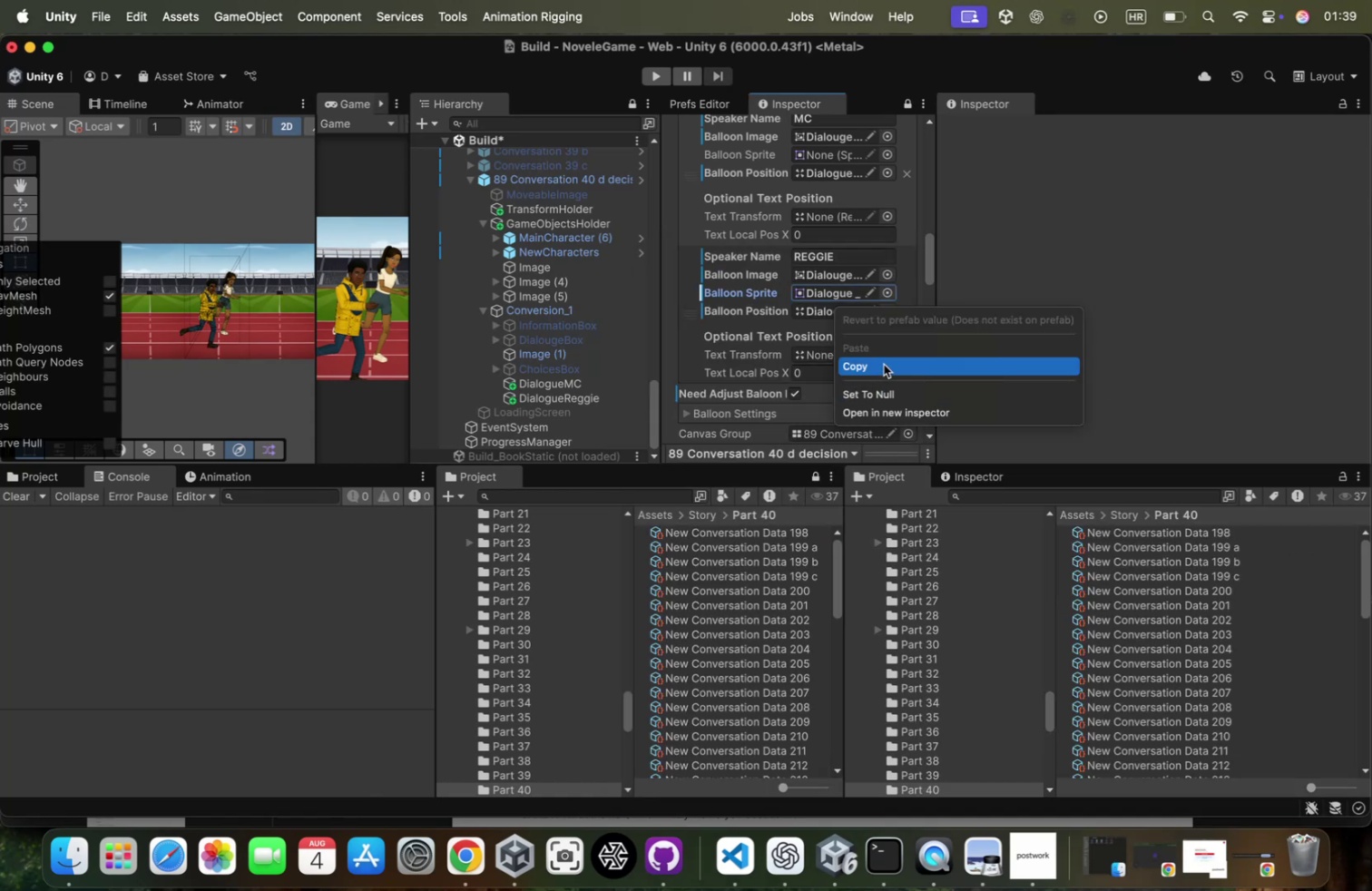 
scroll: coordinate [833, 295], scroll_direction: up, amount: 14.0
 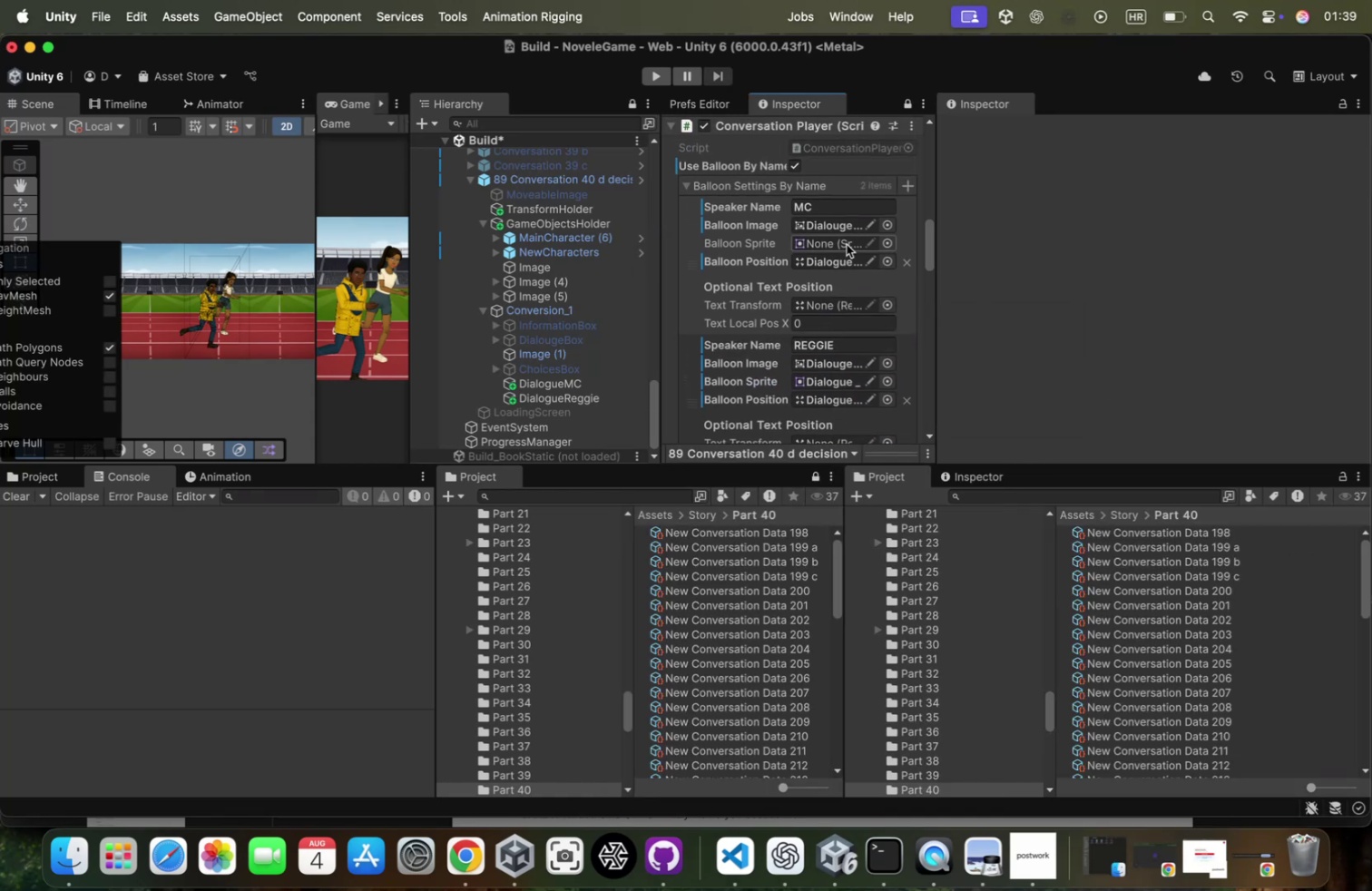 
right_click([847, 243])
 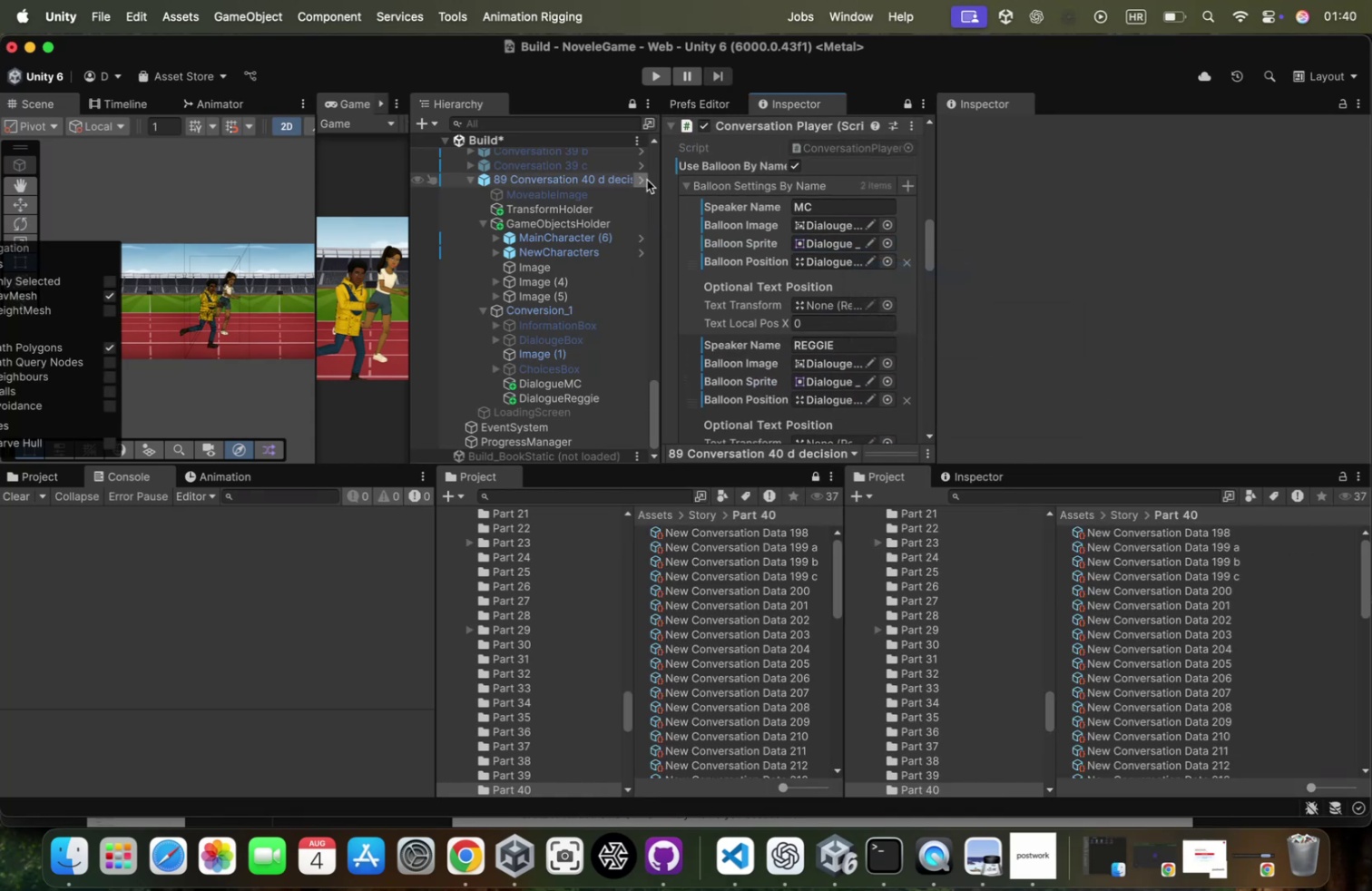 
left_click([833, 262])
 